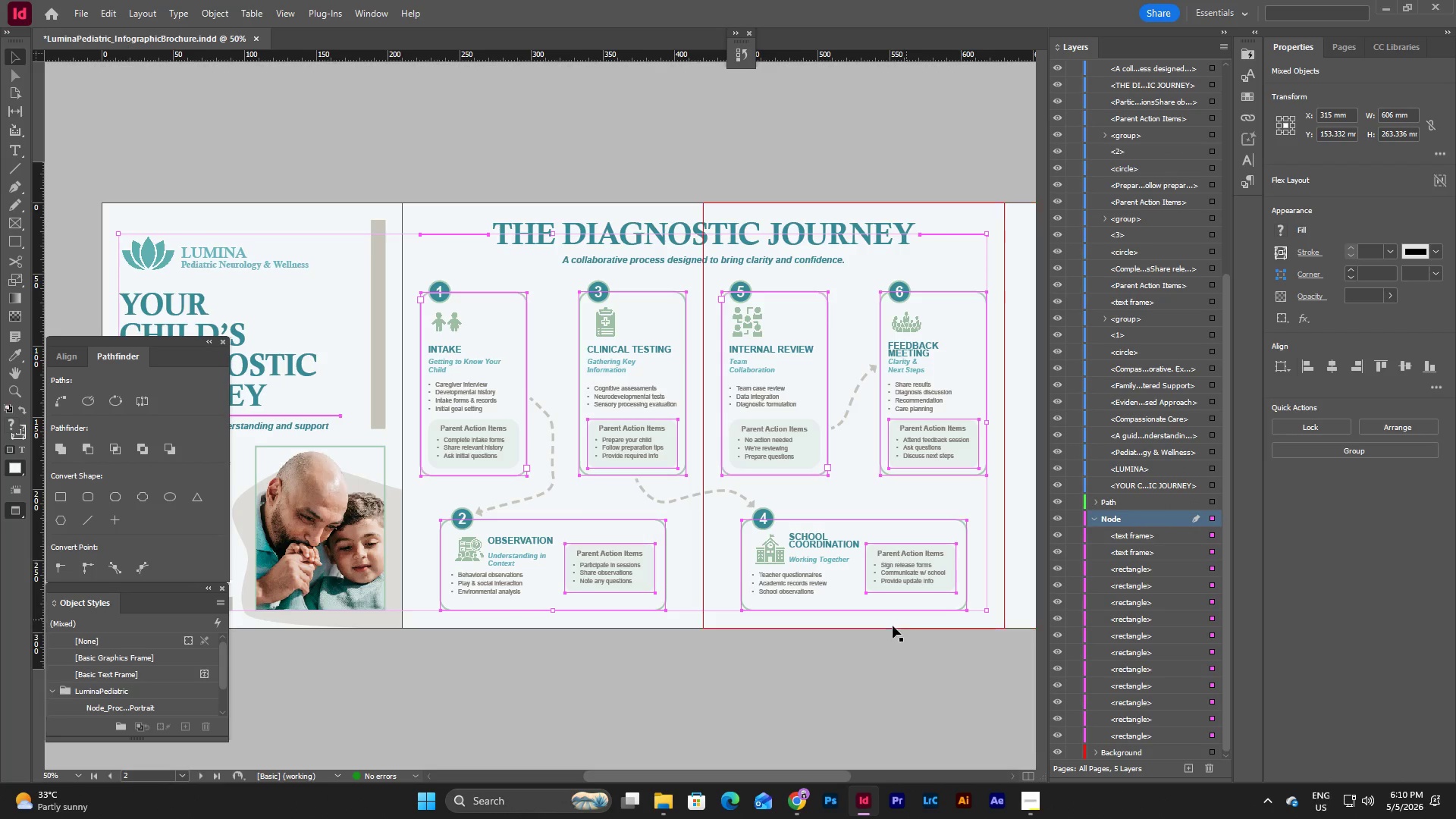 
left_click([886, 673])
 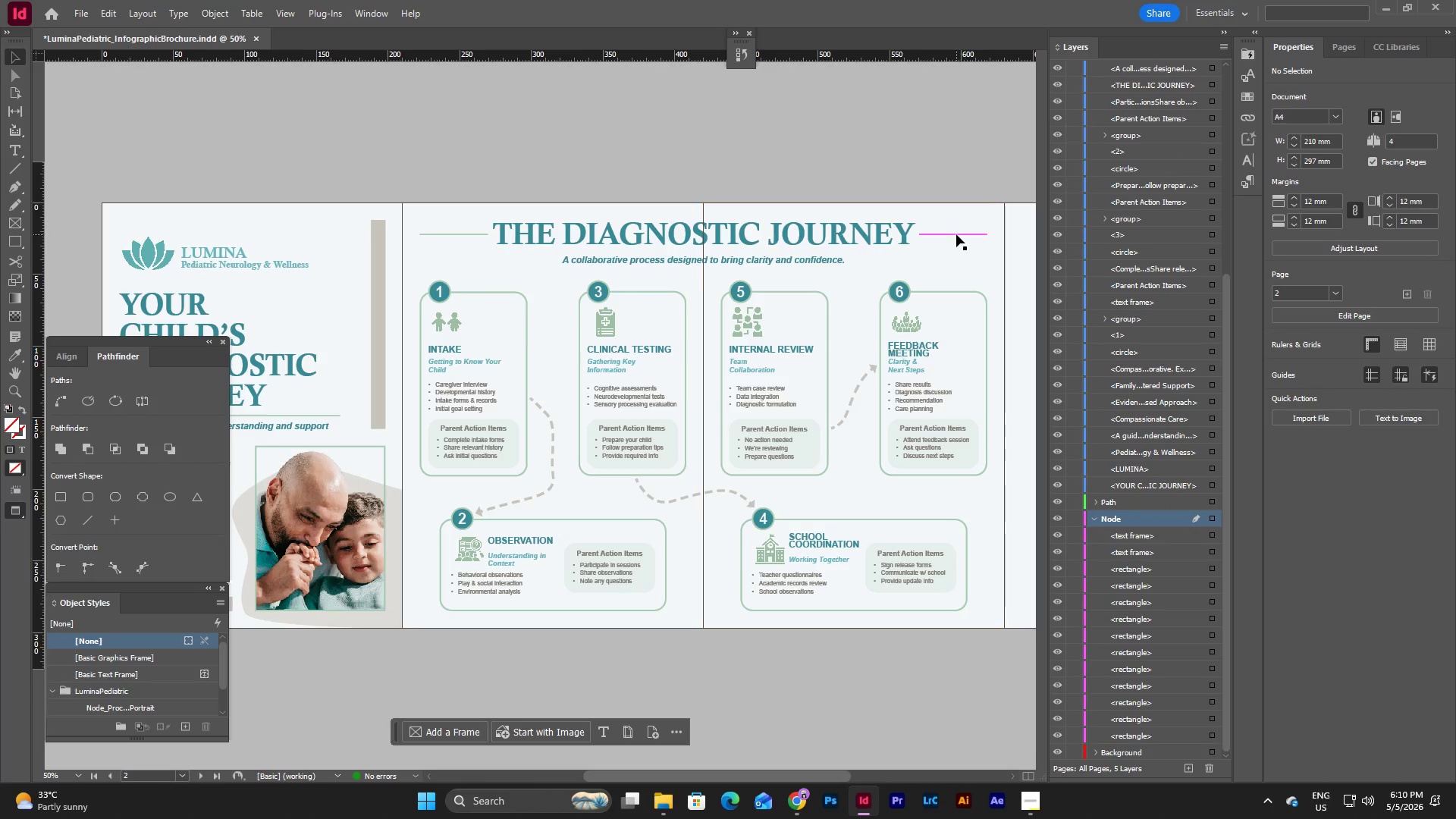 
left_click([956, 234])
 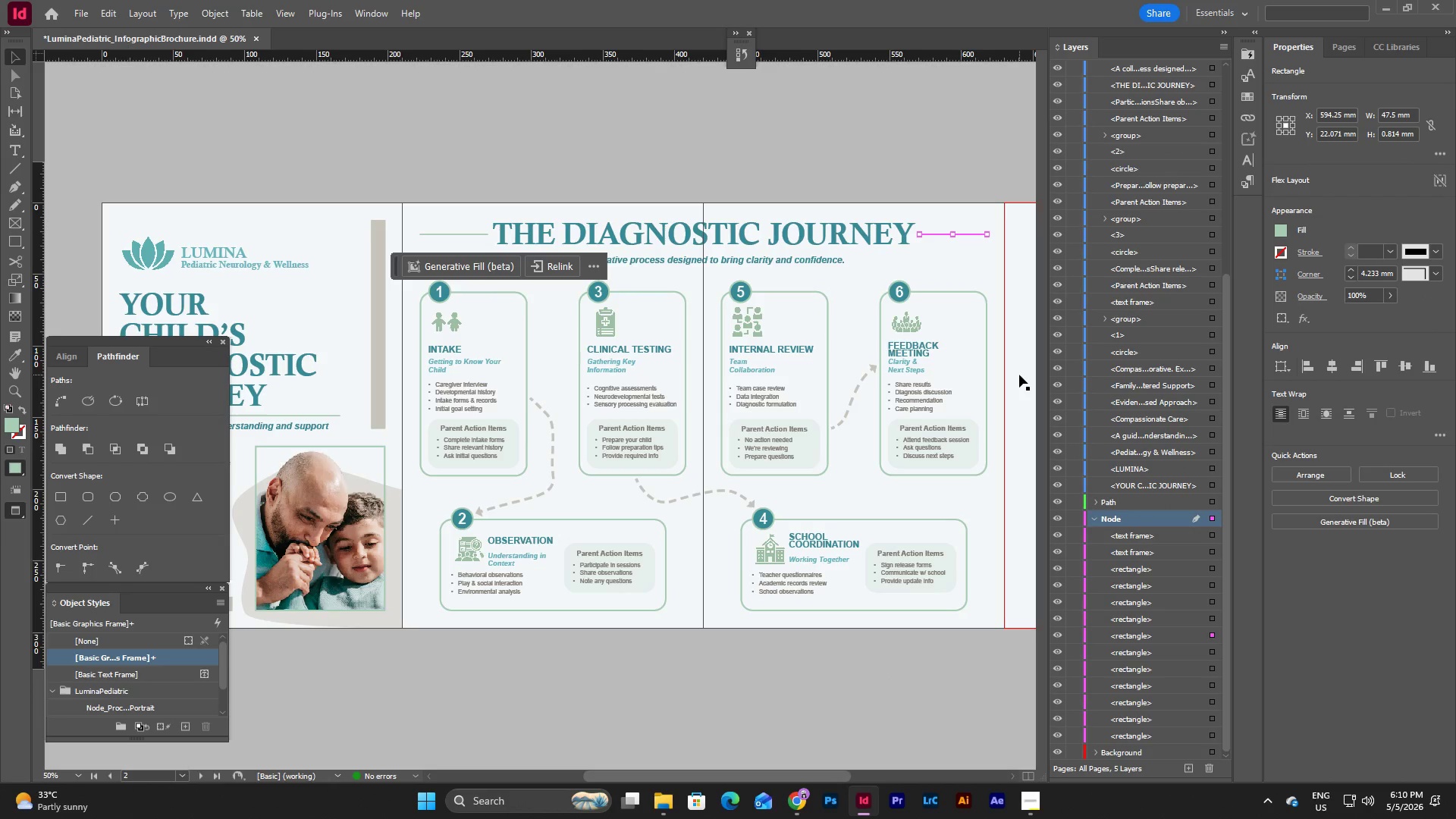 
left_click([1019, 375])
 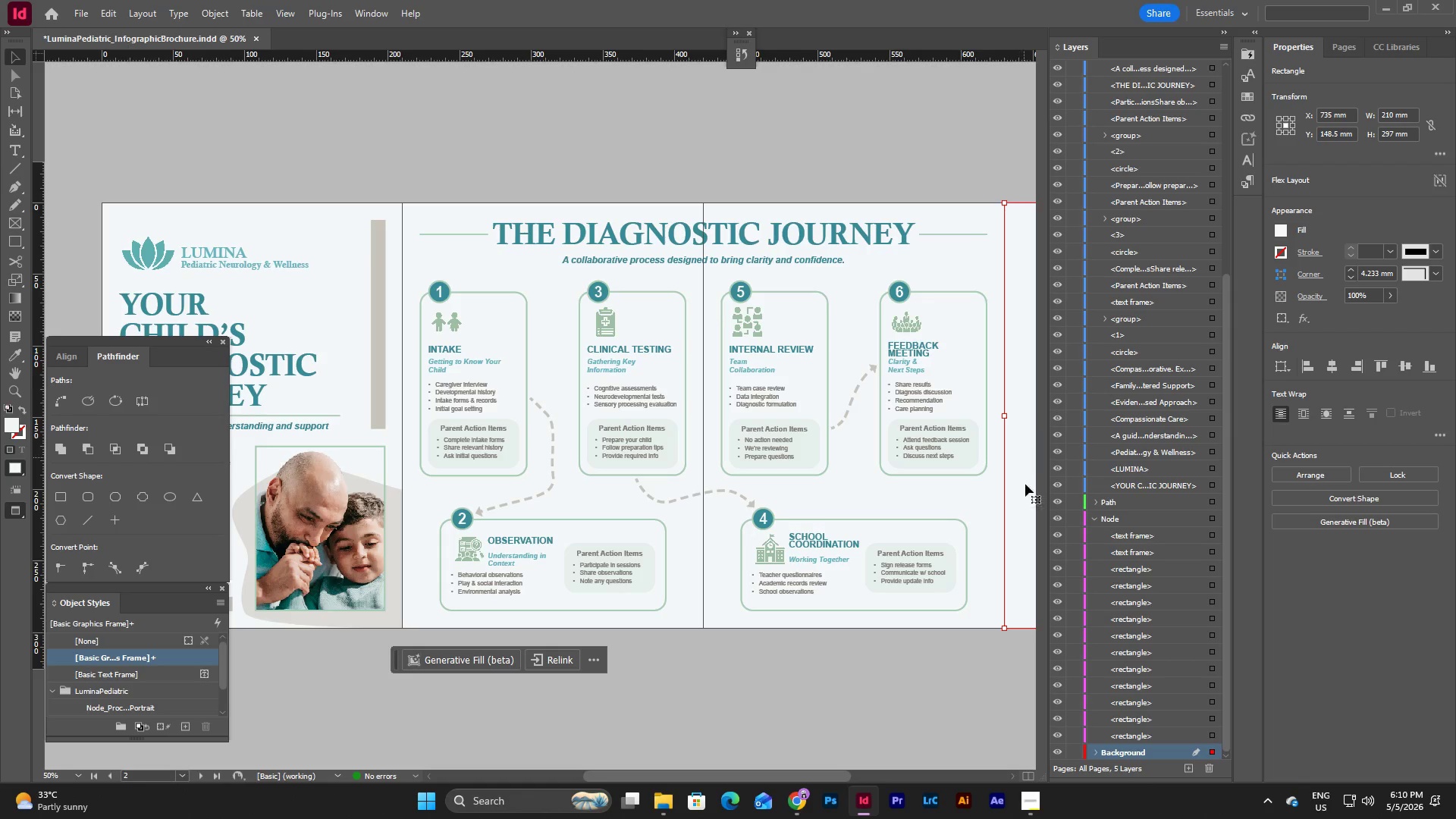 
left_click([1012, 673])
 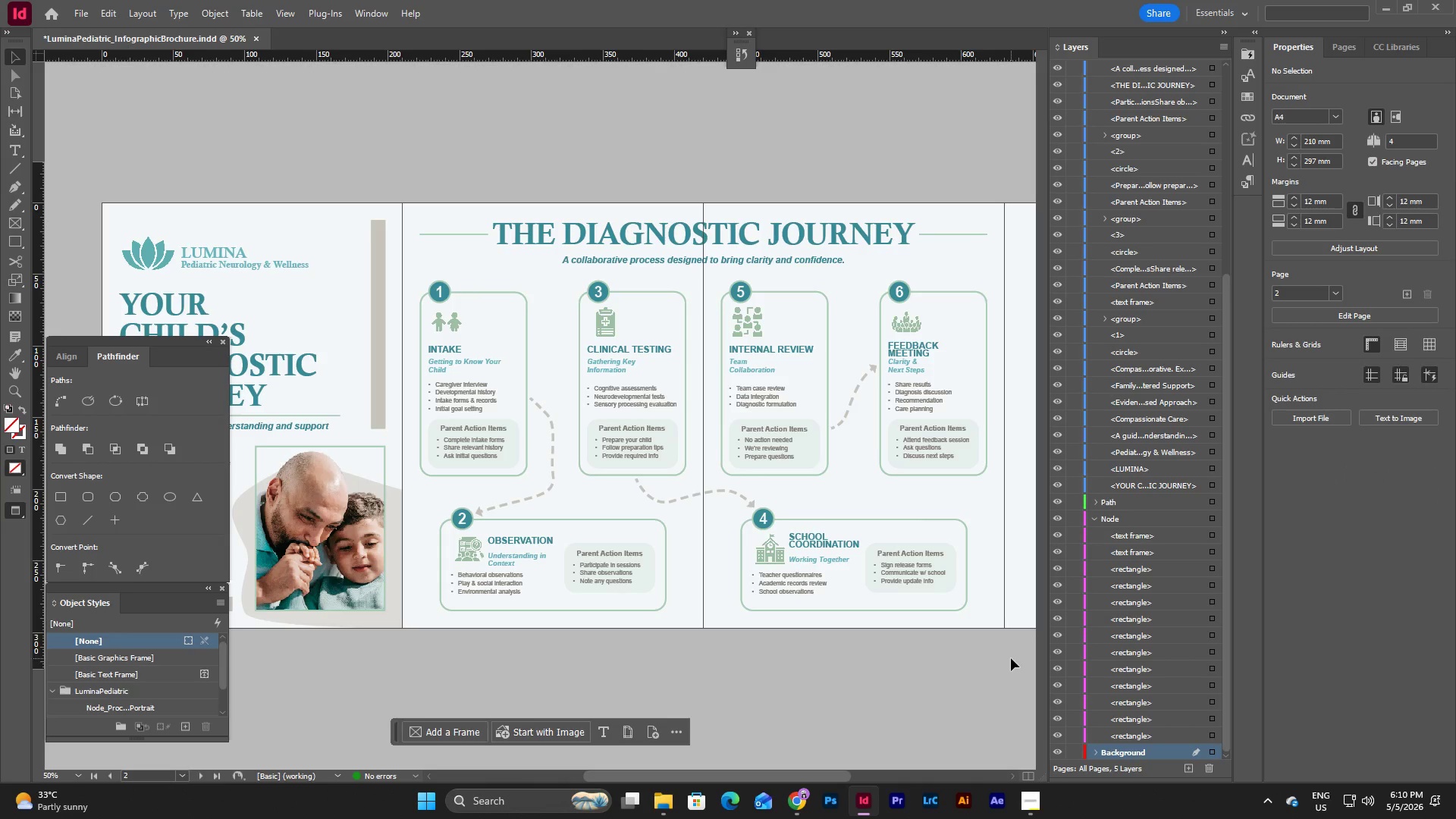 
scroll: coordinate [1011, 658], scroll_direction: down, amount: 1.0
 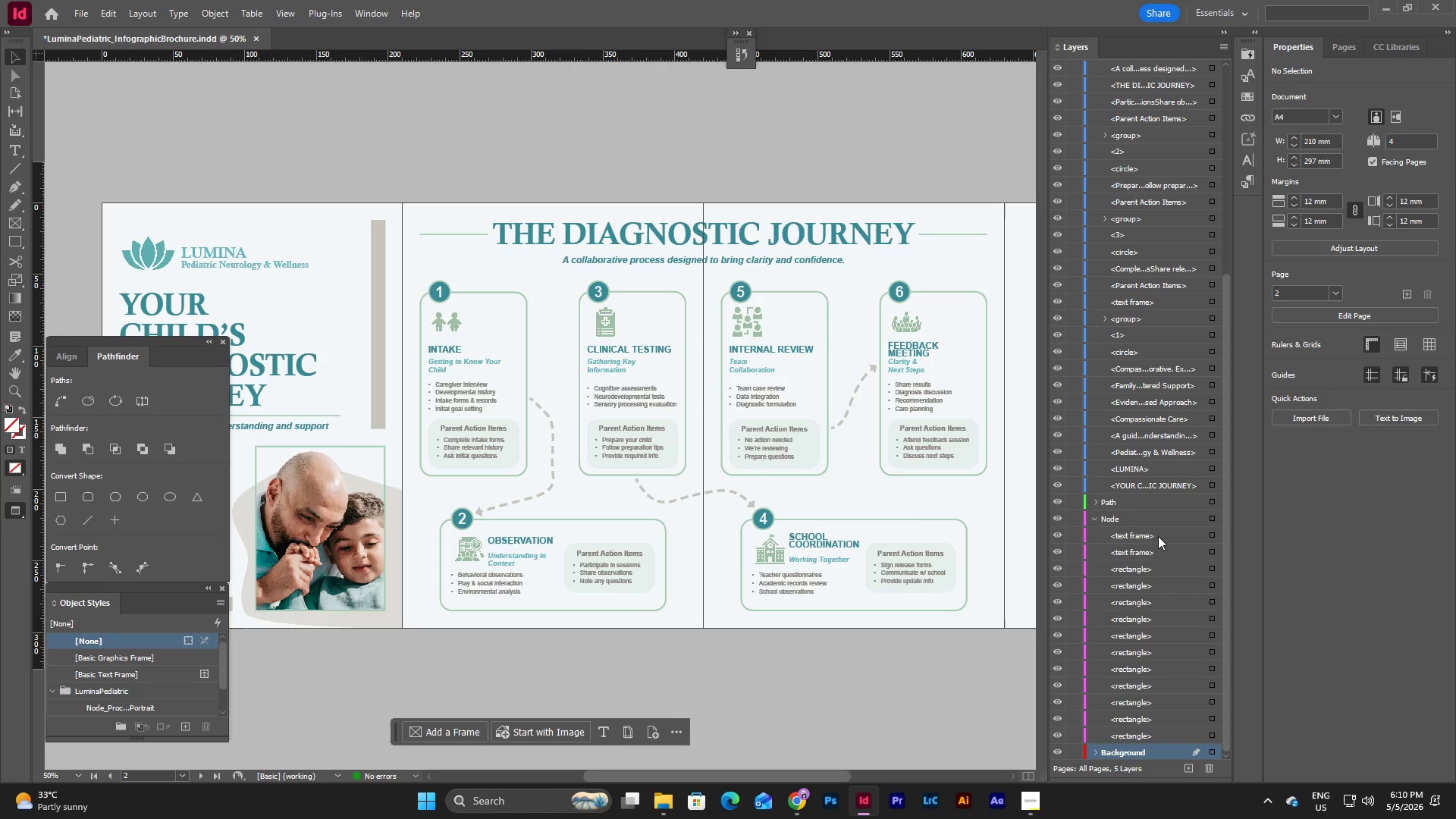 
left_click([1095, 519])
 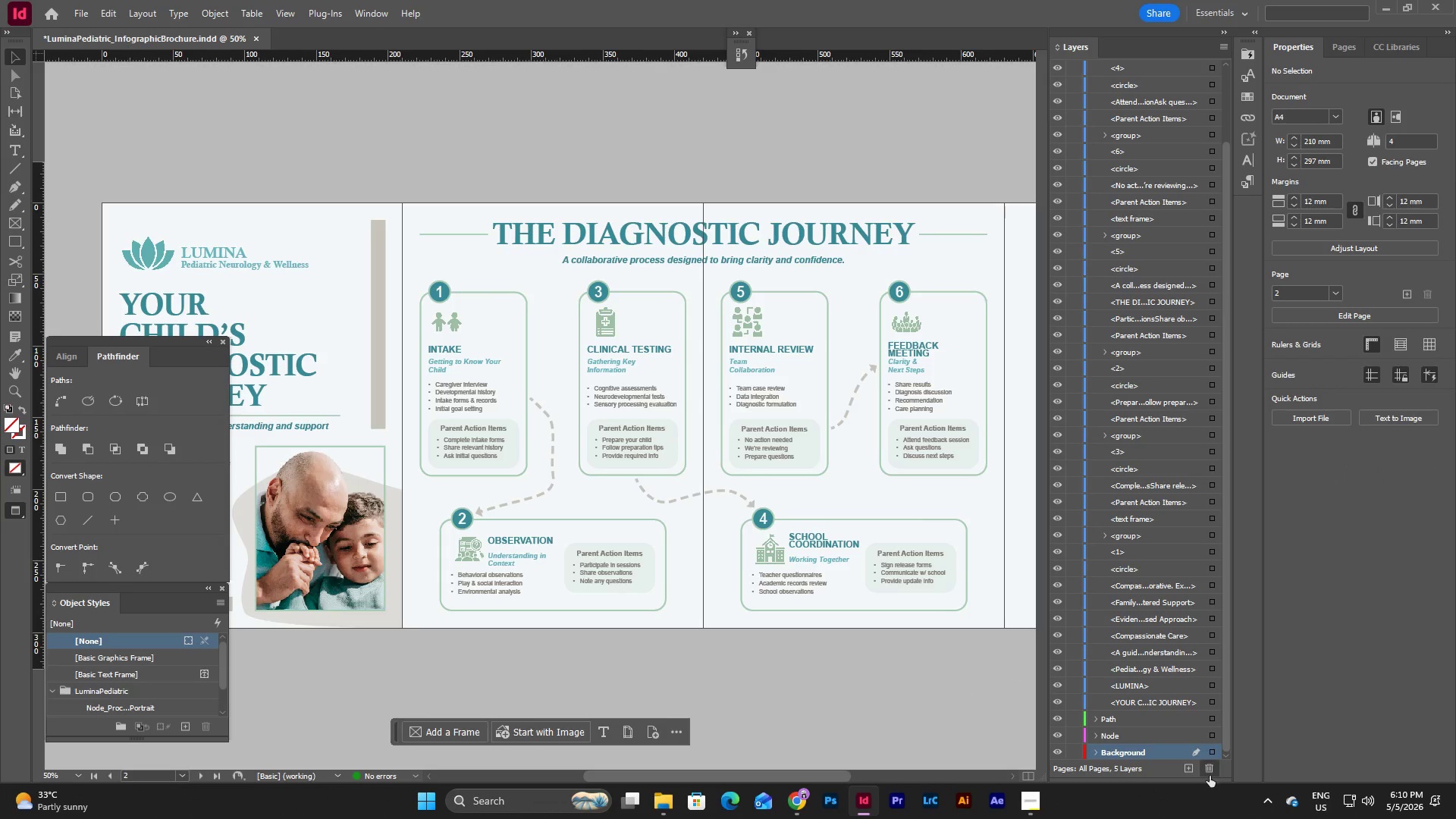 
scroll: coordinate [1196, 606], scroll_direction: down, amount: 4.0
 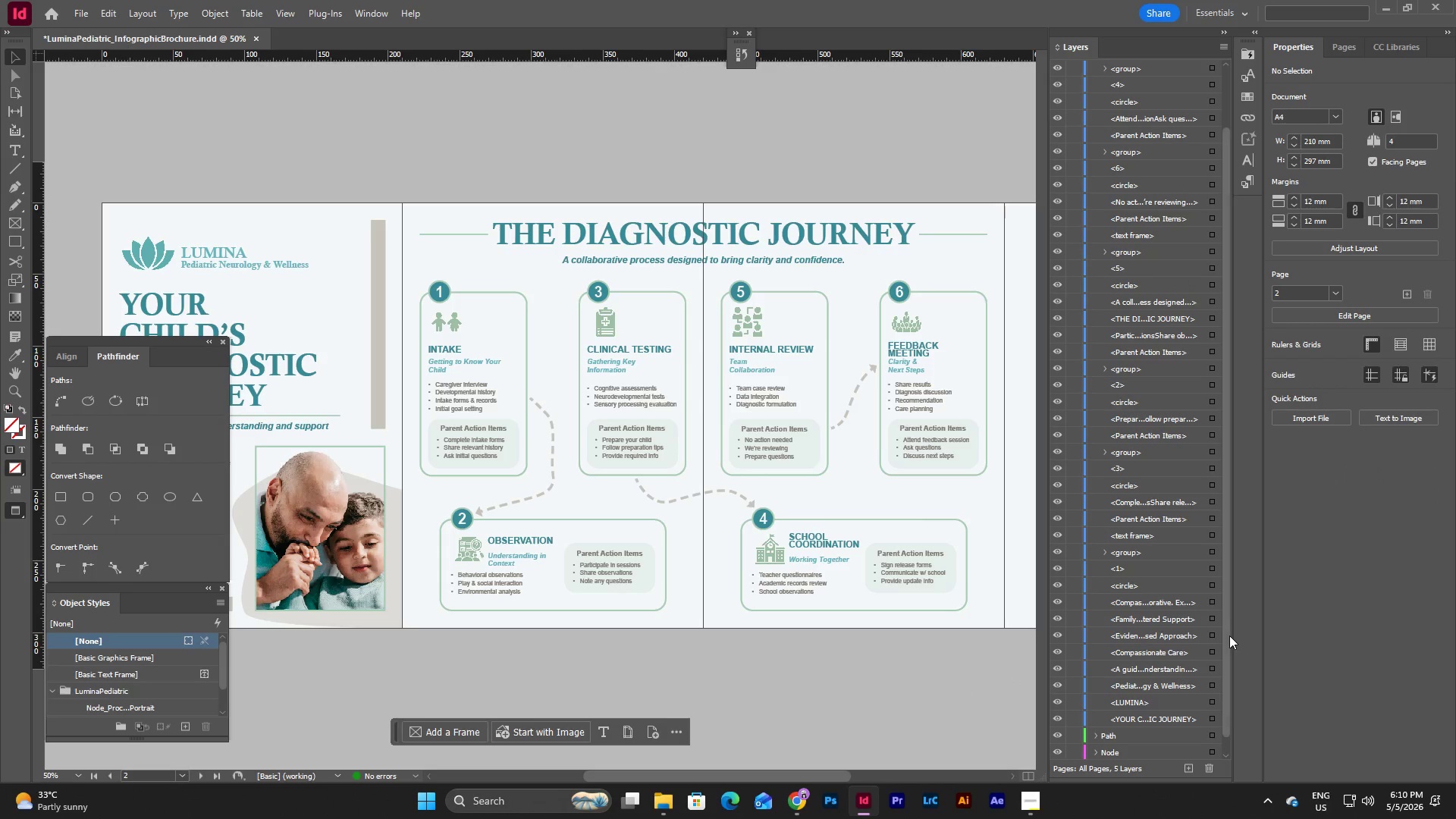 
left_click_drag(start_coordinate=[1228, 636], to_coordinate=[1241, 319])
 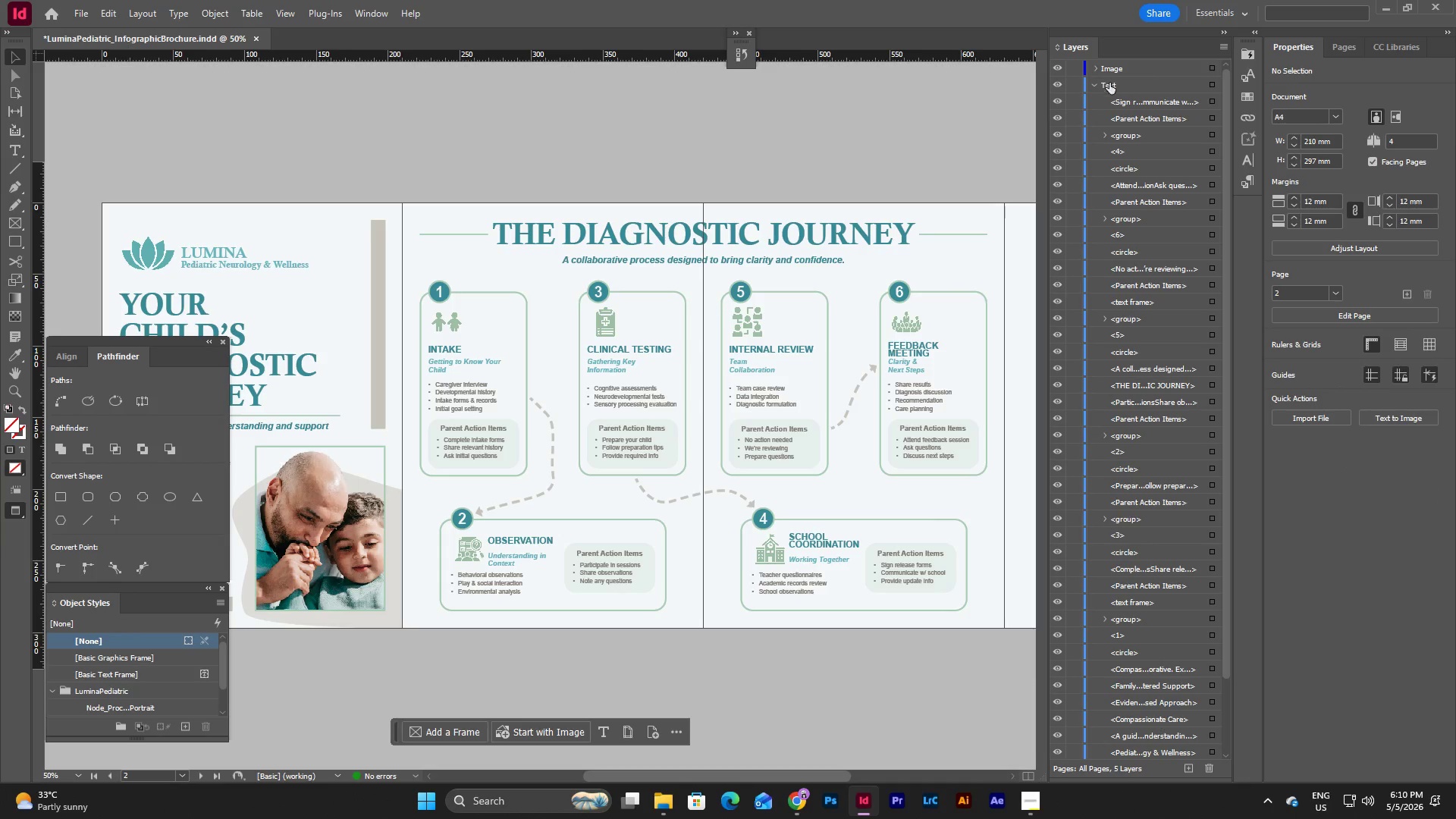 
left_click([1094, 83])
 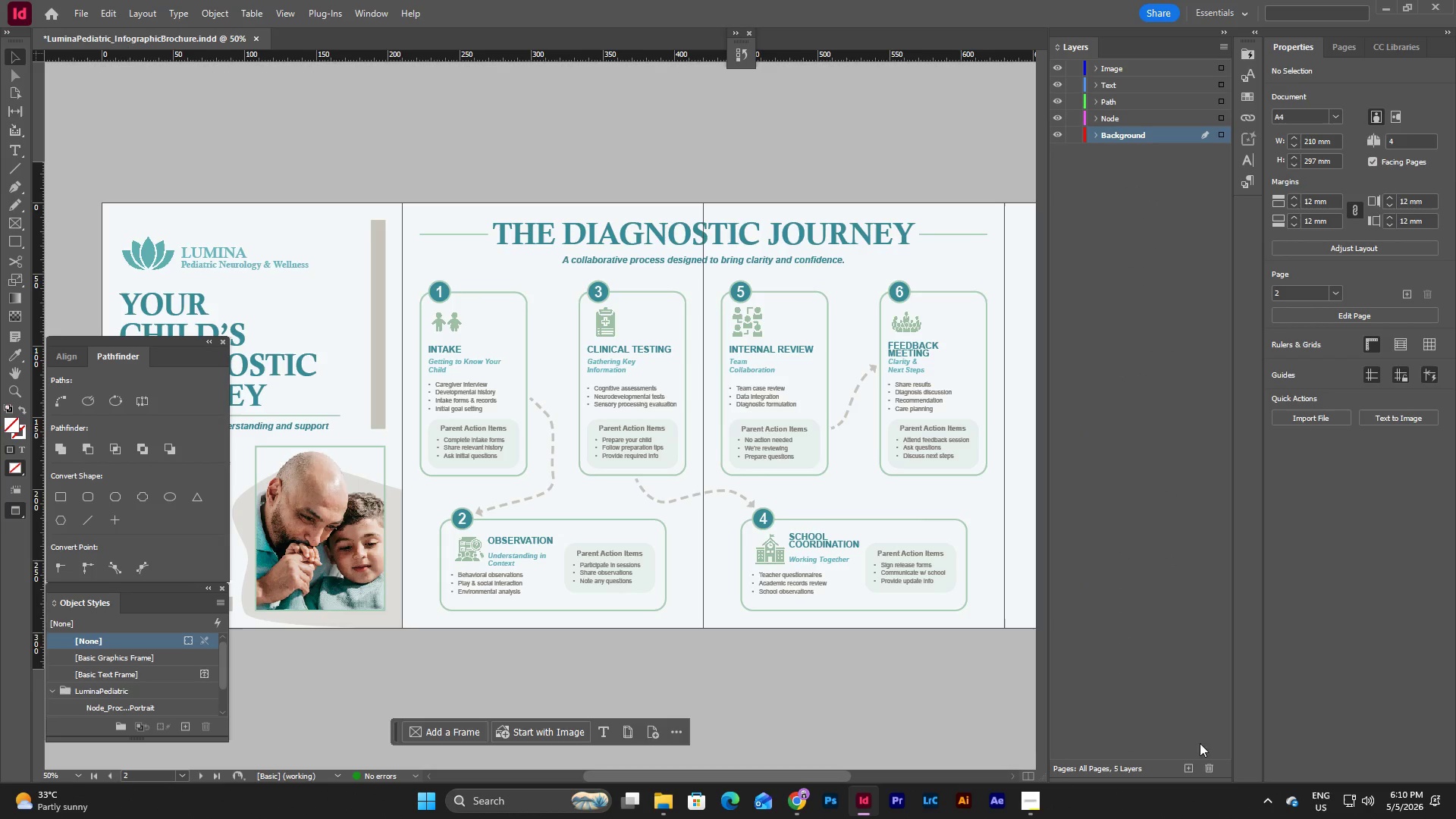 
left_click([1191, 765])
 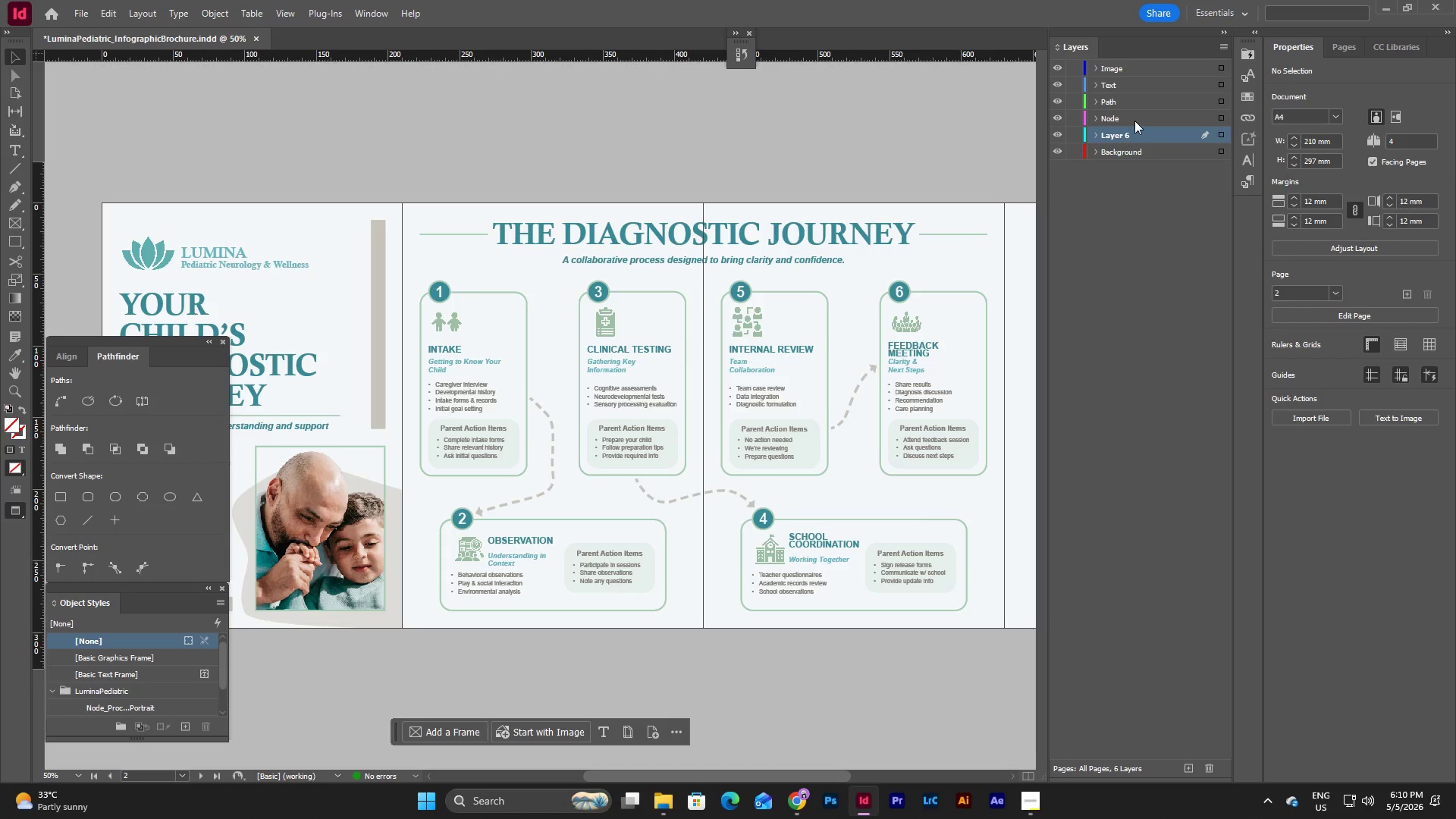 
left_click_drag(start_coordinate=[1128, 134], to_coordinate=[1128, 112])
 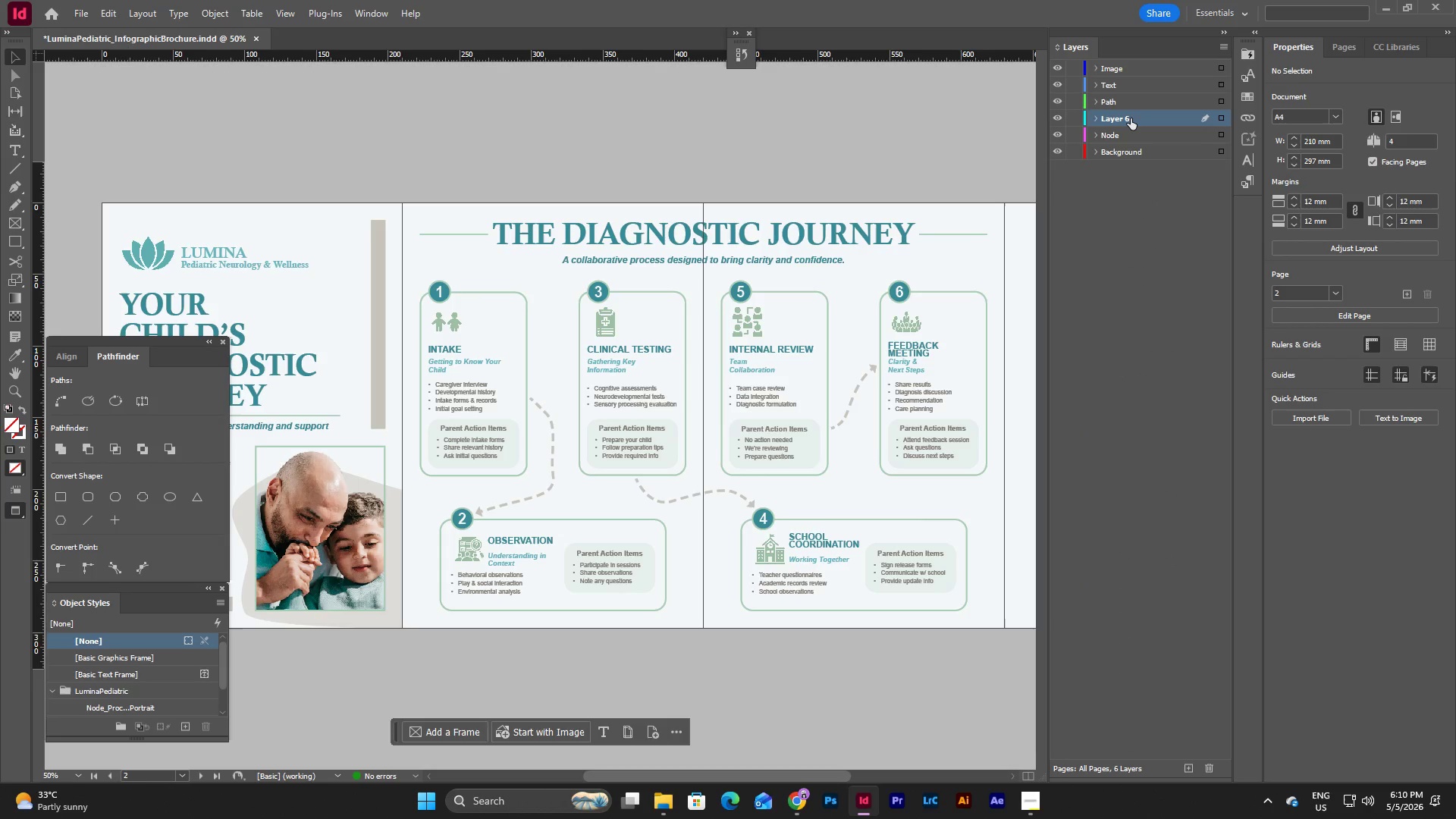 
double_click([1131, 118])
 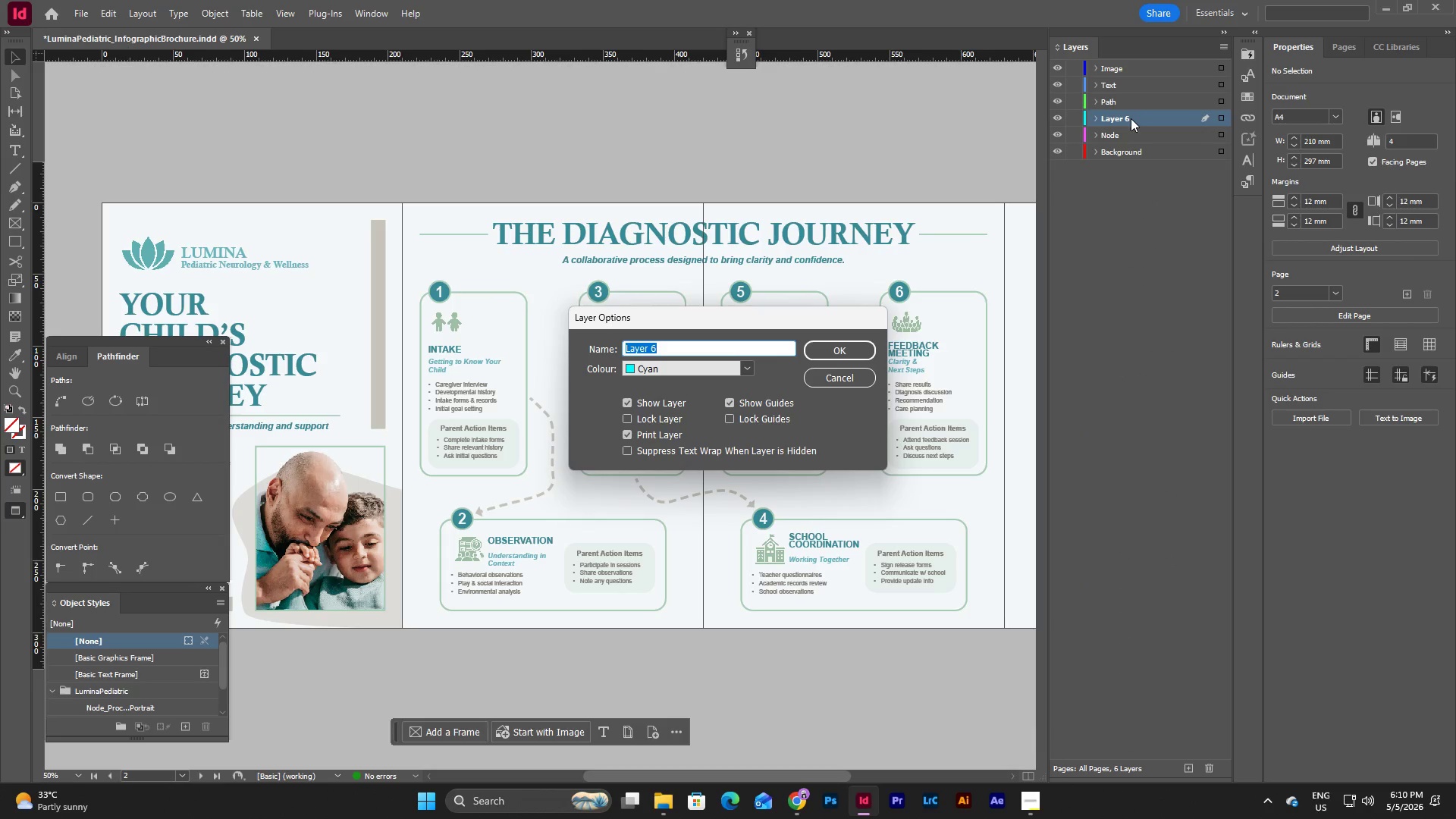 
type(Line)
 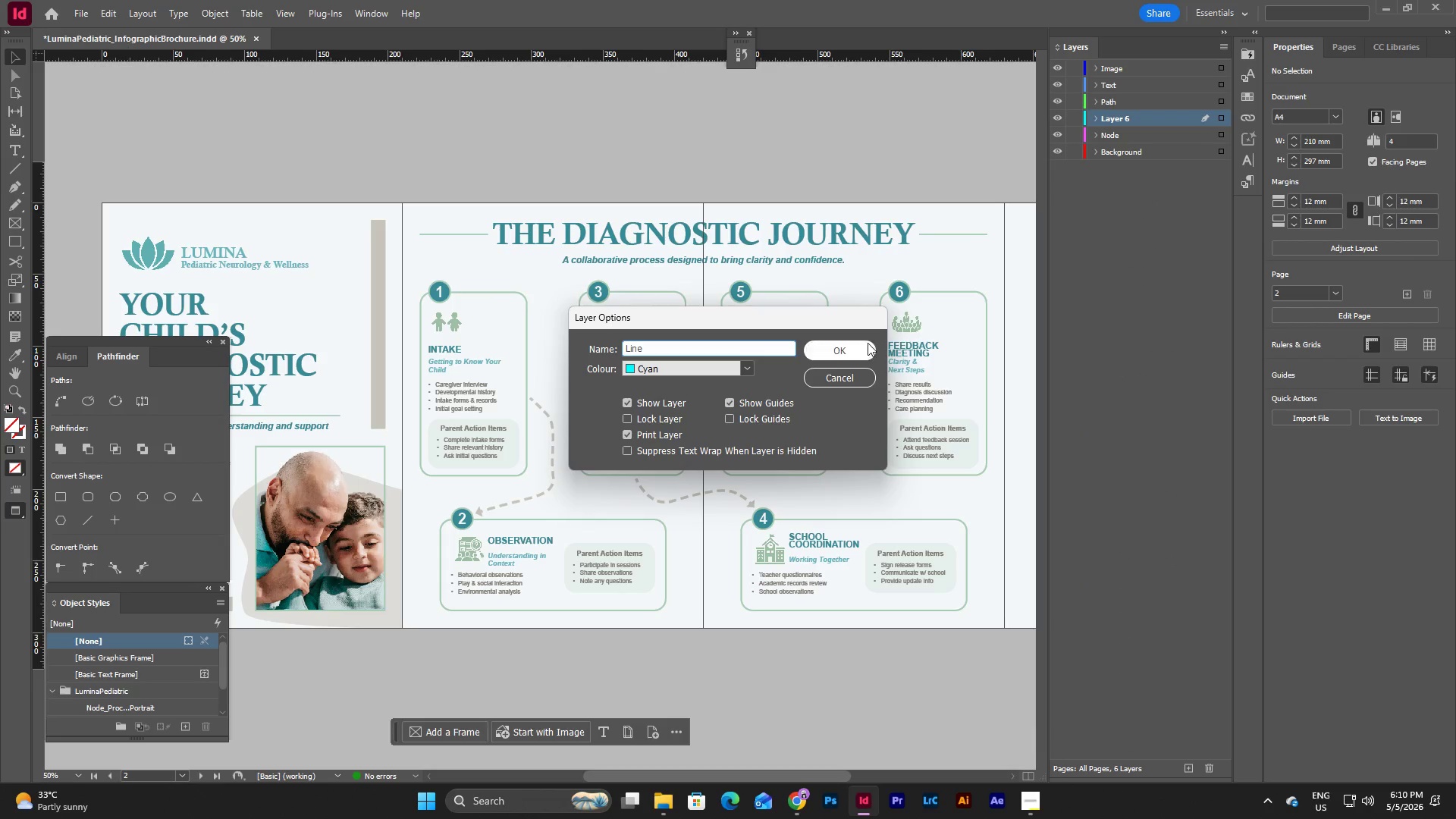 
left_click([841, 350])
 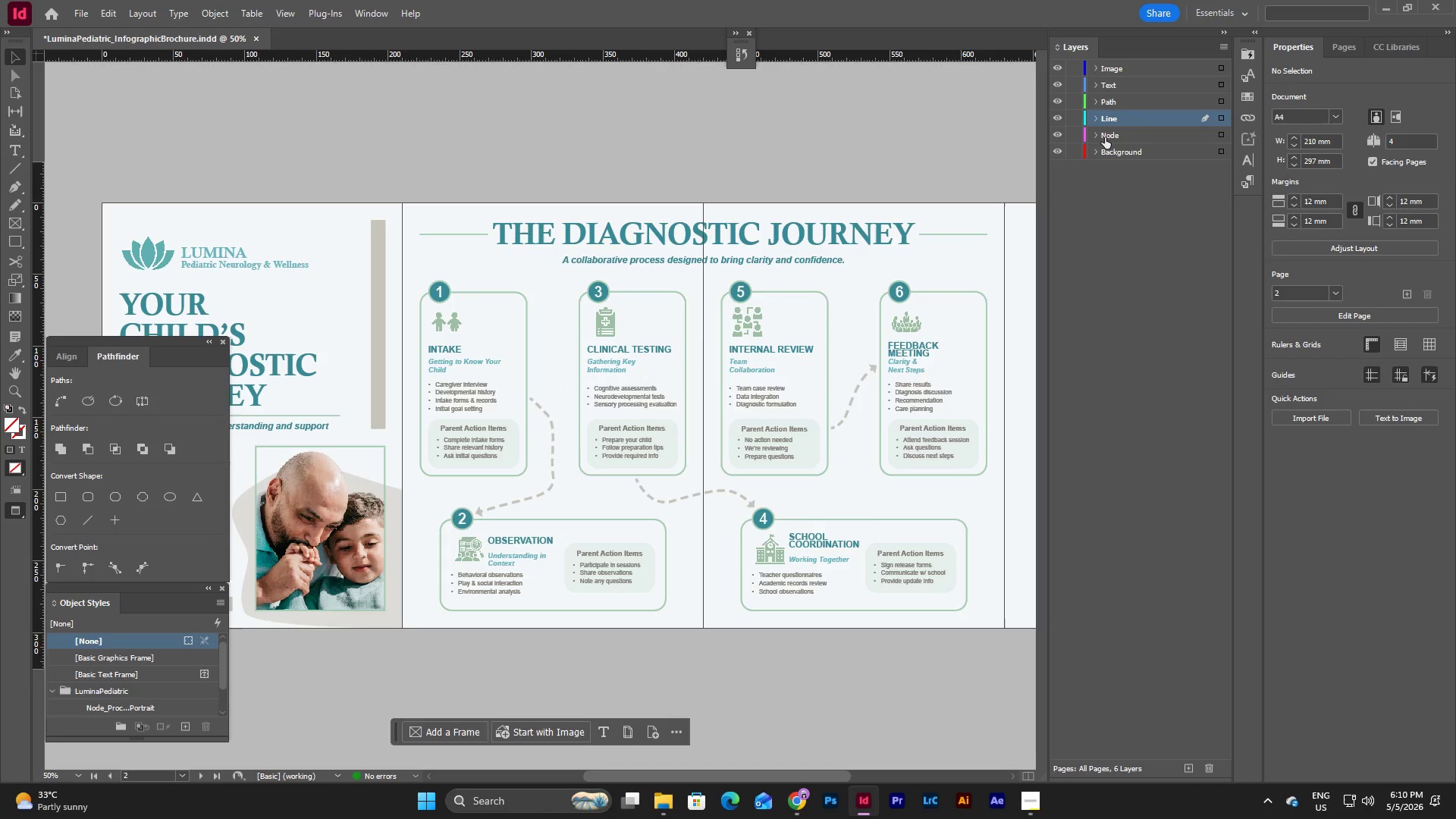 
left_click([1102, 137])
 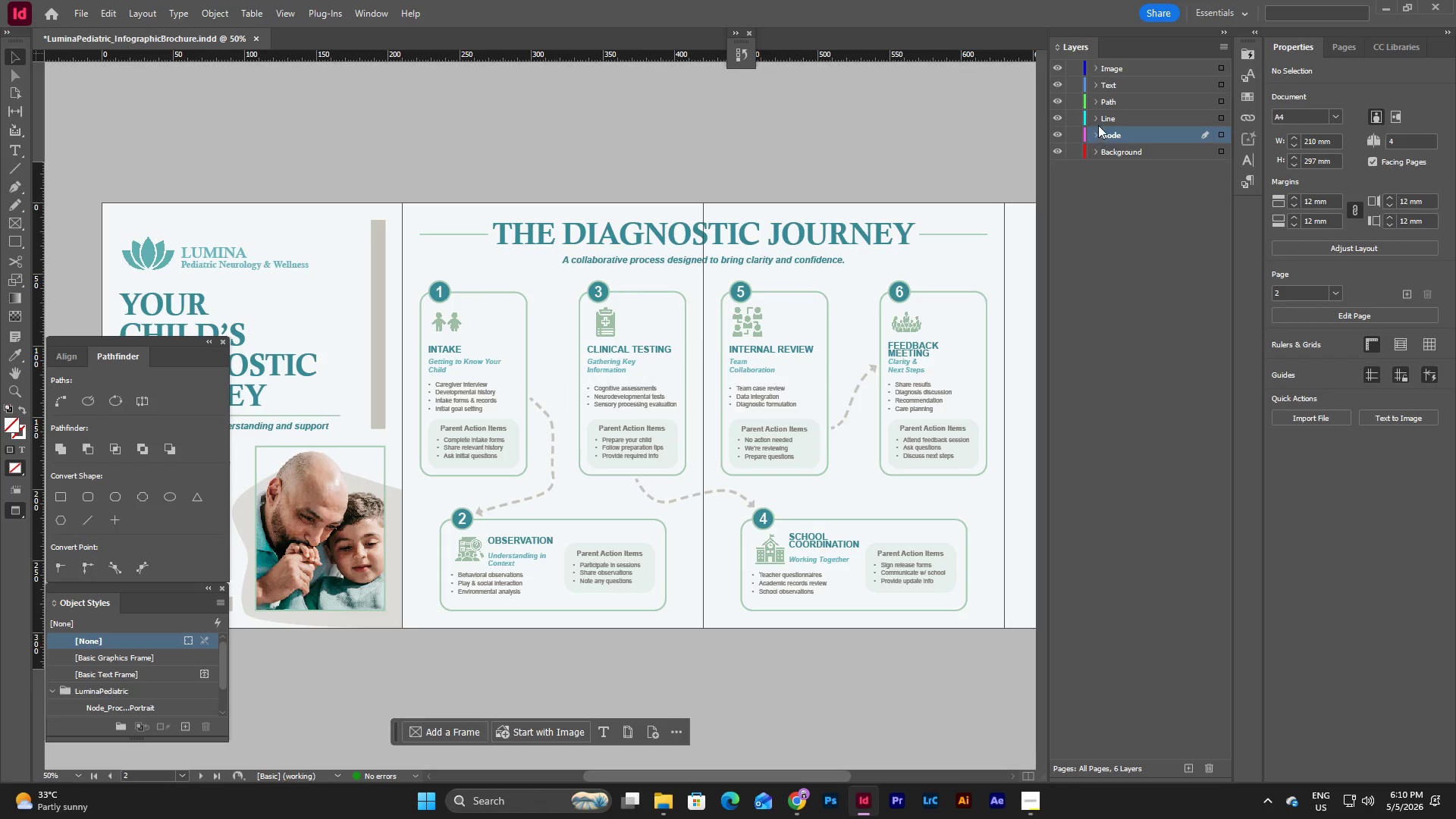 
left_click([1098, 121])
 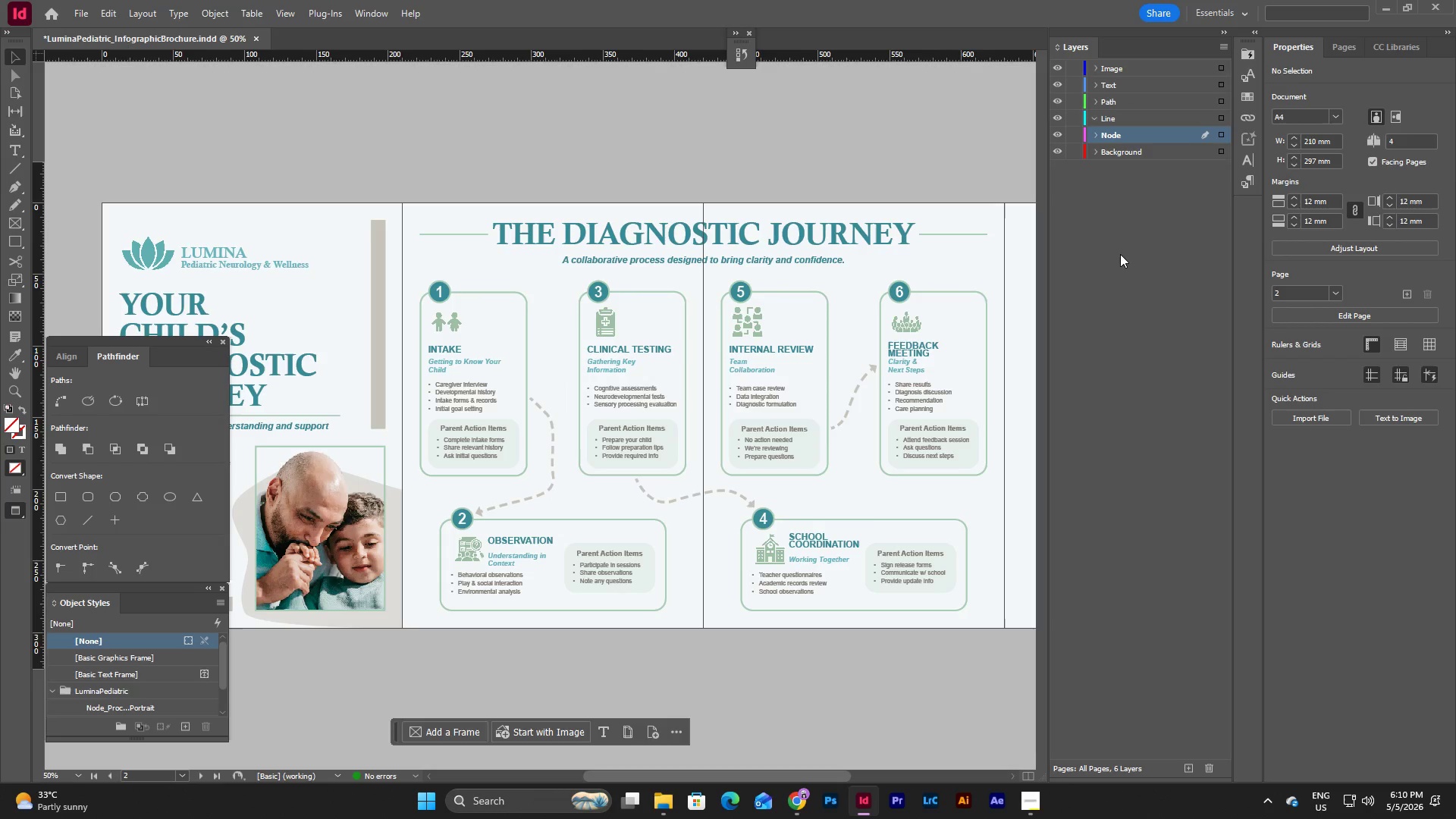 
left_click([1097, 115])
 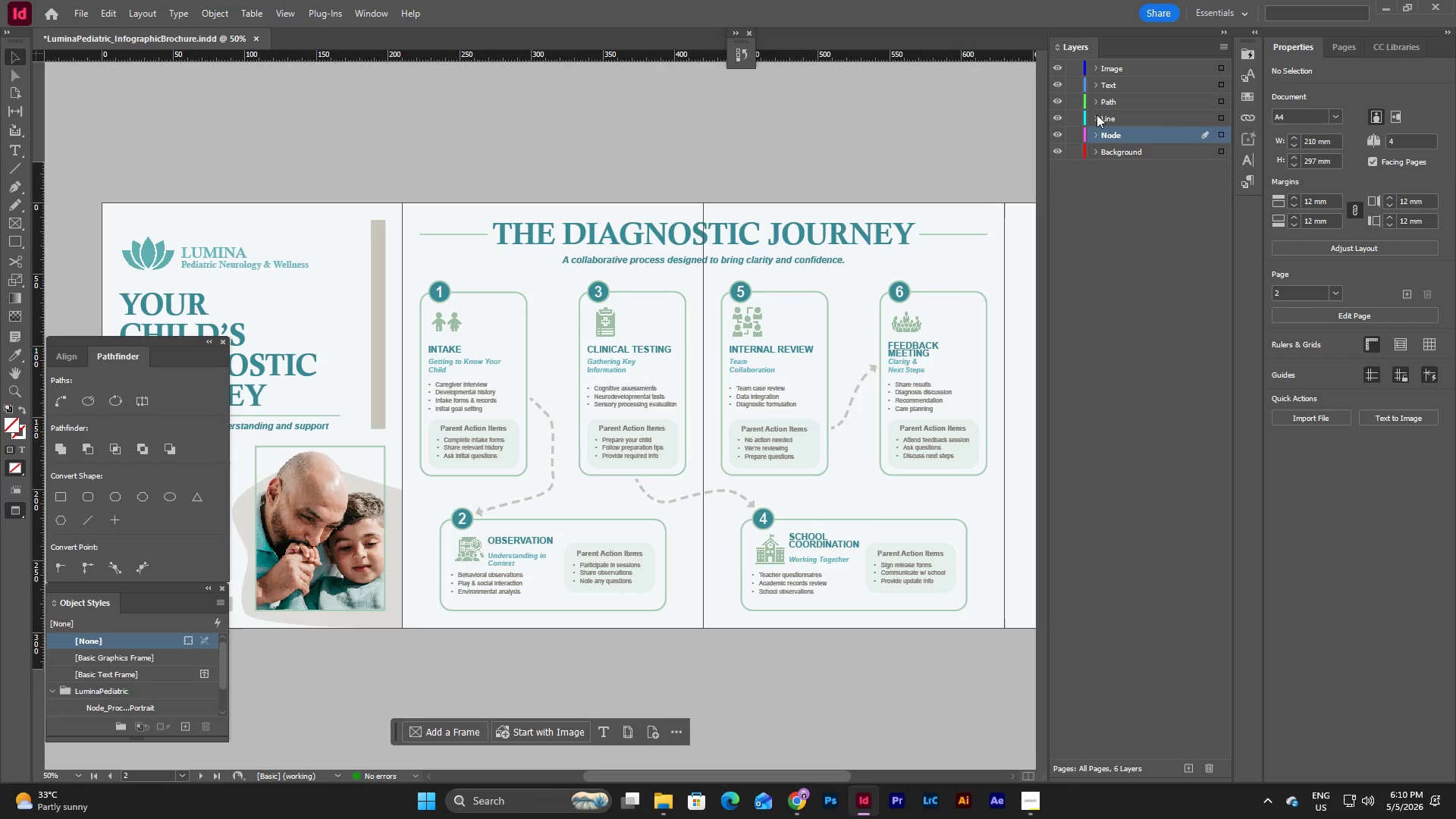 
left_click([1097, 115])
 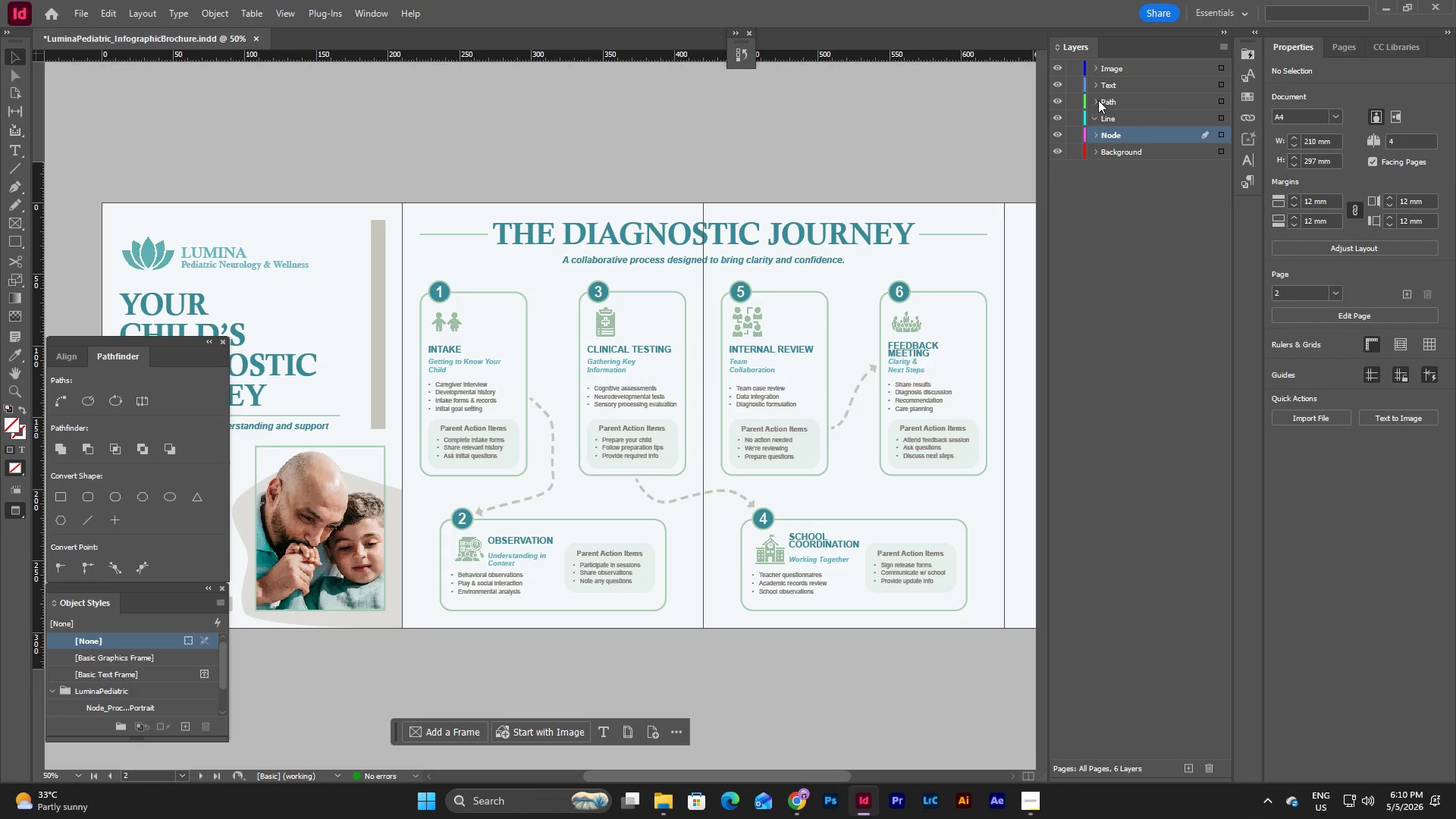 
double_click([1098, 100])
 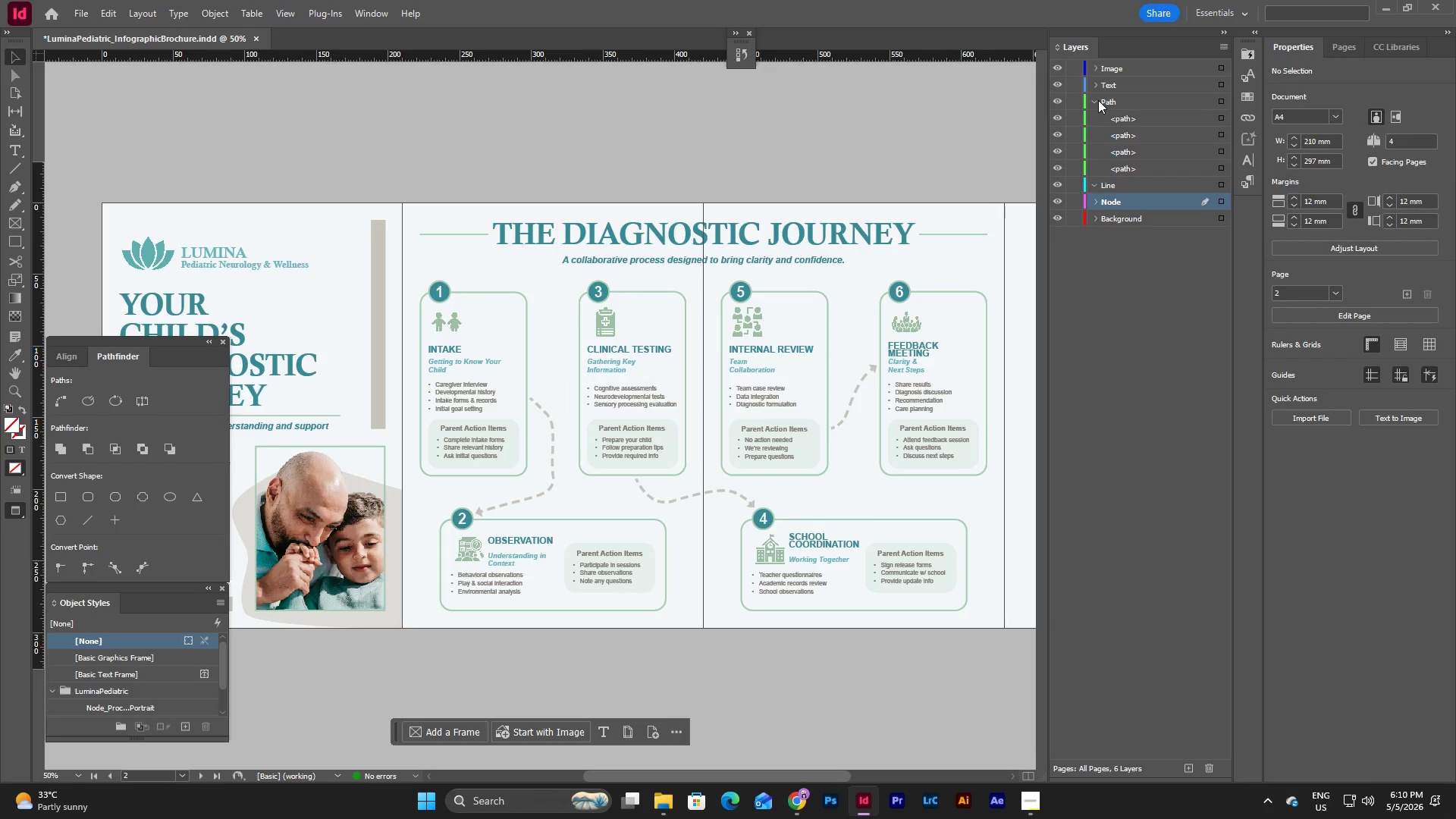 
left_click([1098, 100])
 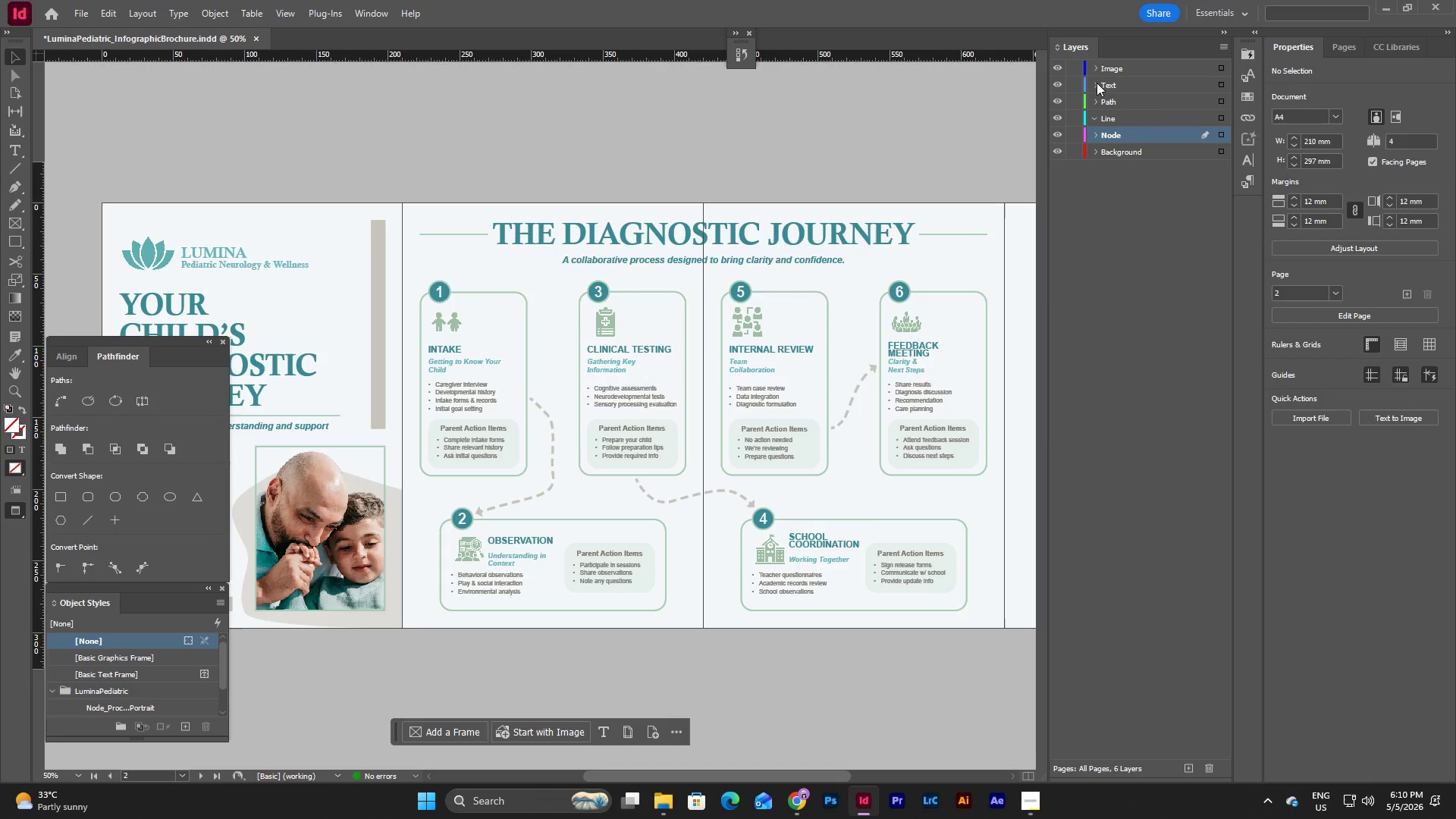 
double_click([1096, 78])
 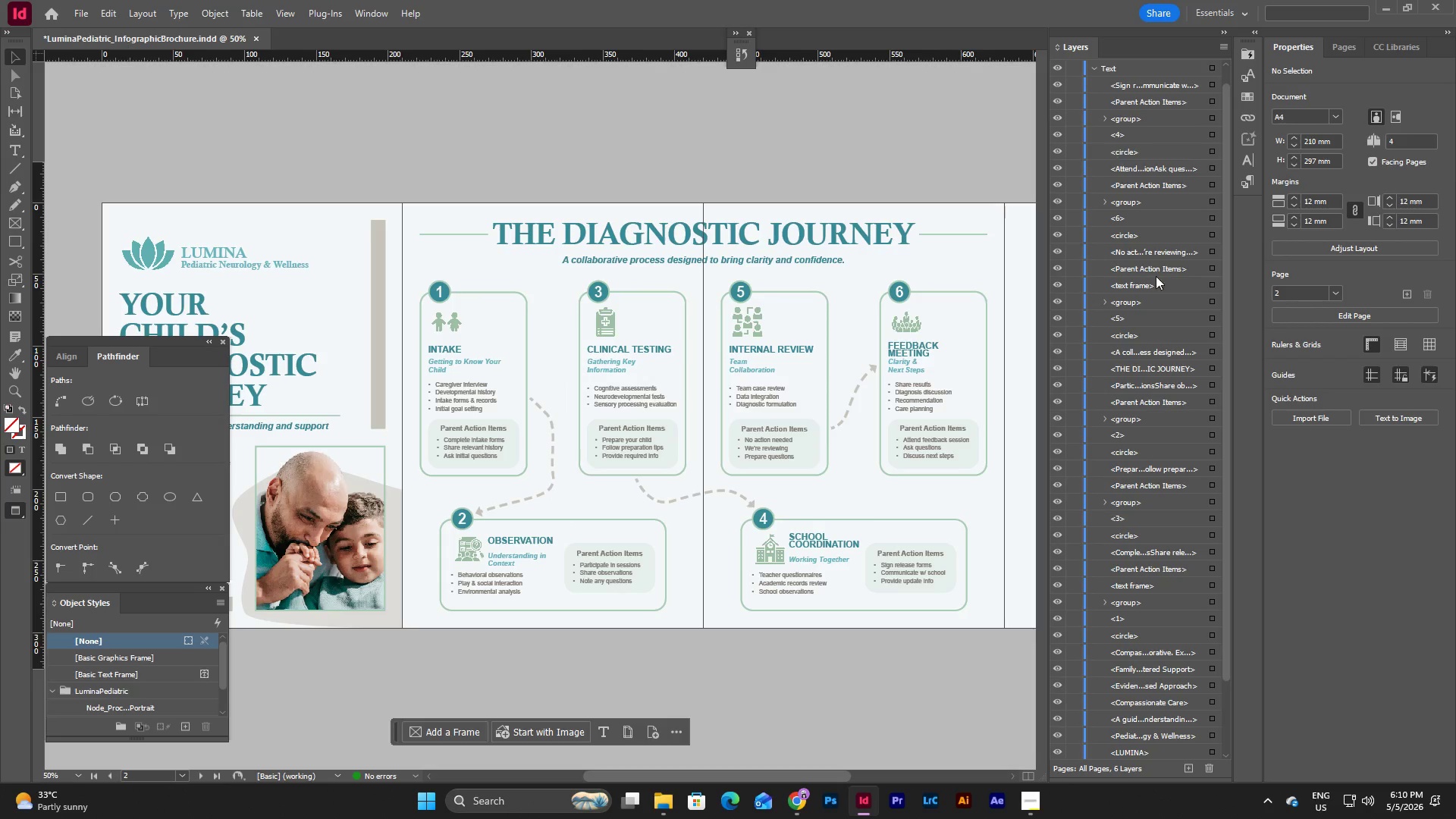 
scroll: coordinate [1158, 333], scroll_direction: down, amount: 10.0
 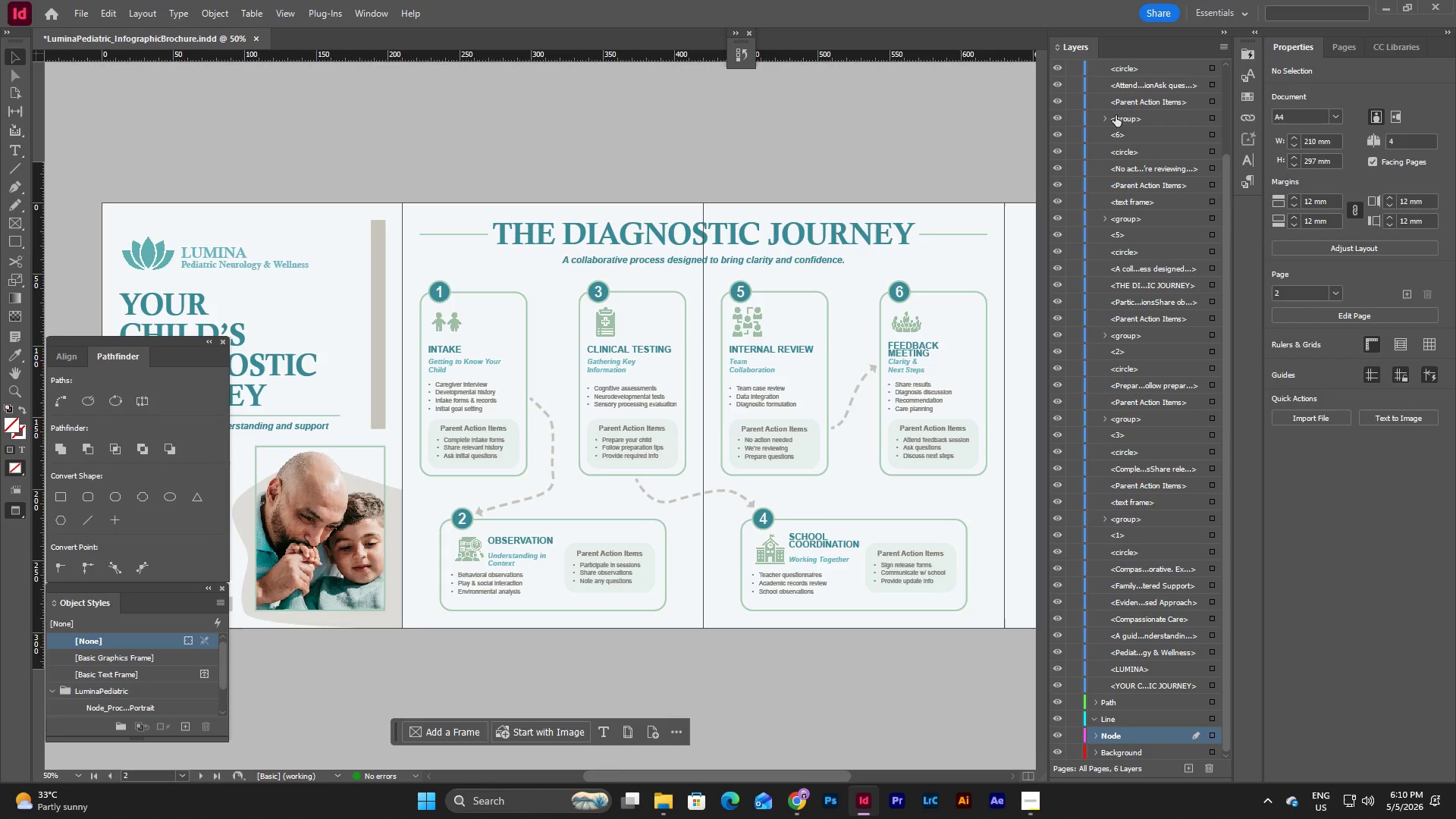 
scroll: coordinate [1105, 140], scroll_direction: up, amount: 12.0
 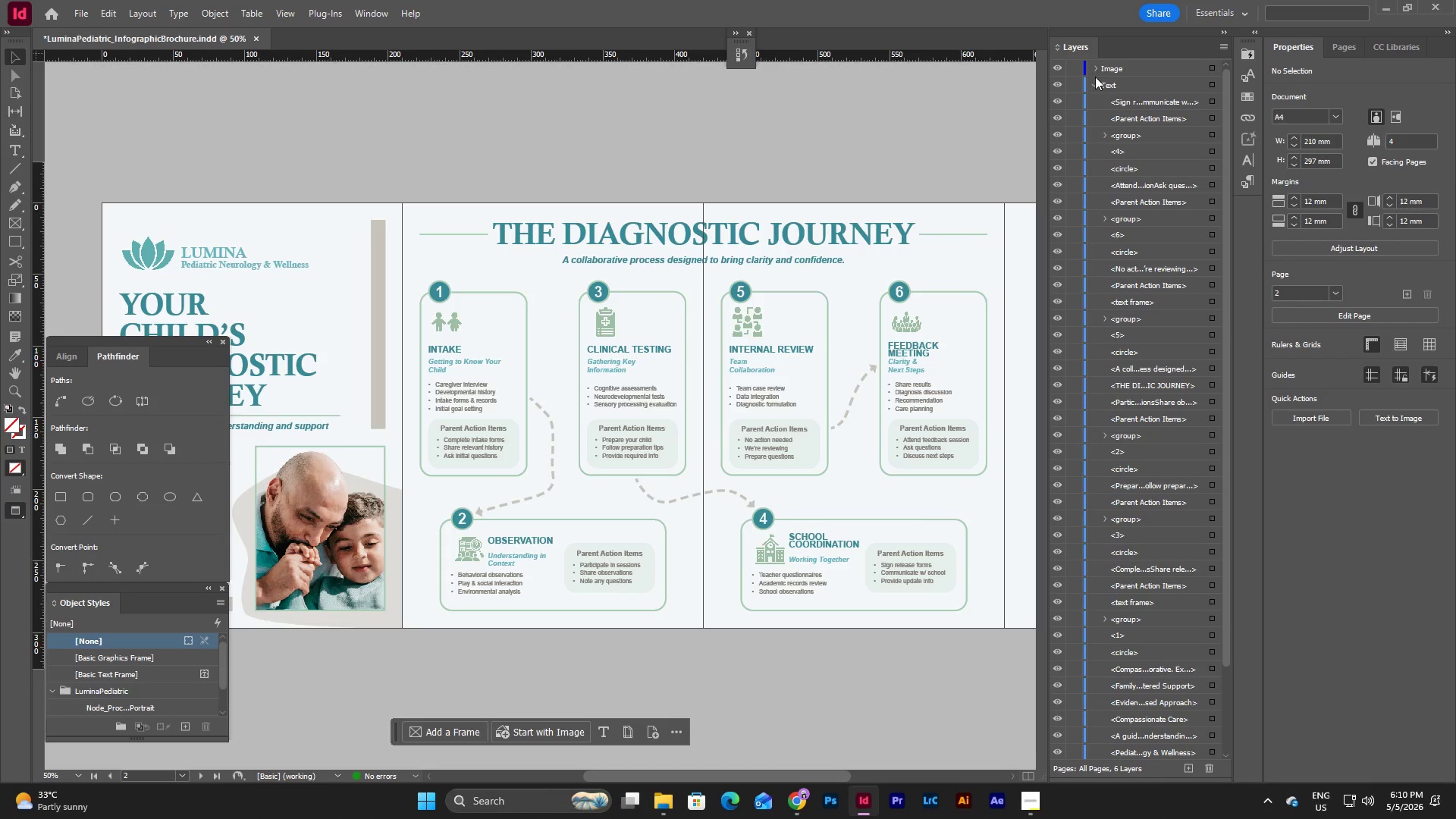 
left_click([1095, 83])
 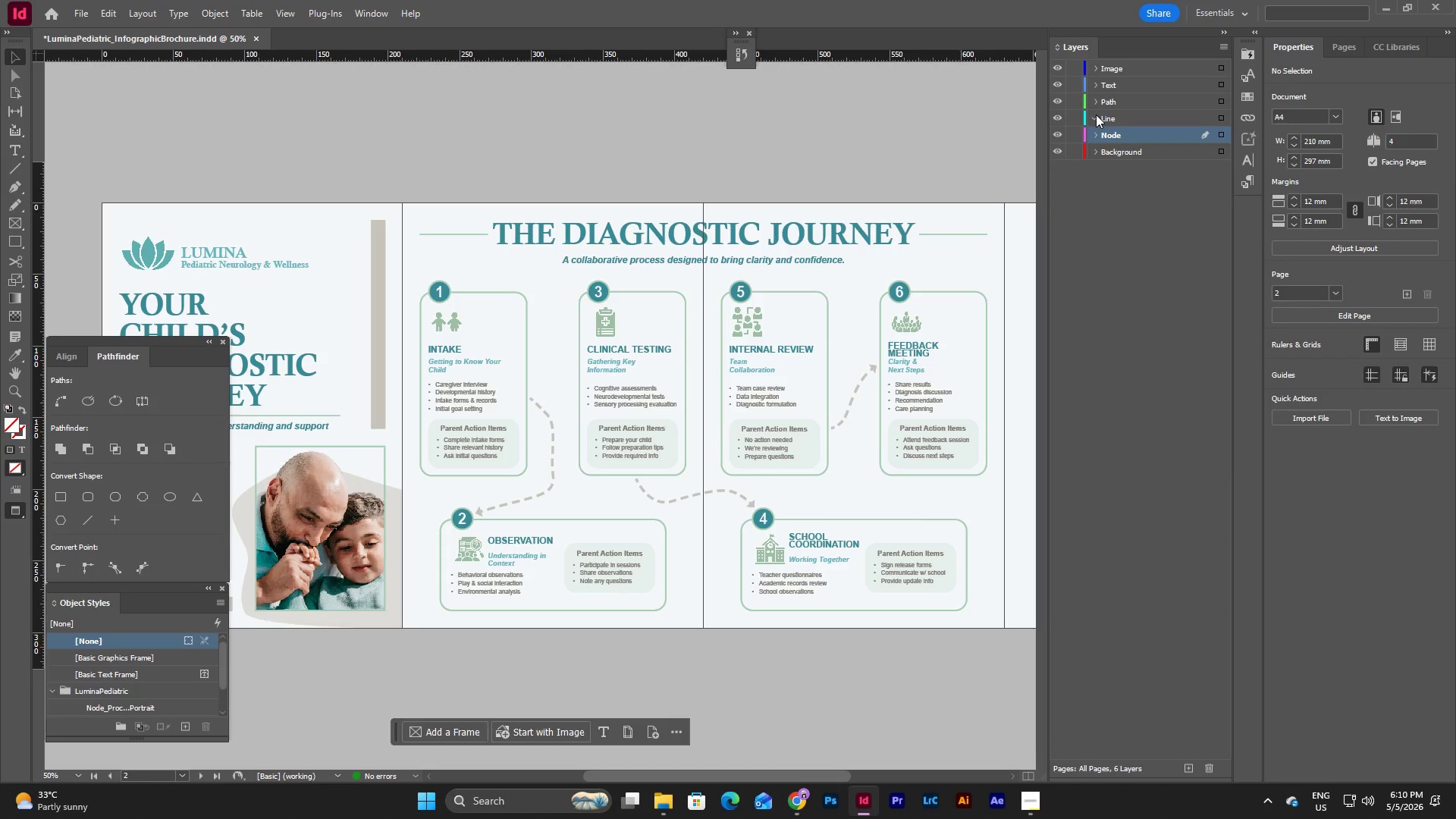 
left_click([1095, 102])
 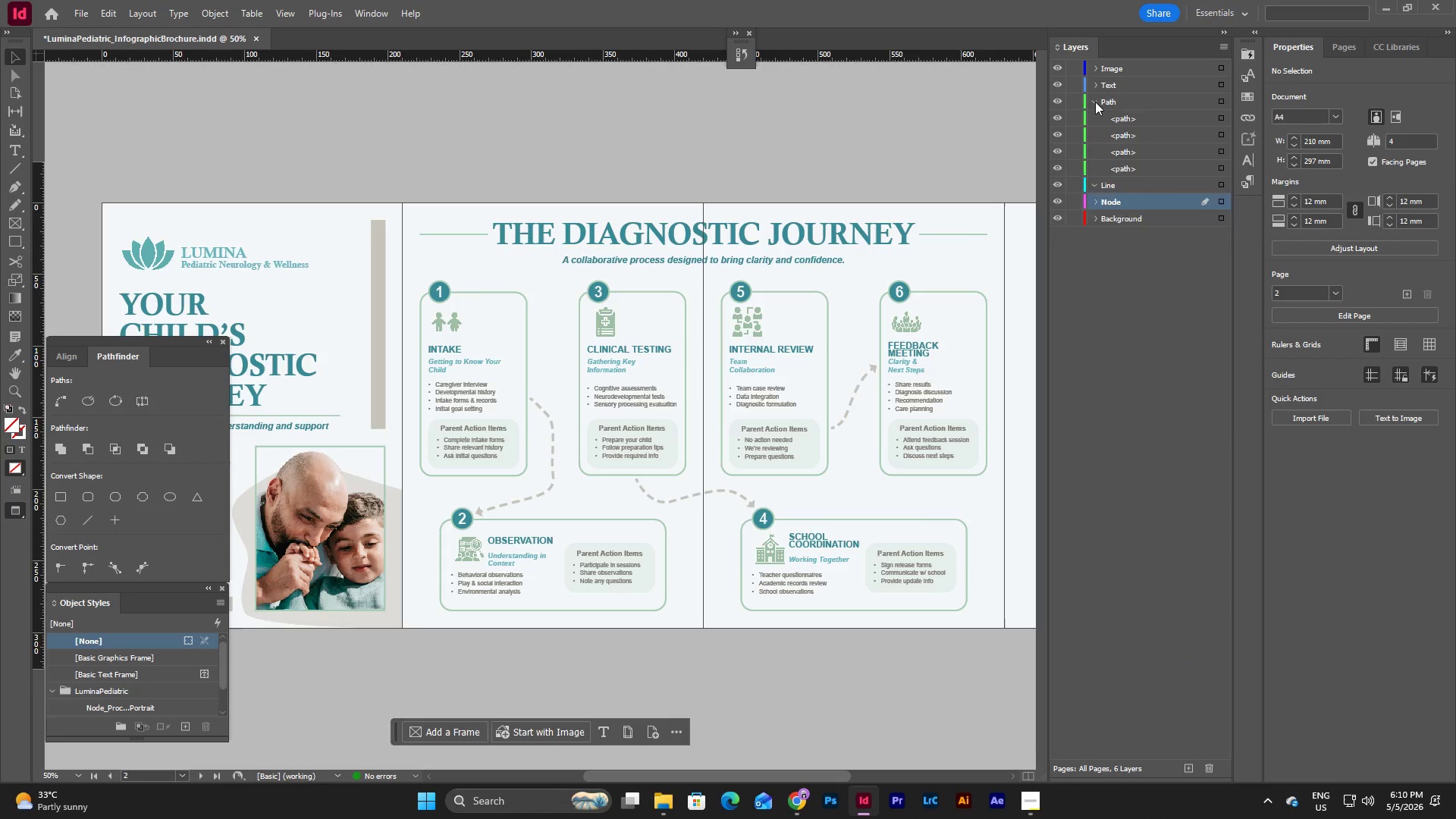 
left_click([1095, 102])
 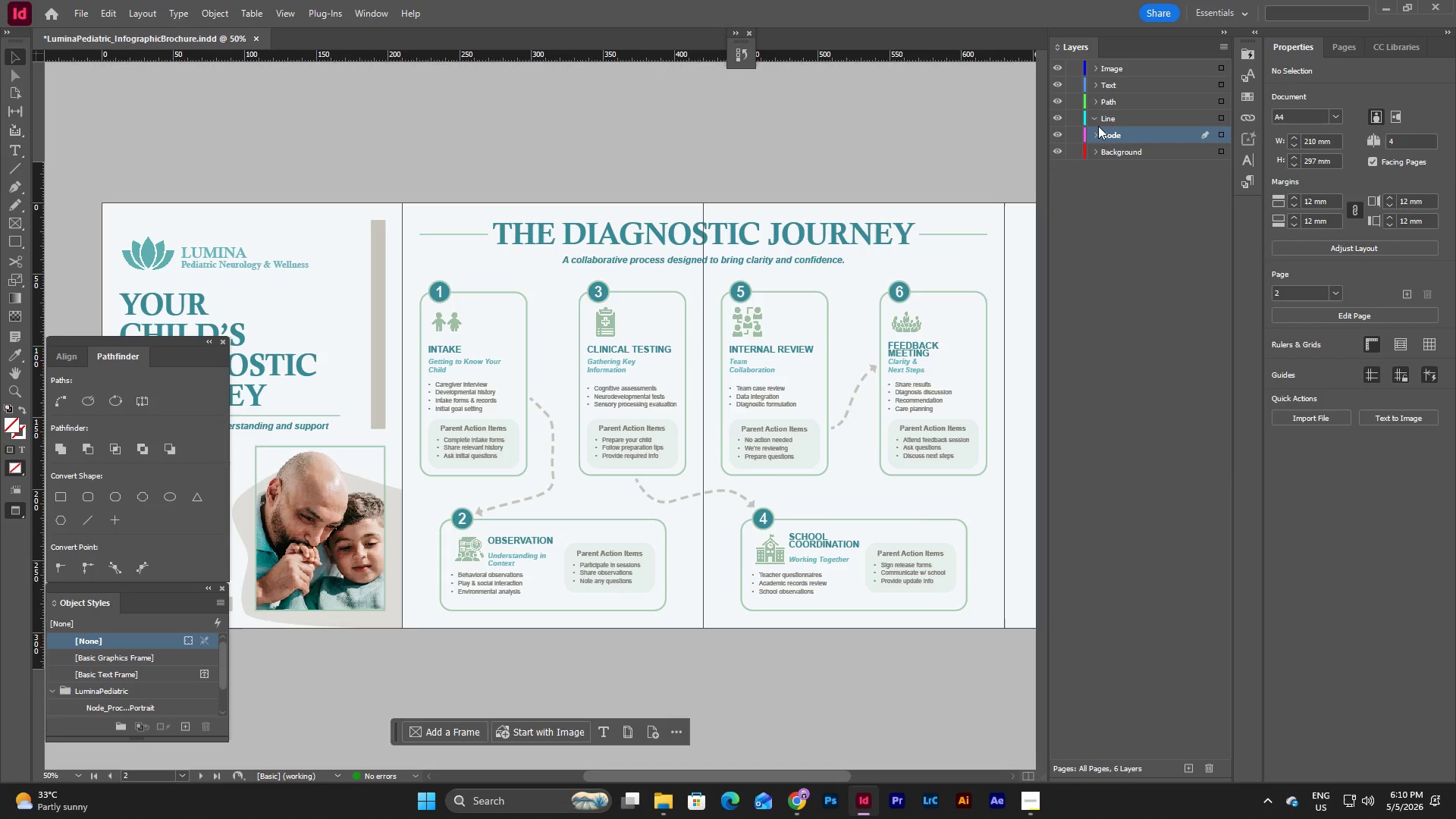 
left_click([1094, 134])
 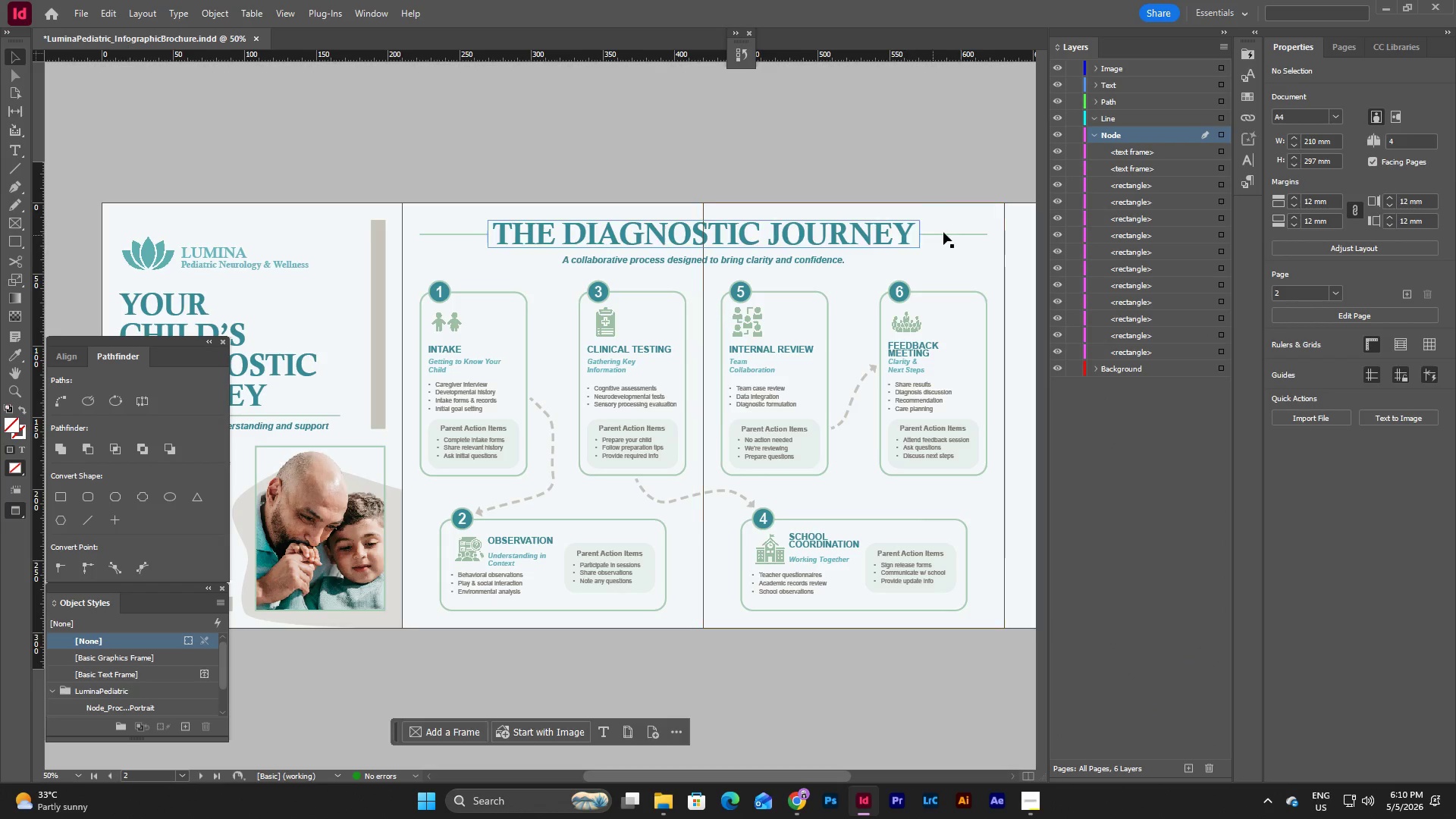 
left_click([949, 234])
 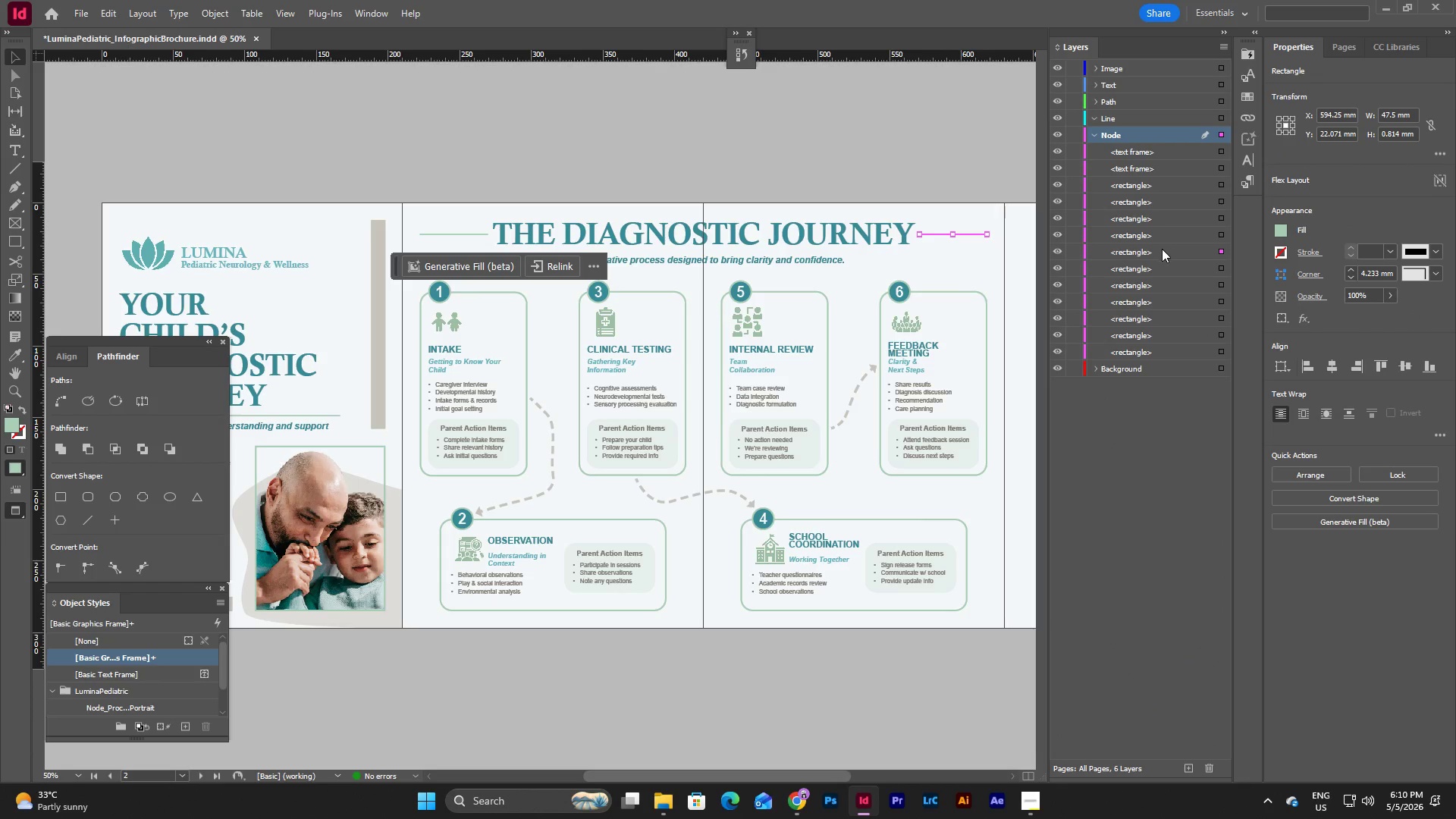 
left_click_drag(start_coordinate=[1154, 249], to_coordinate=[1147, 127])
 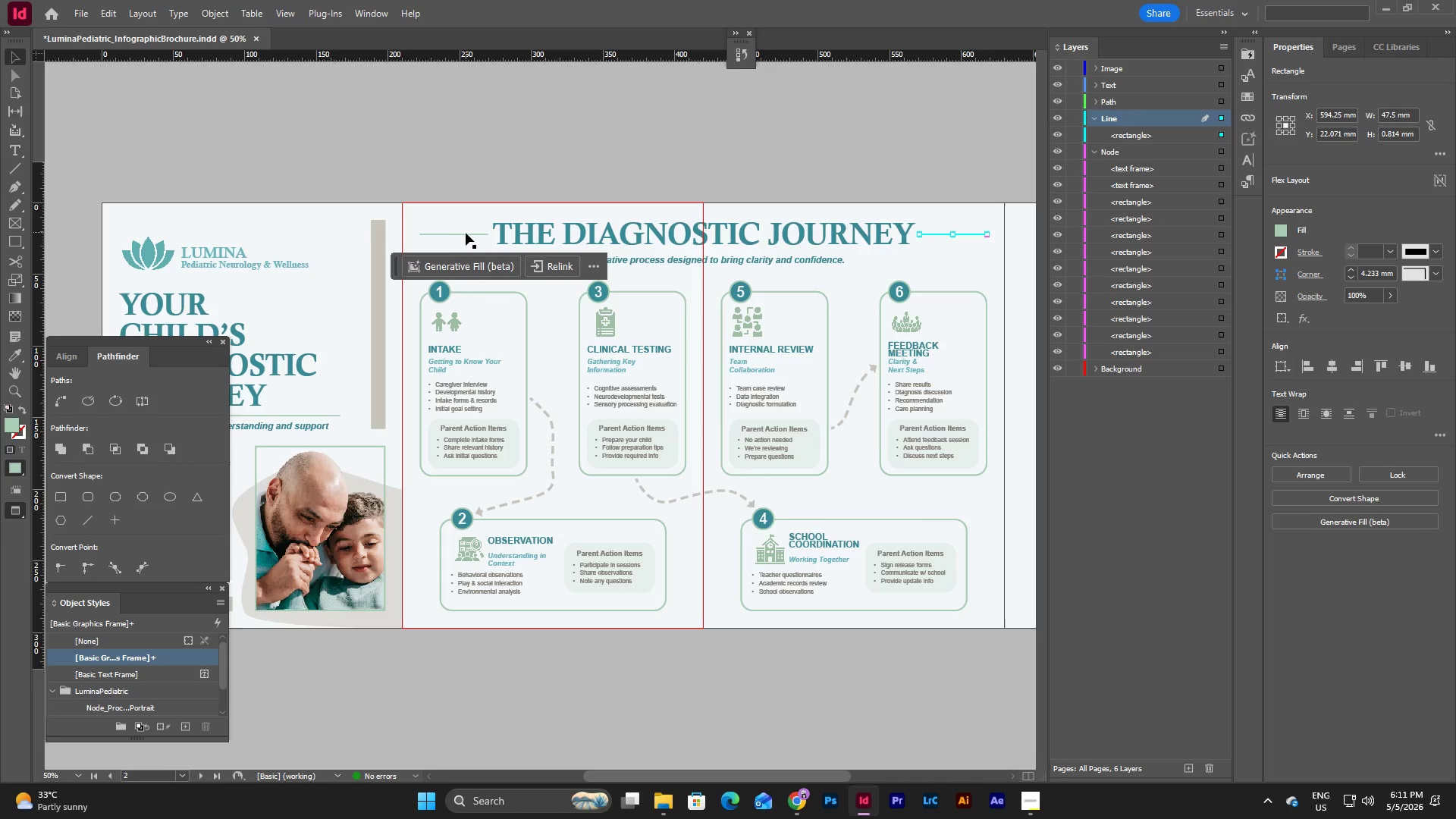 
left_click([468, 234])
 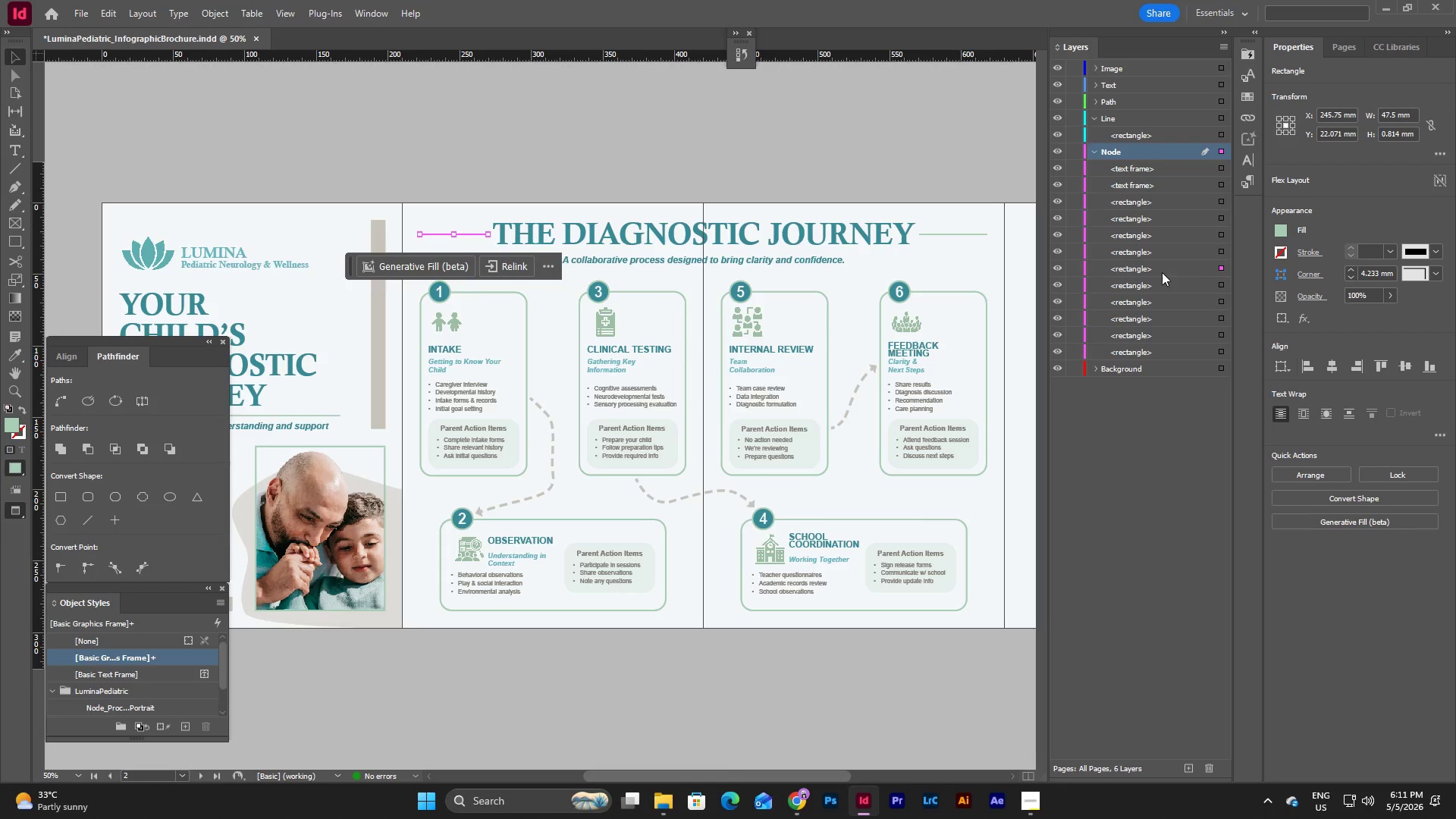 
left_click_drag(start_coordinate=[1143, 271], to_coordinate=[1158, 143])
 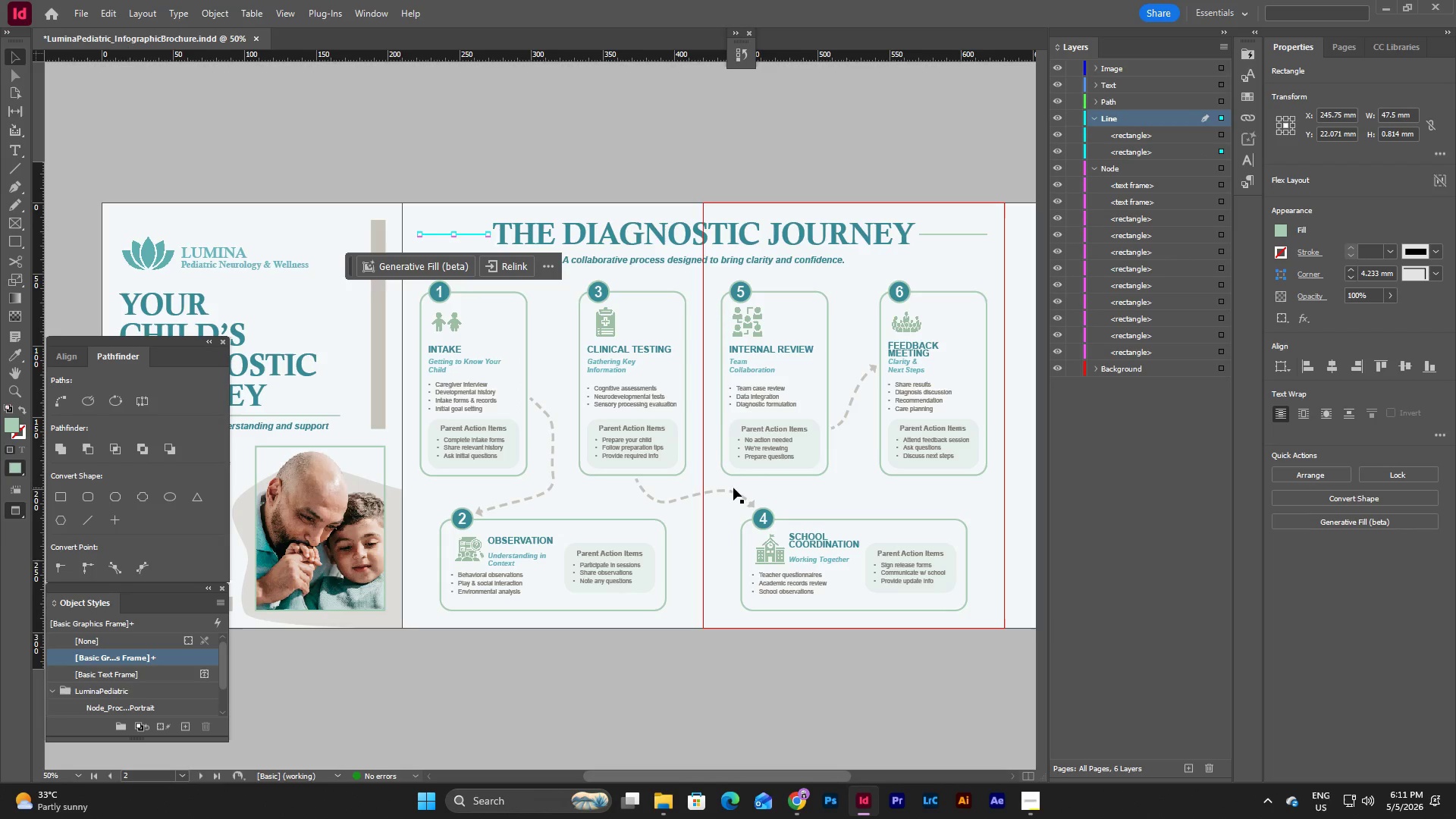 
wait(7.11)
 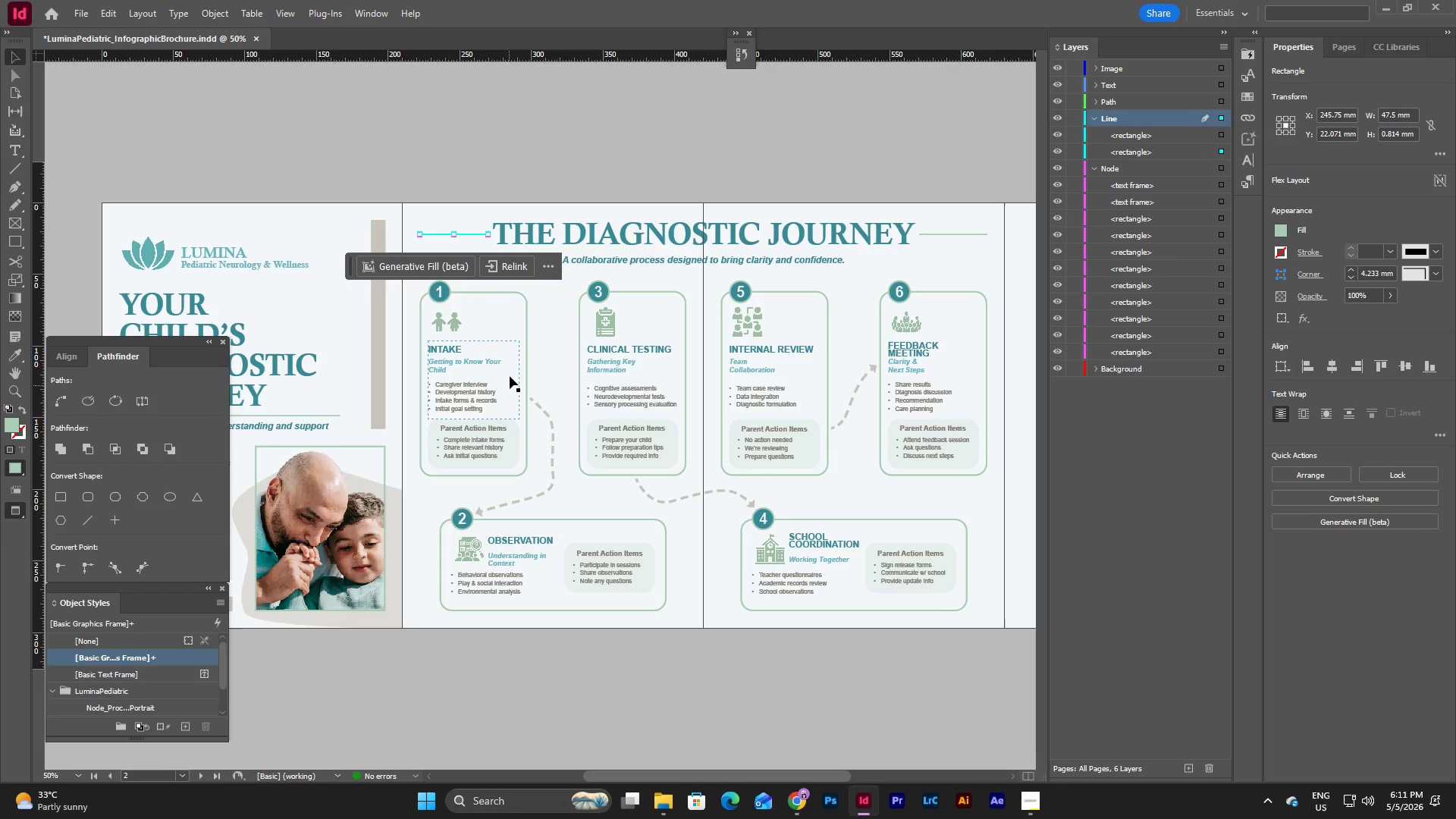 
left_click_drag(start_coordinate=[798, 774], to_coordinate=[745, 770])
 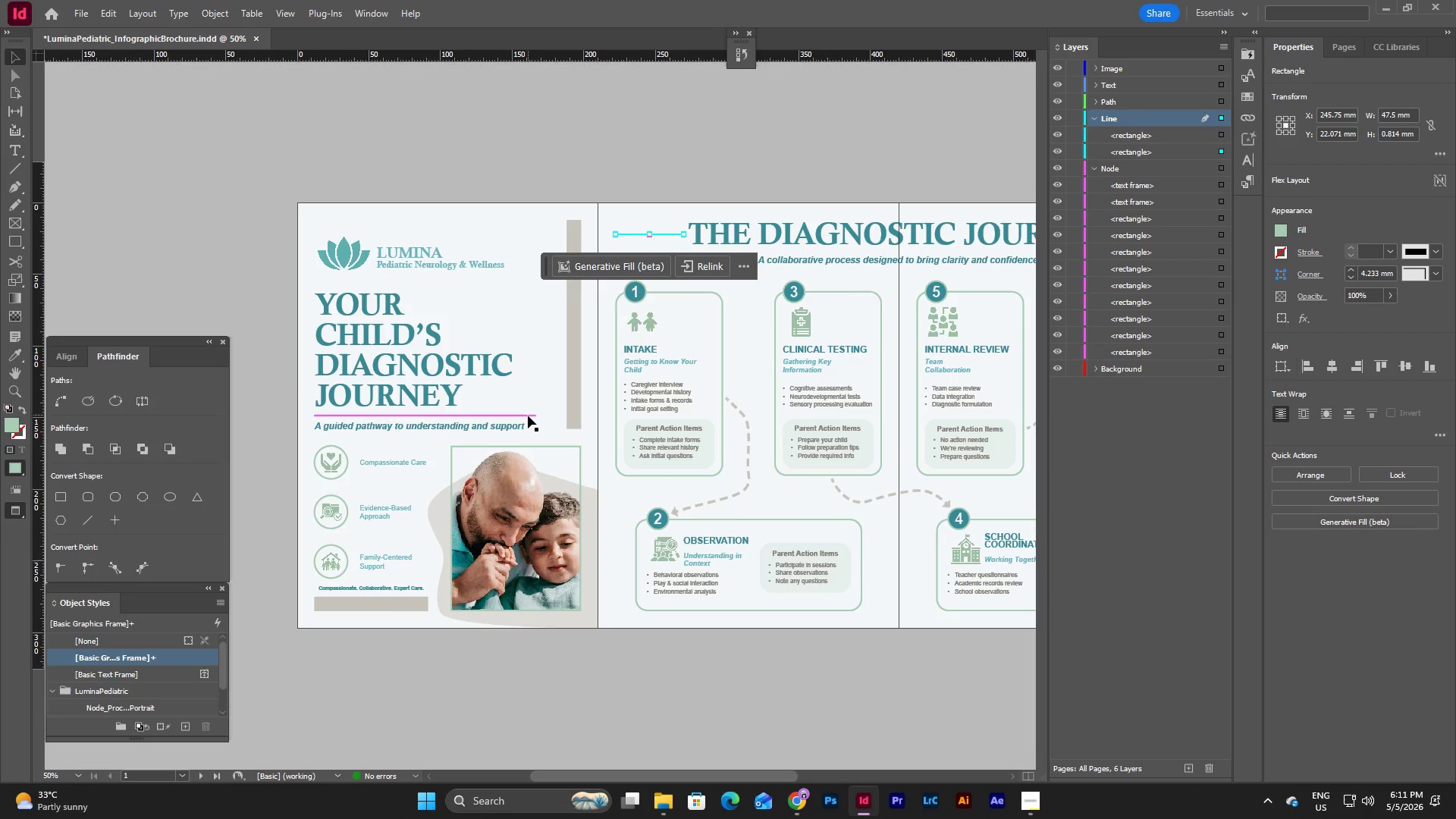 
left_click([528, 416])
 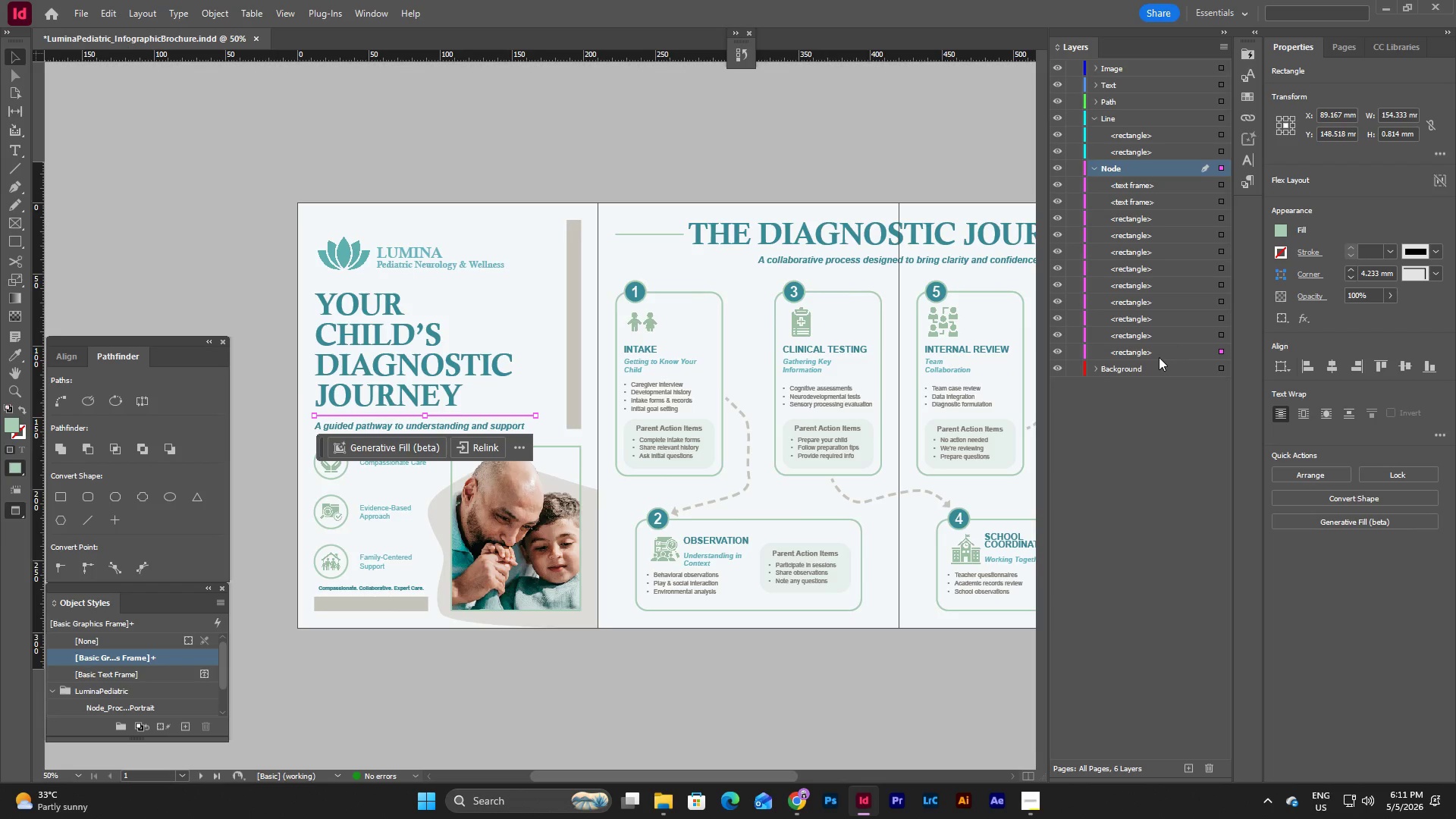 
left_click_drag(start_coordinate=[1141, 353], to_coordinate=[1146, 158])
 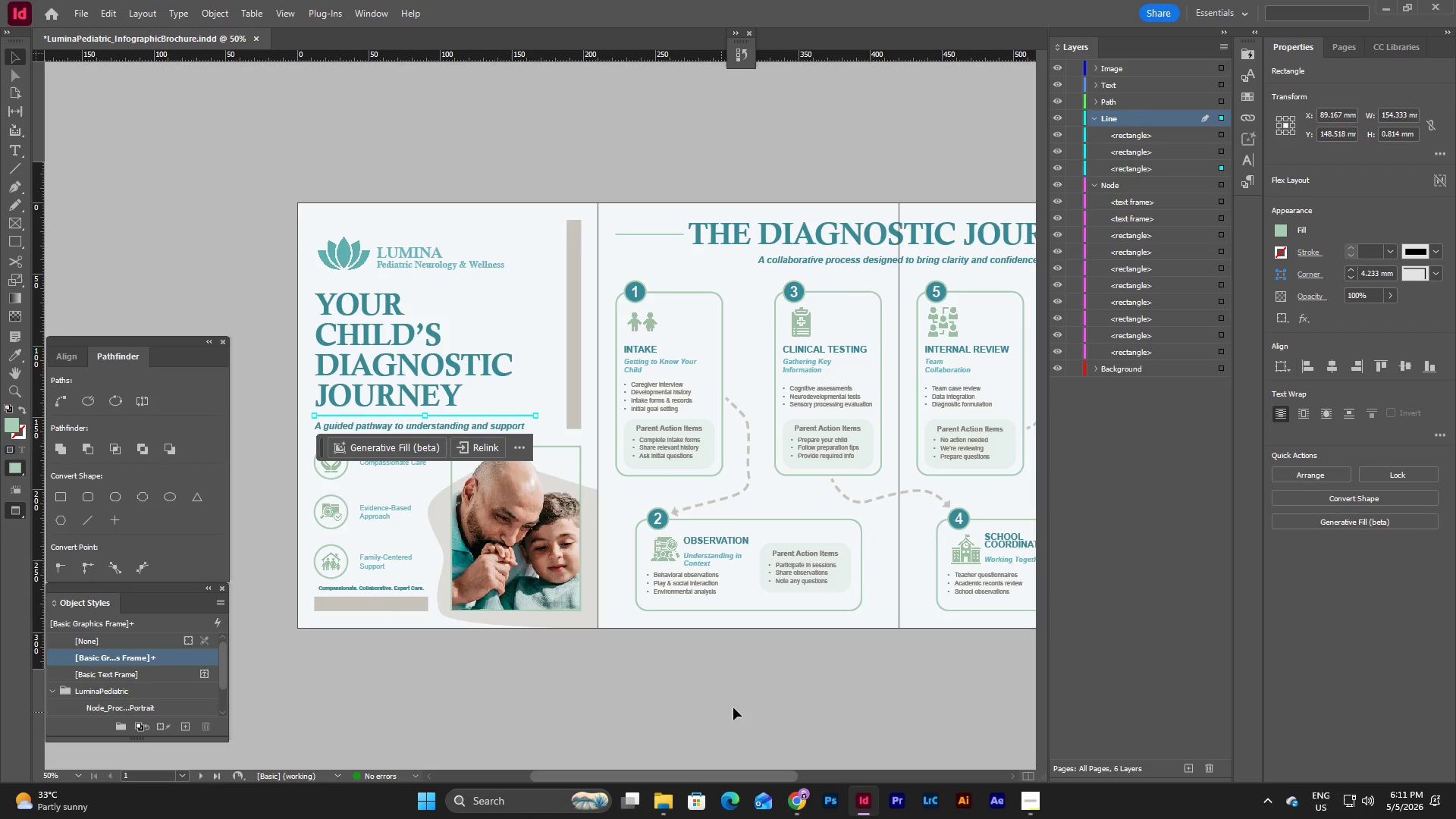 
left_click_drag(start_coordinate=[754, 777], to_coordinate=[856, 762])
 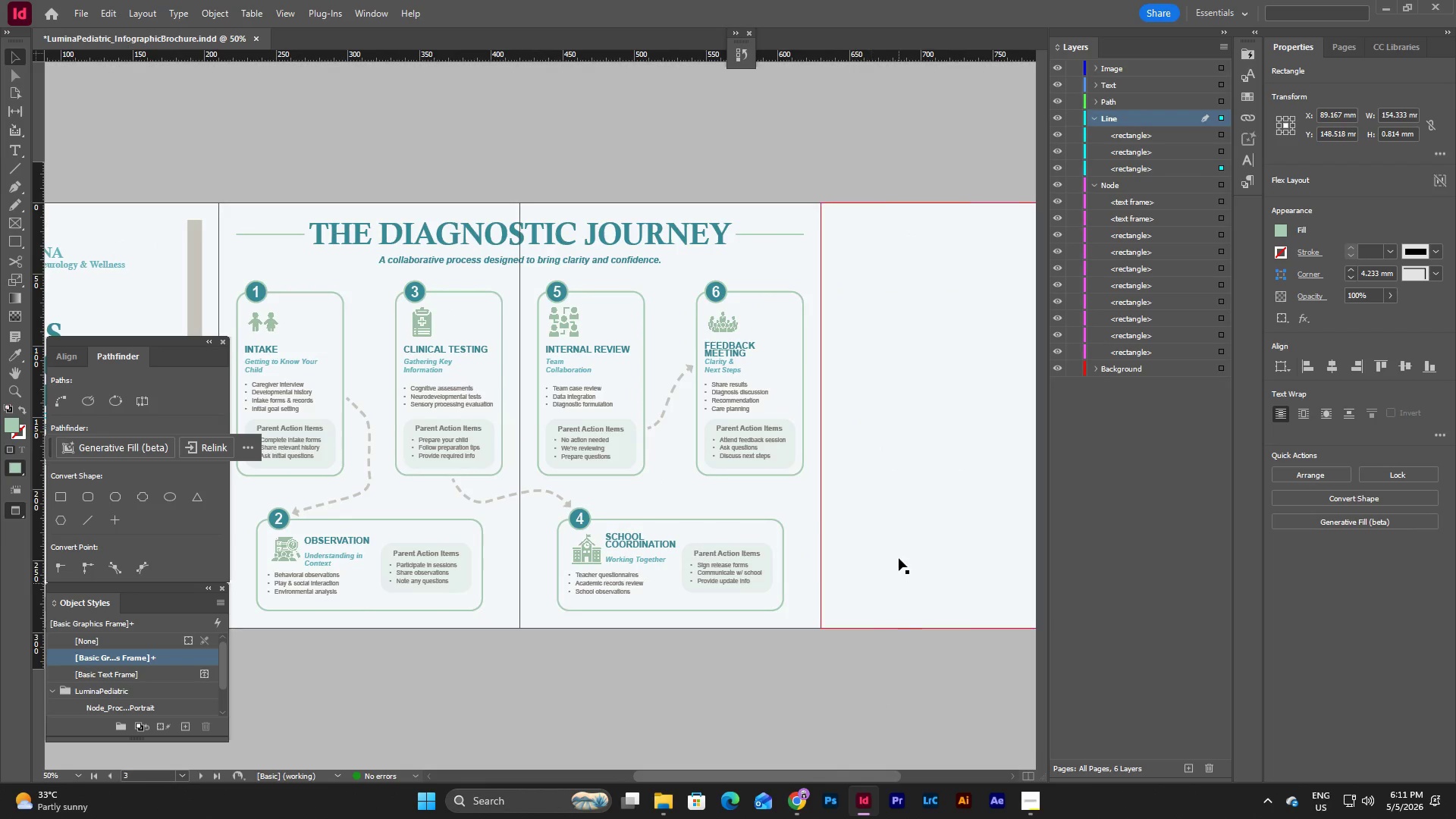 
left_click([899, 557])
 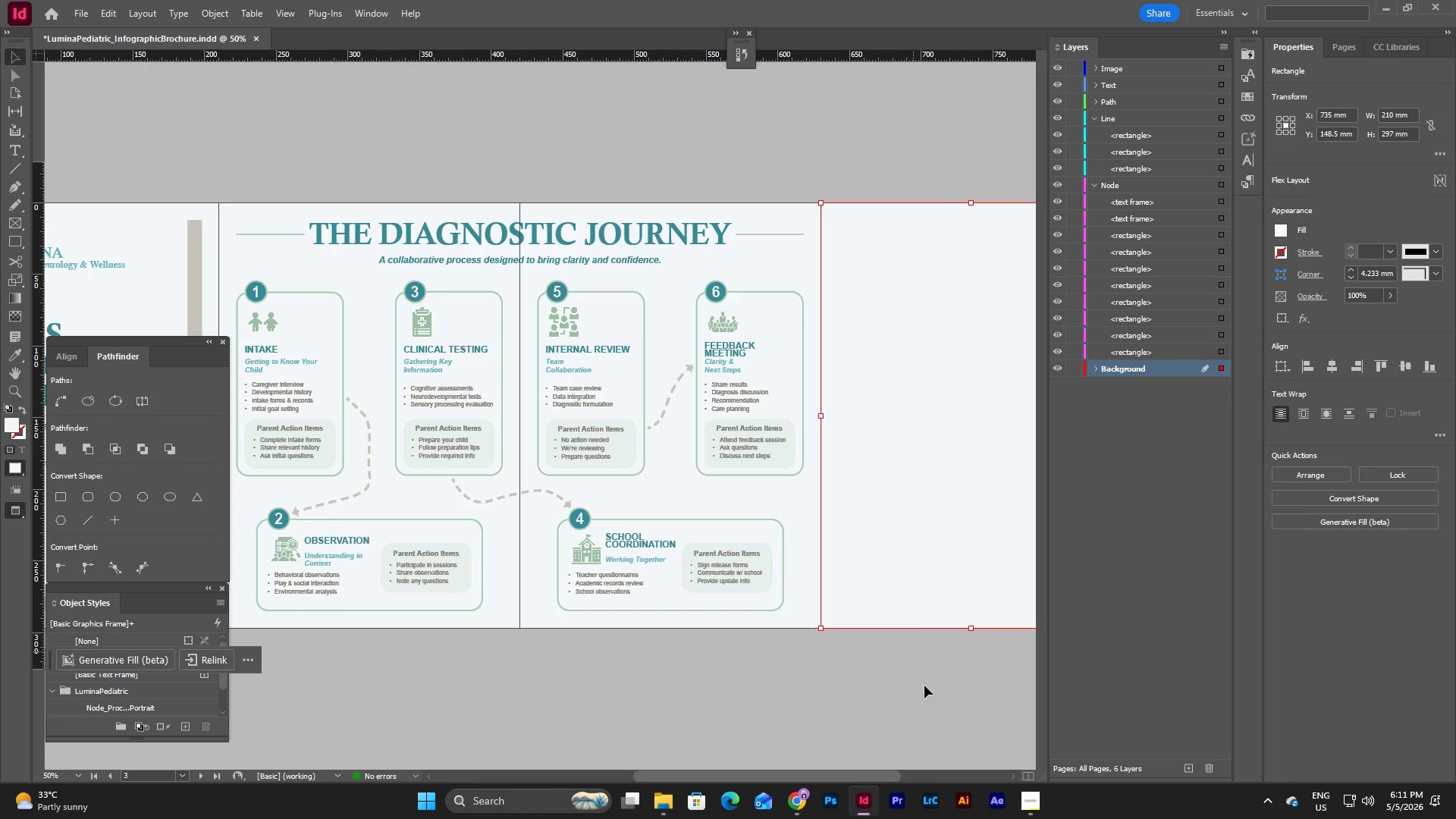 
left_click([925, 687])
 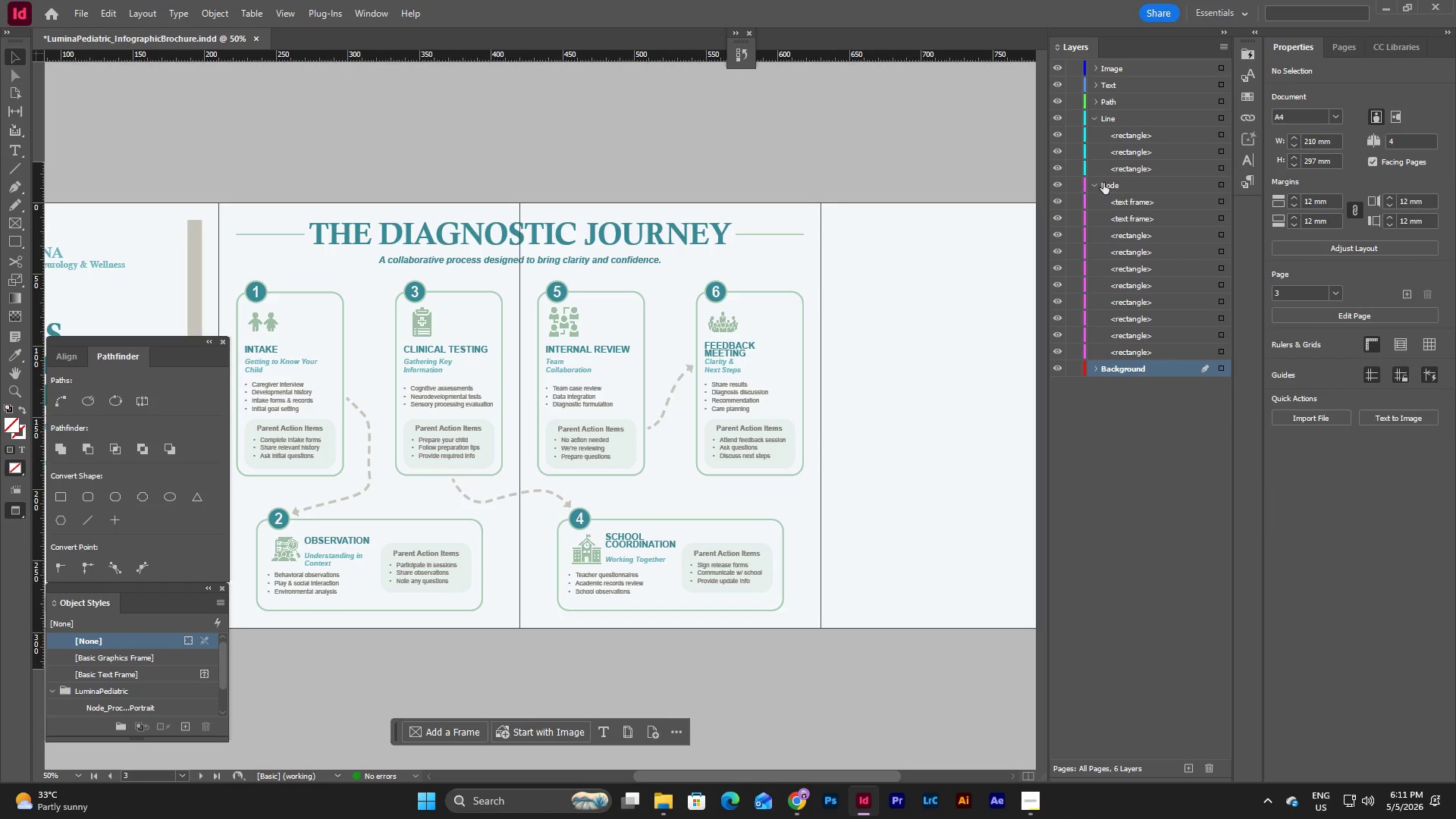 
left_click([1220, 184])
 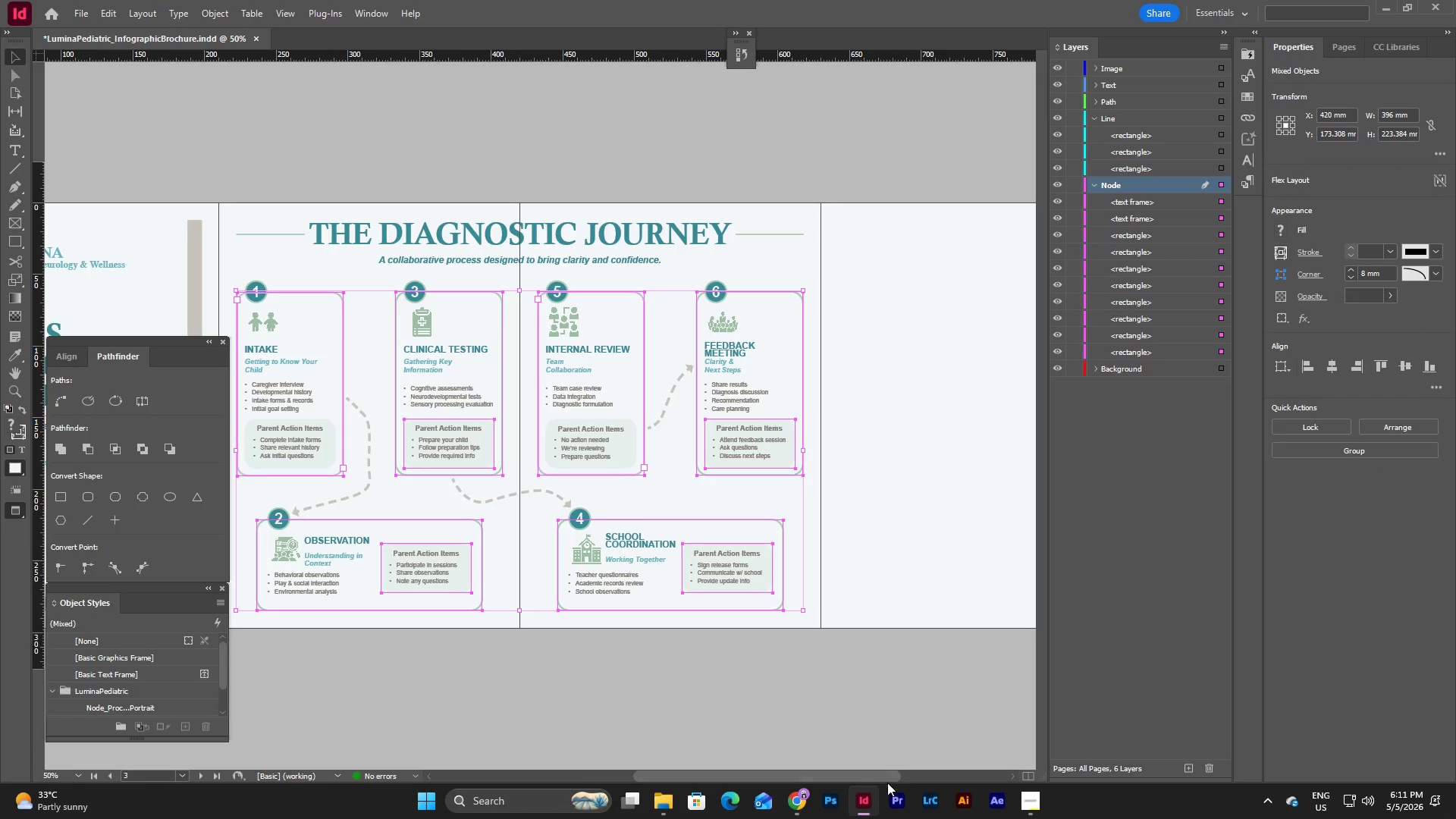 
left_click_drag(start_coordinate=[871, 775], to_coordinate=[846, 774])
 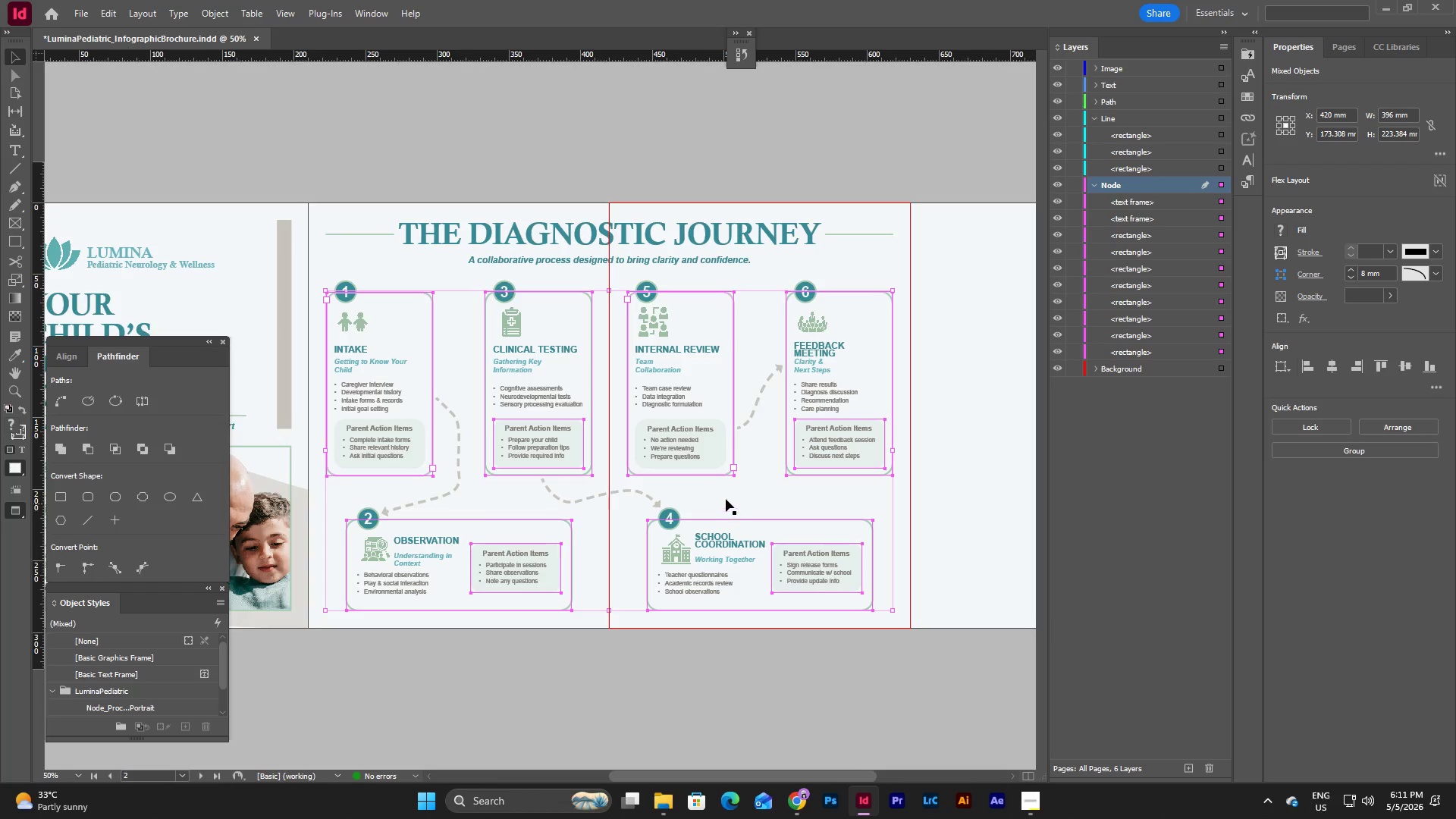 
wait(8.45)
 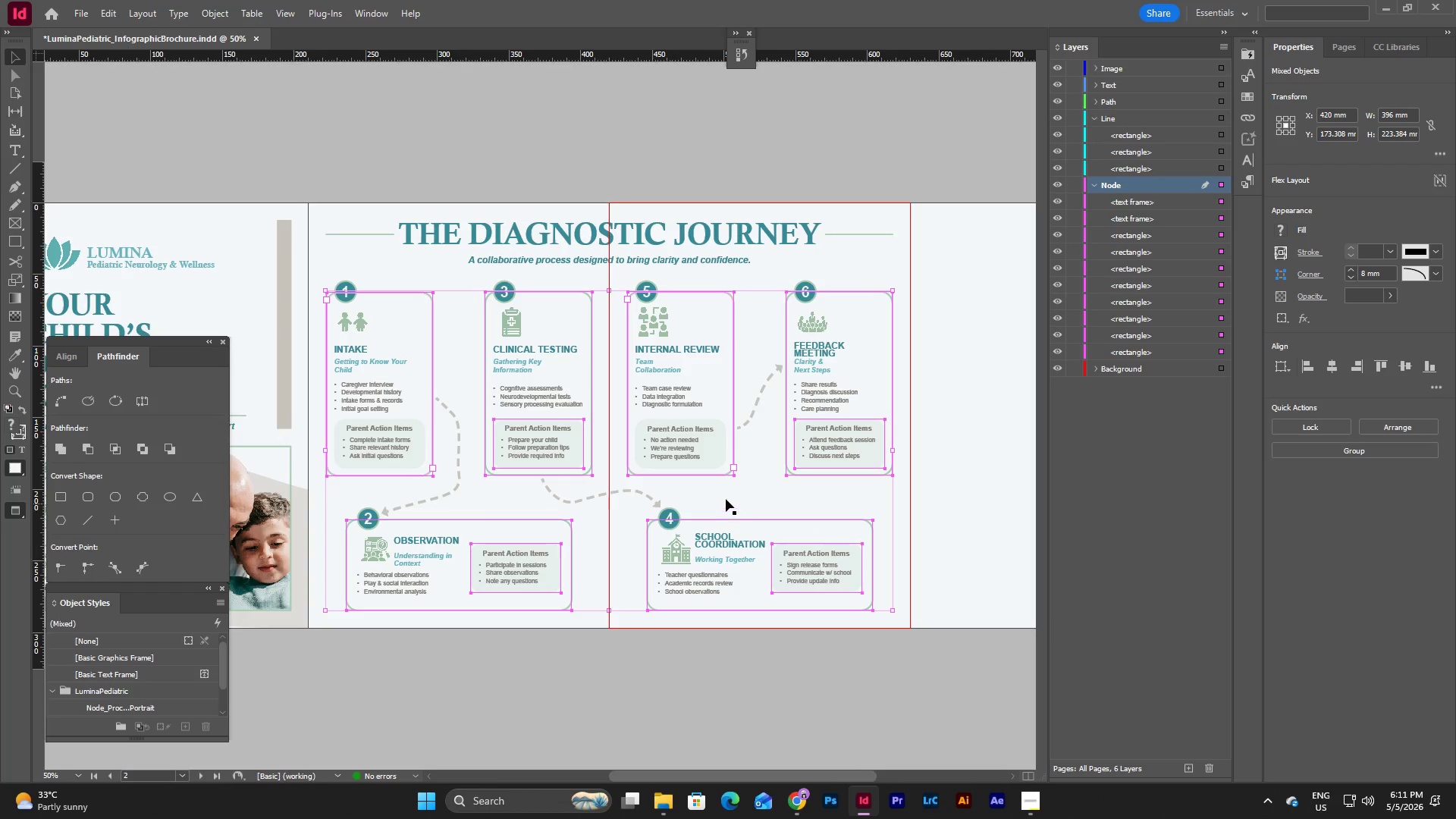 
left_click([1097, 66])
 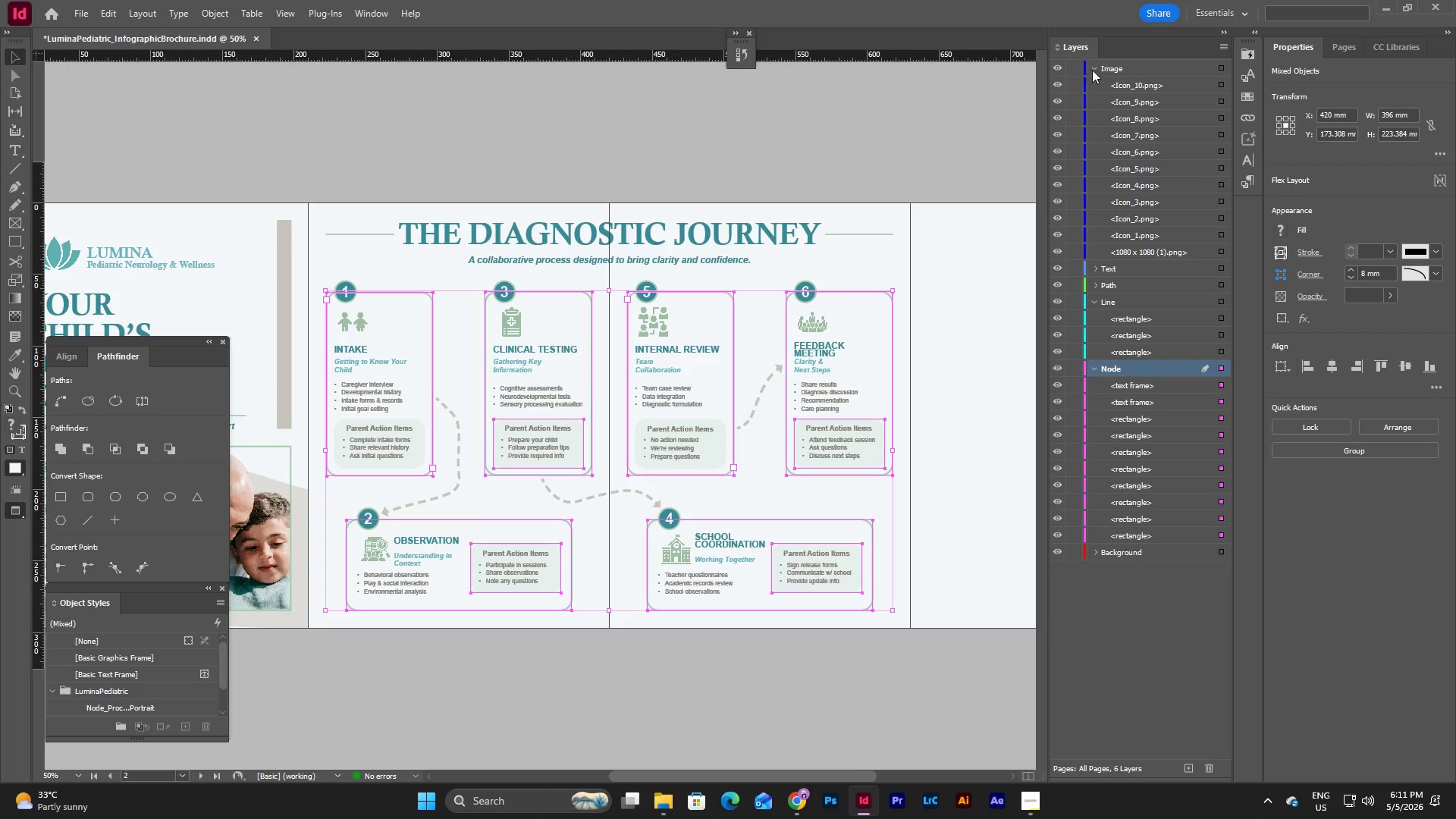 
left_click([1093, 67])
 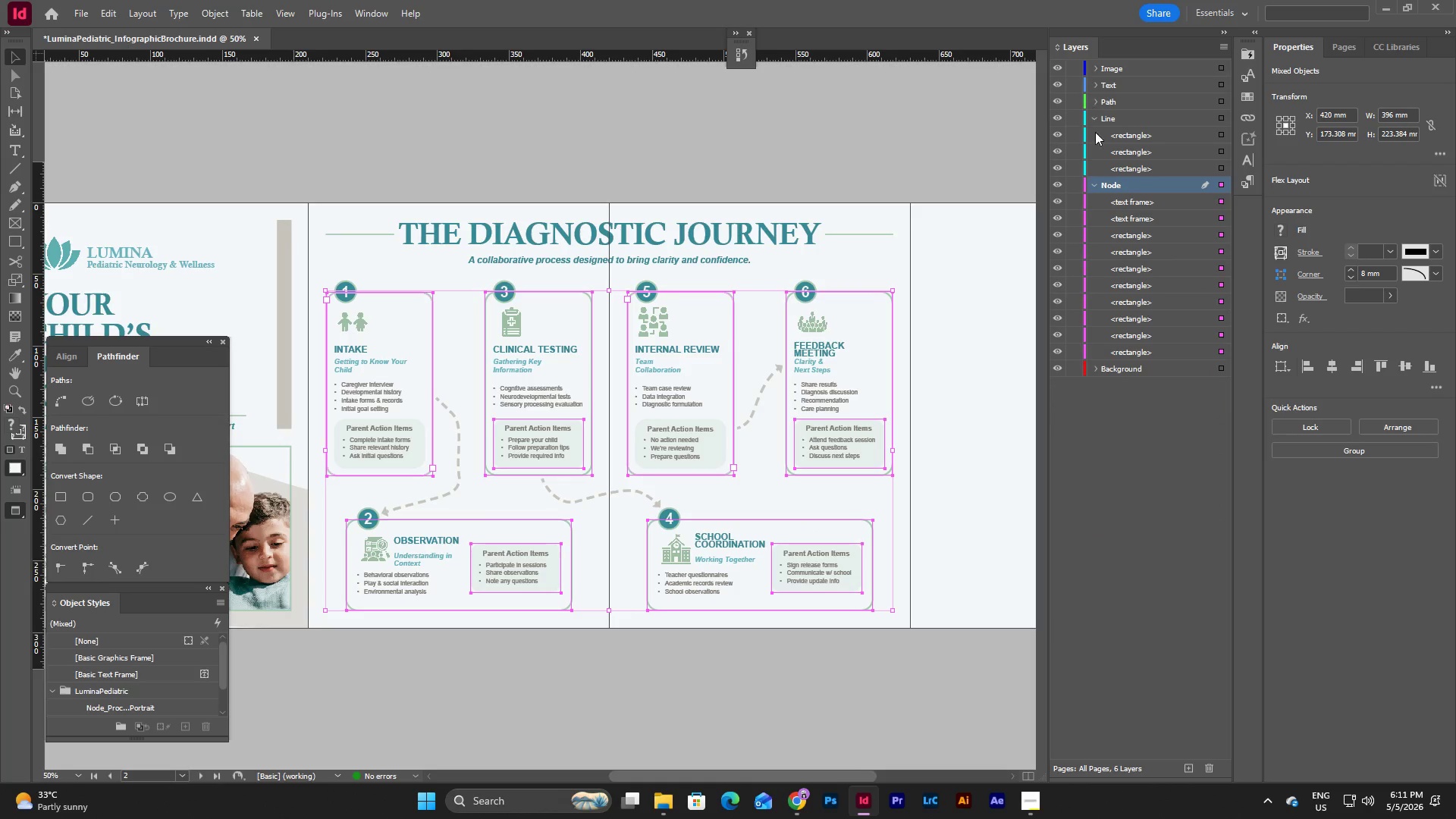 
scroll: coordinate [1146, 339], scroll_direction: up, amount: 9.0
 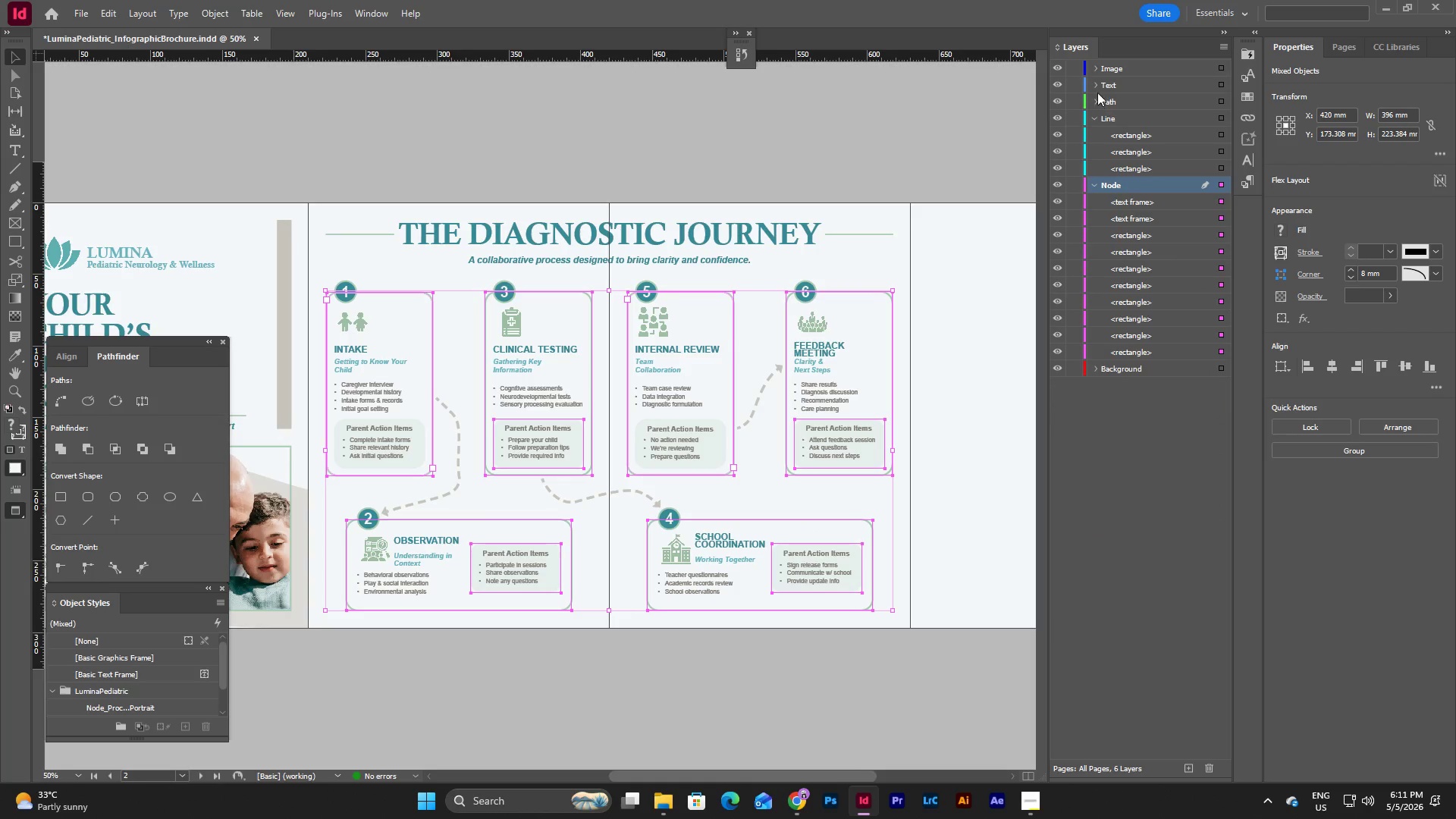 
left_click([1096, 89])
 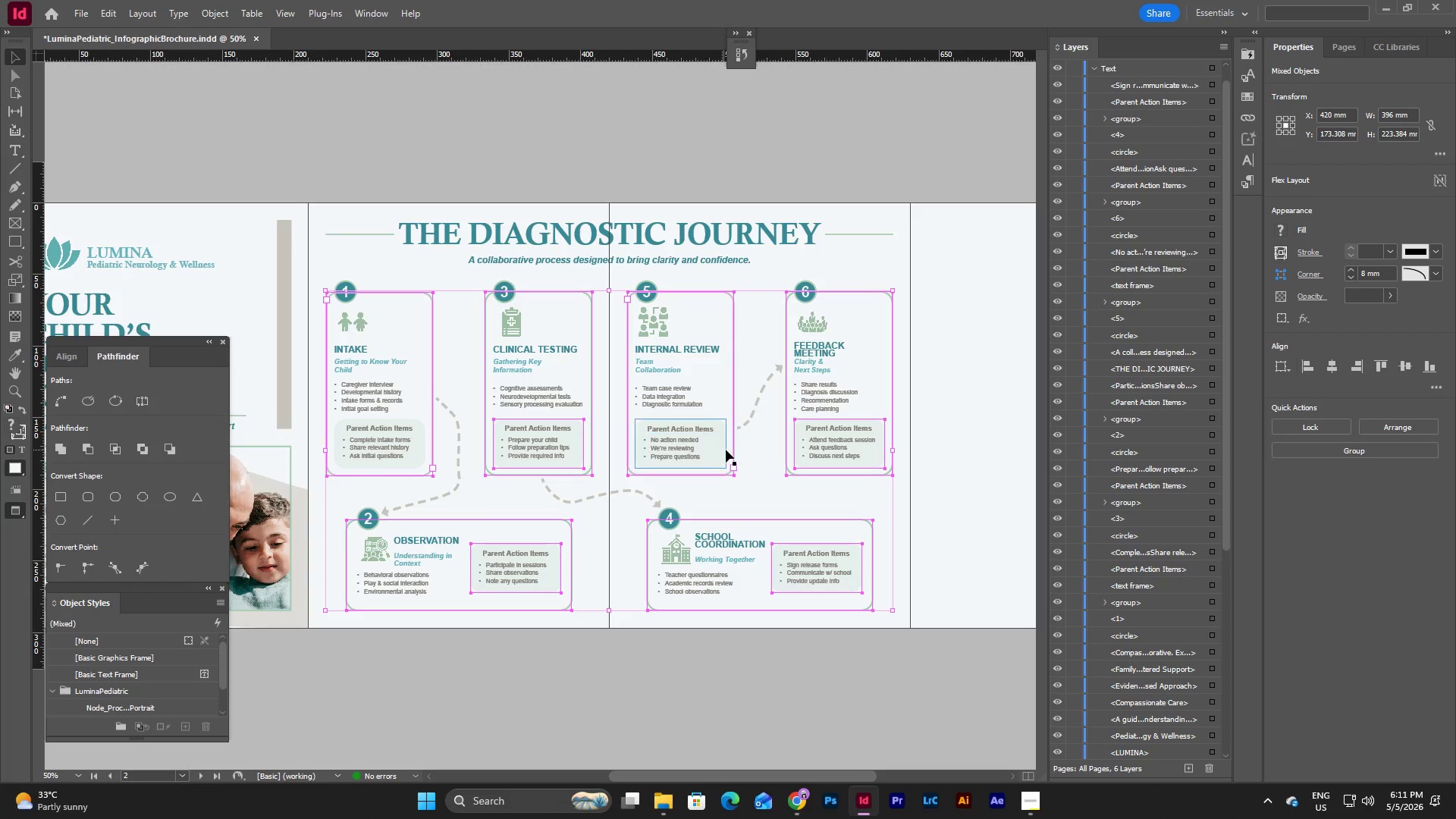 
left_click([719, 448])
 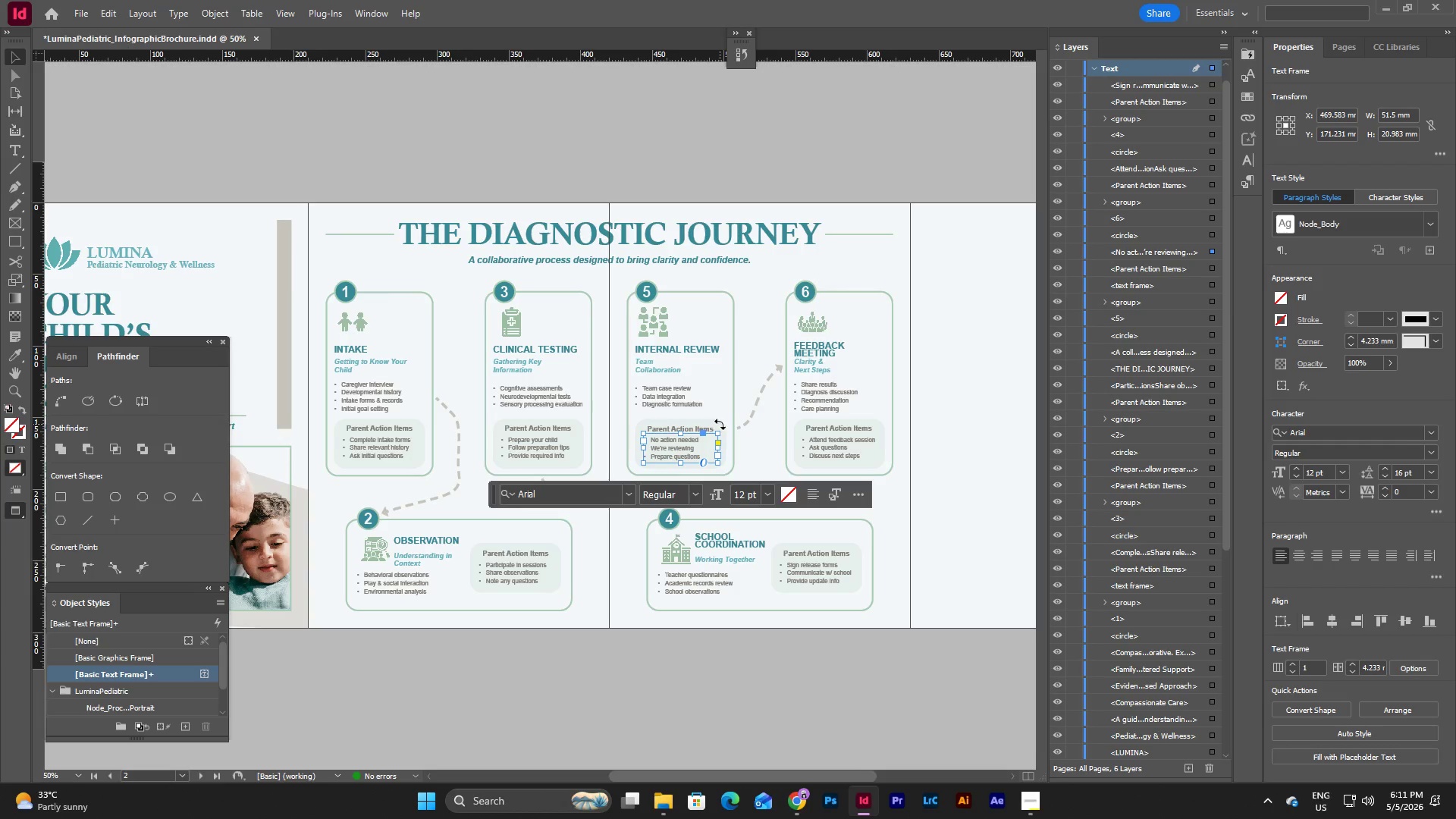 
left_click([717, 422])
 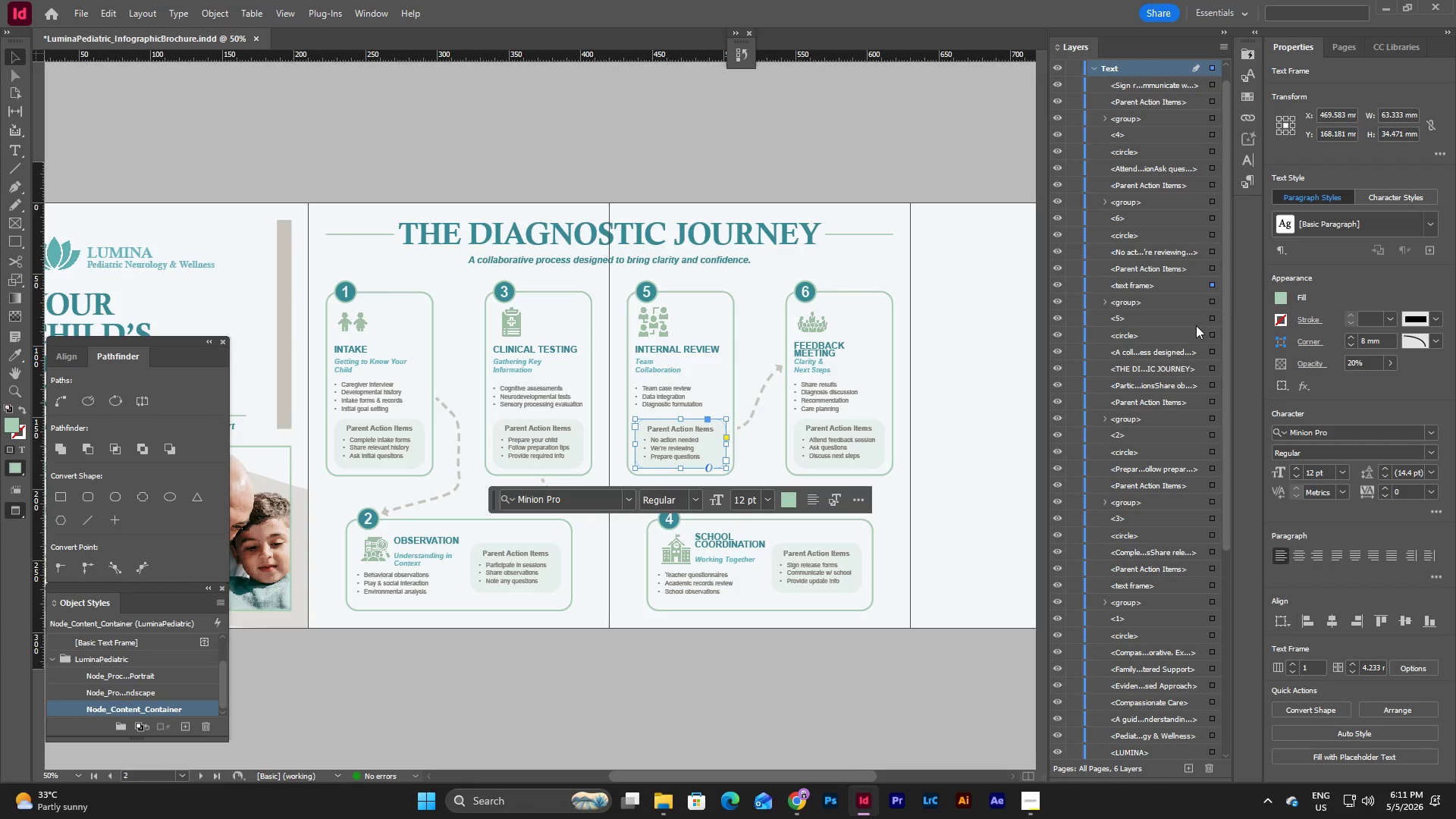 
scroll: coordinate [1196, 325], scroll_direction: down, amount: 4.0
 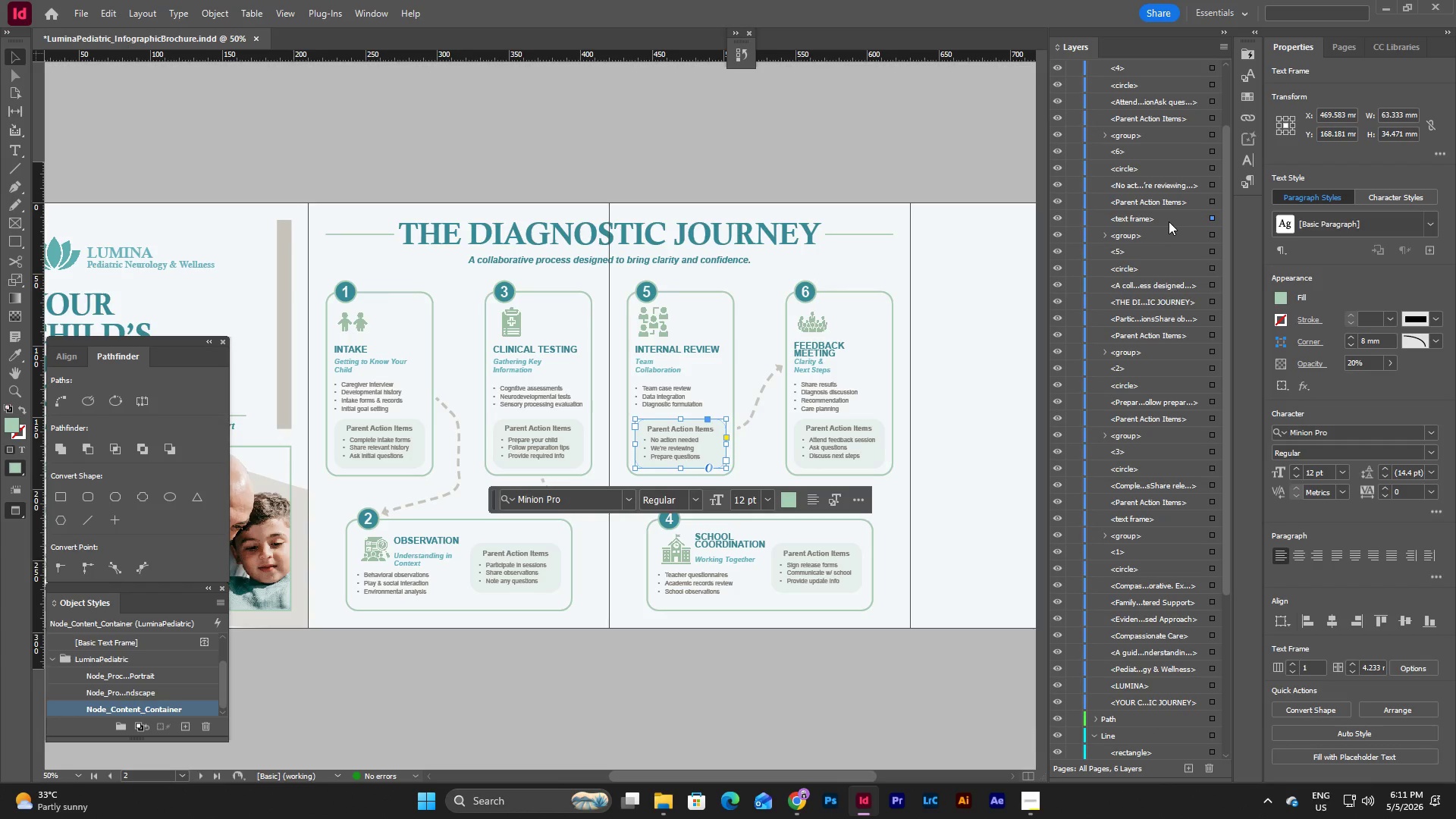 
left_click_drag(start_coordinate=[1164, 219], to_coordinate=[1134, 742])
 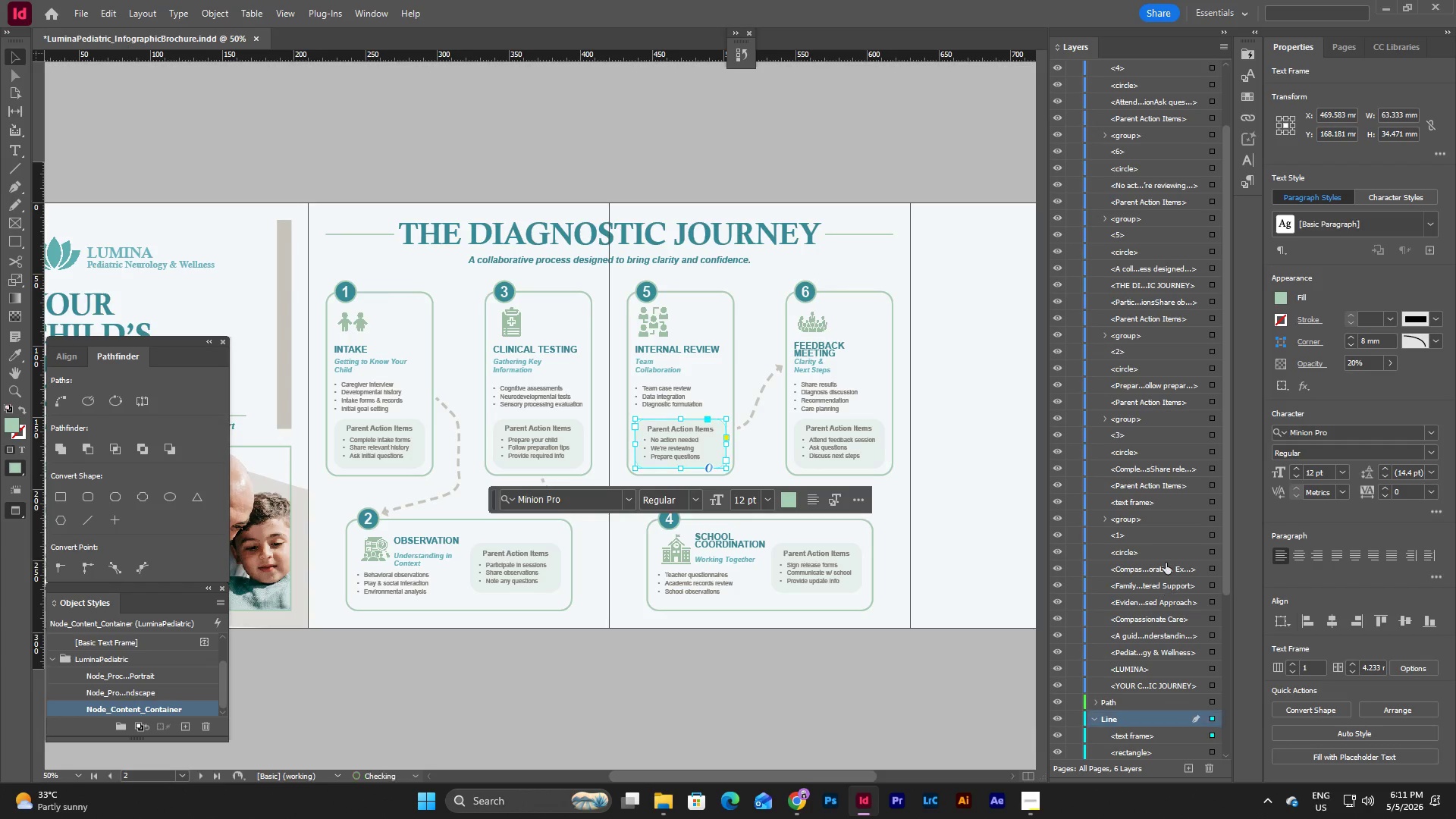 
scroll: coordinate [1166, 562], scroll_direction: down, amount: 11.0
 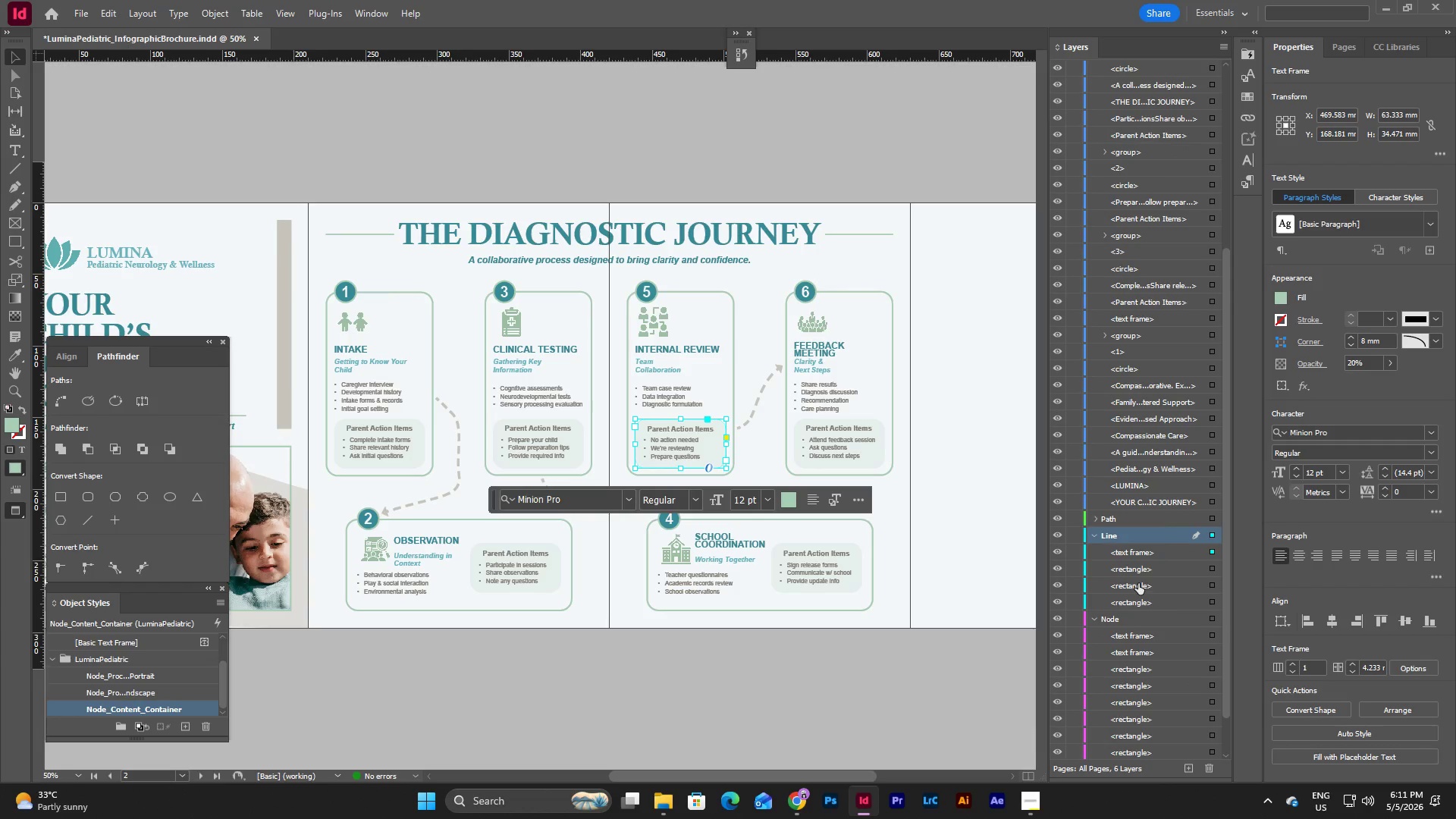 
left_click_drag(start_coordinate=[1144, 549], to_coordinate=[1152, 624])
 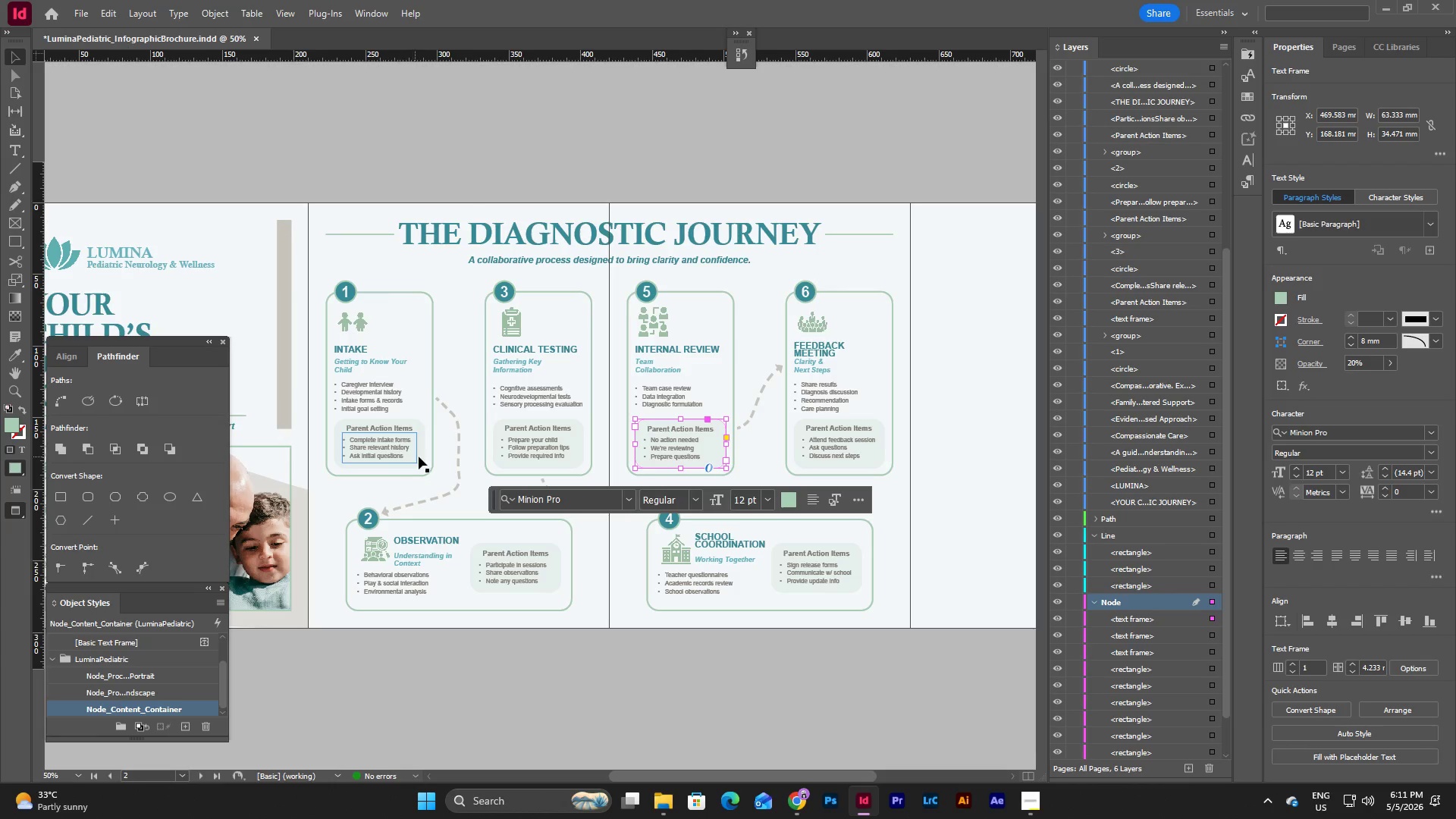 
left_click([419, 457])
 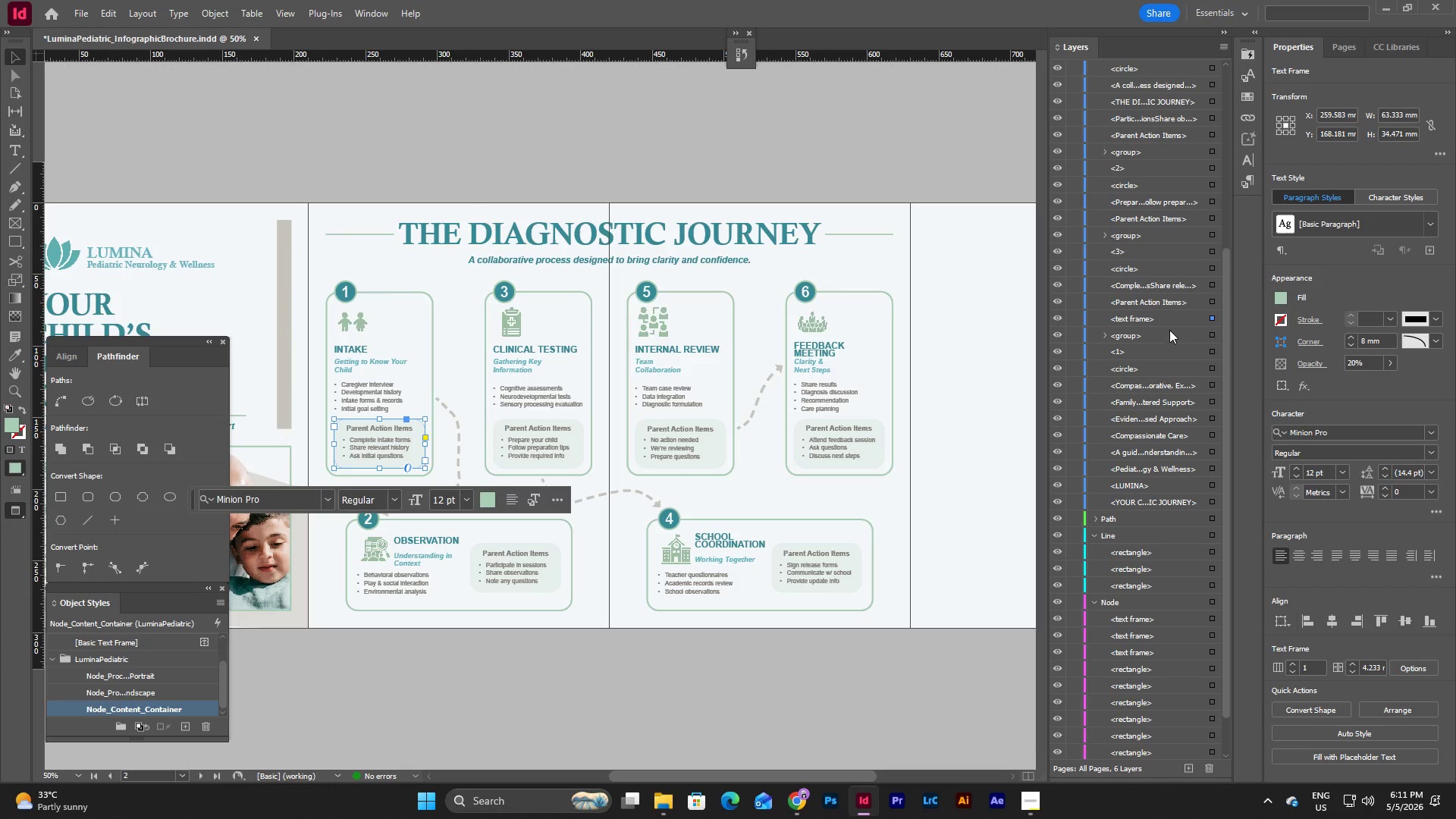 
left_click_drag(start_coordinate=[1153, 318], to_coordinate=[1155, 610])
 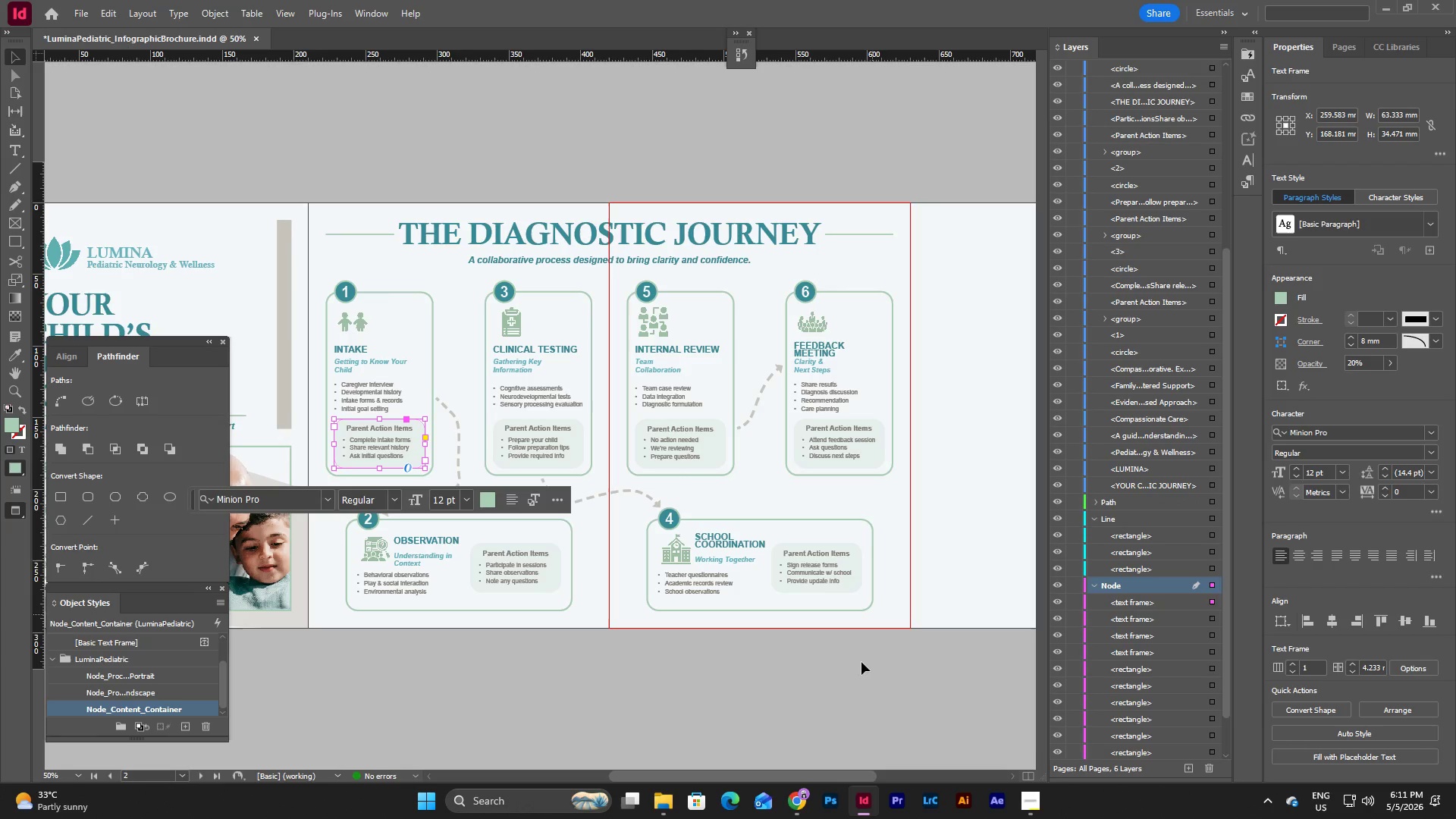 
left_click([853, 683])
 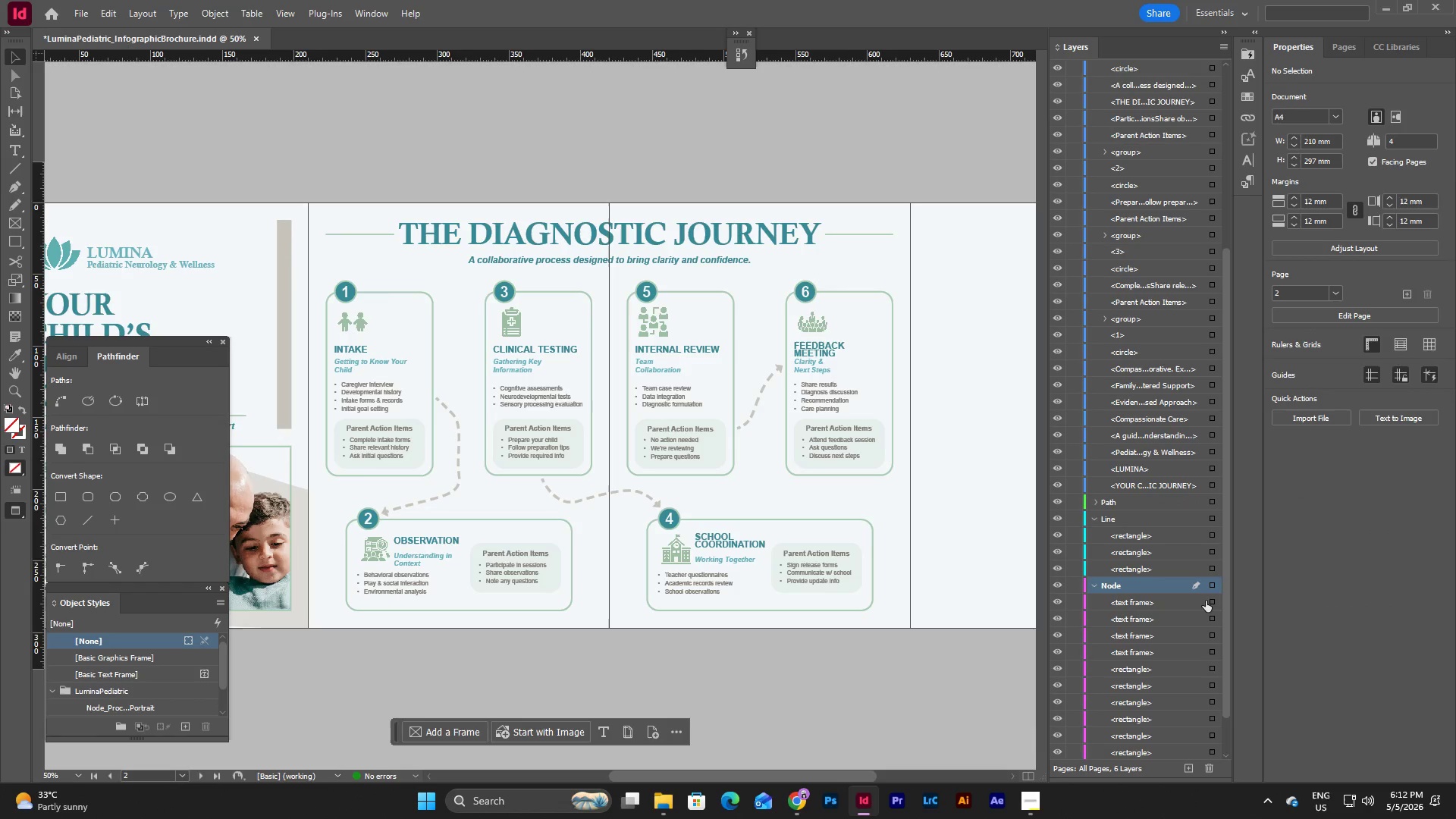 
left_click([1213, 590])
 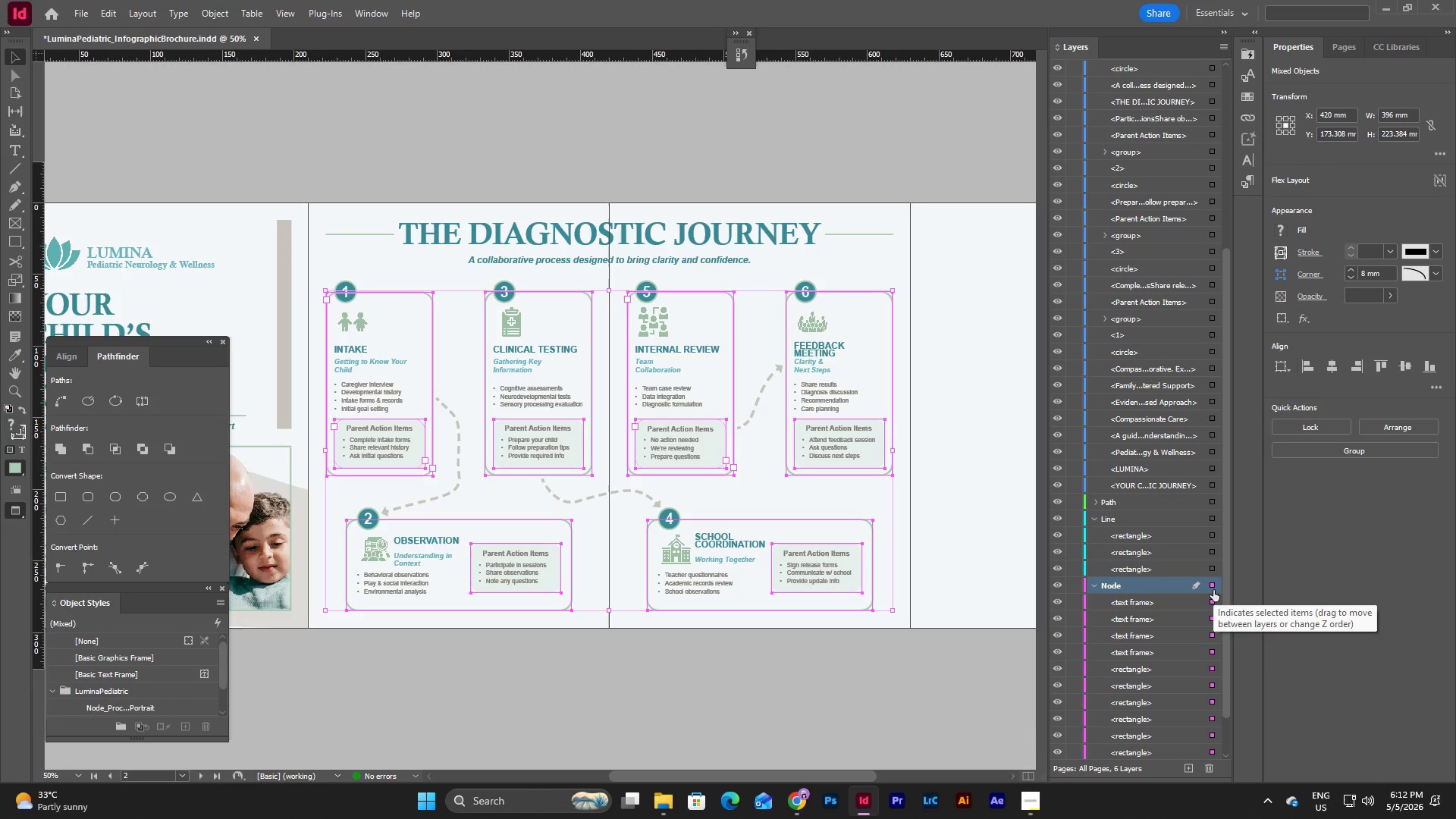 
left_click([1213, 590])
 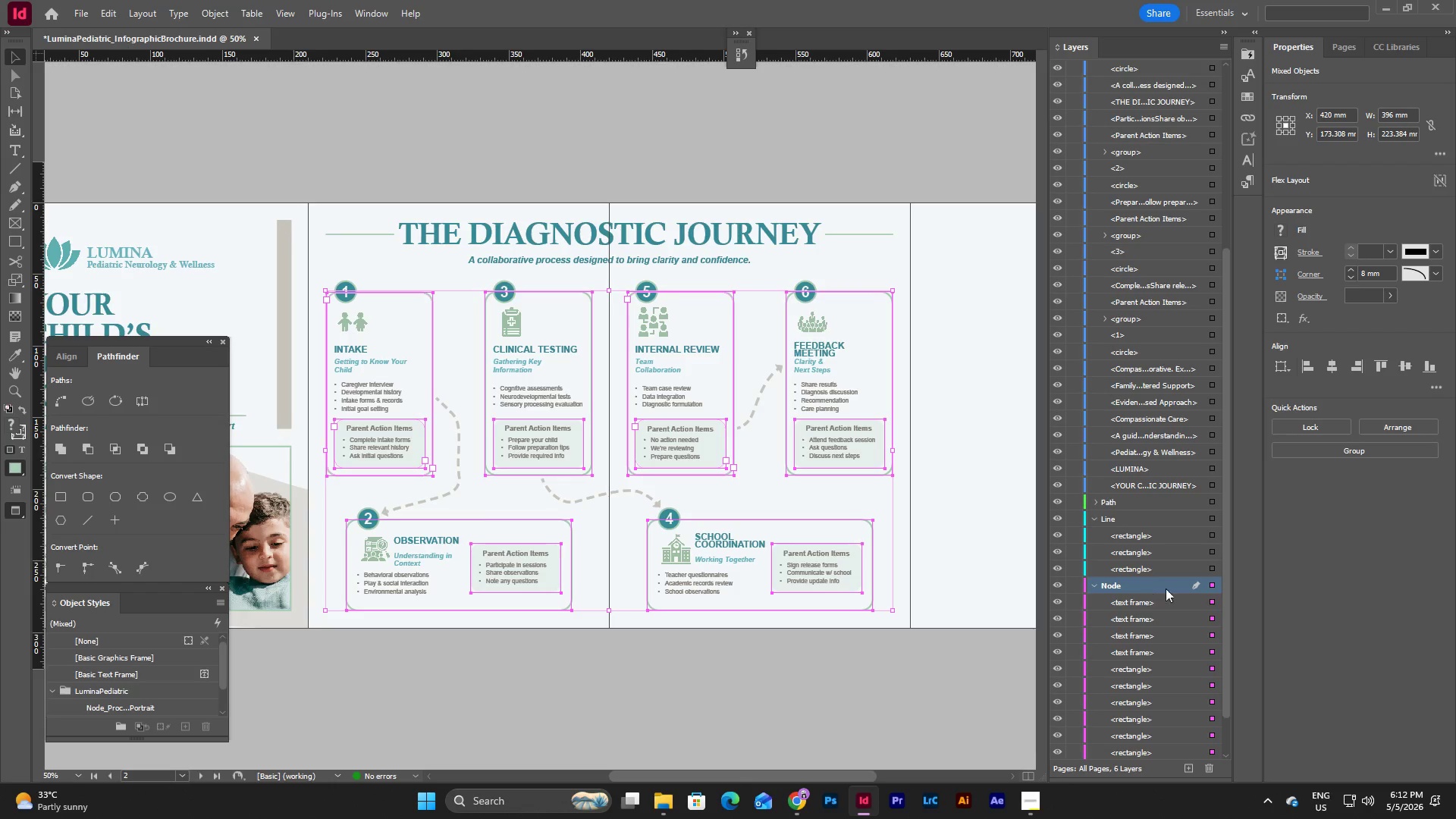 
left_click([1213, 585])
 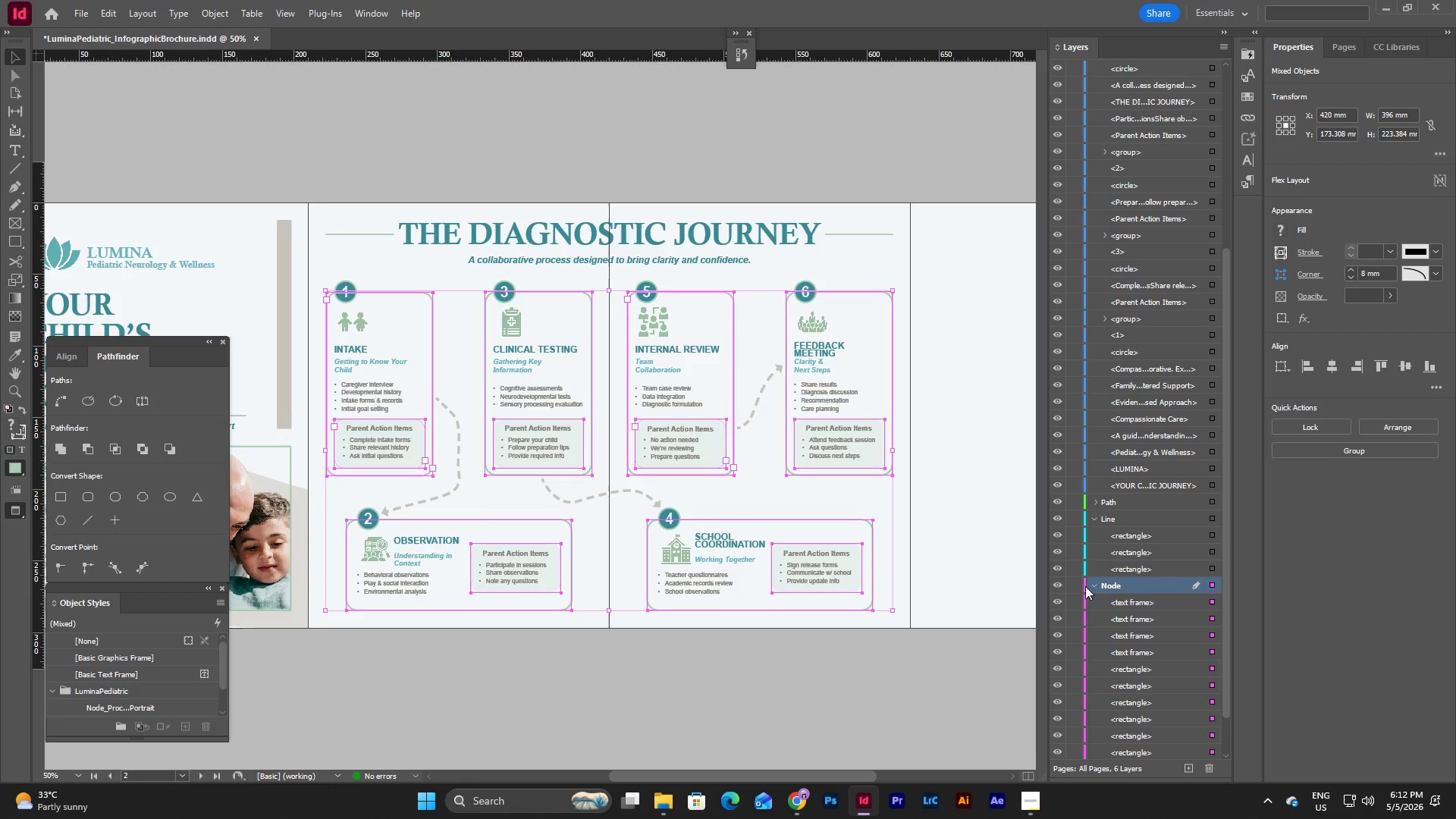 
left_click([1094, 585])
 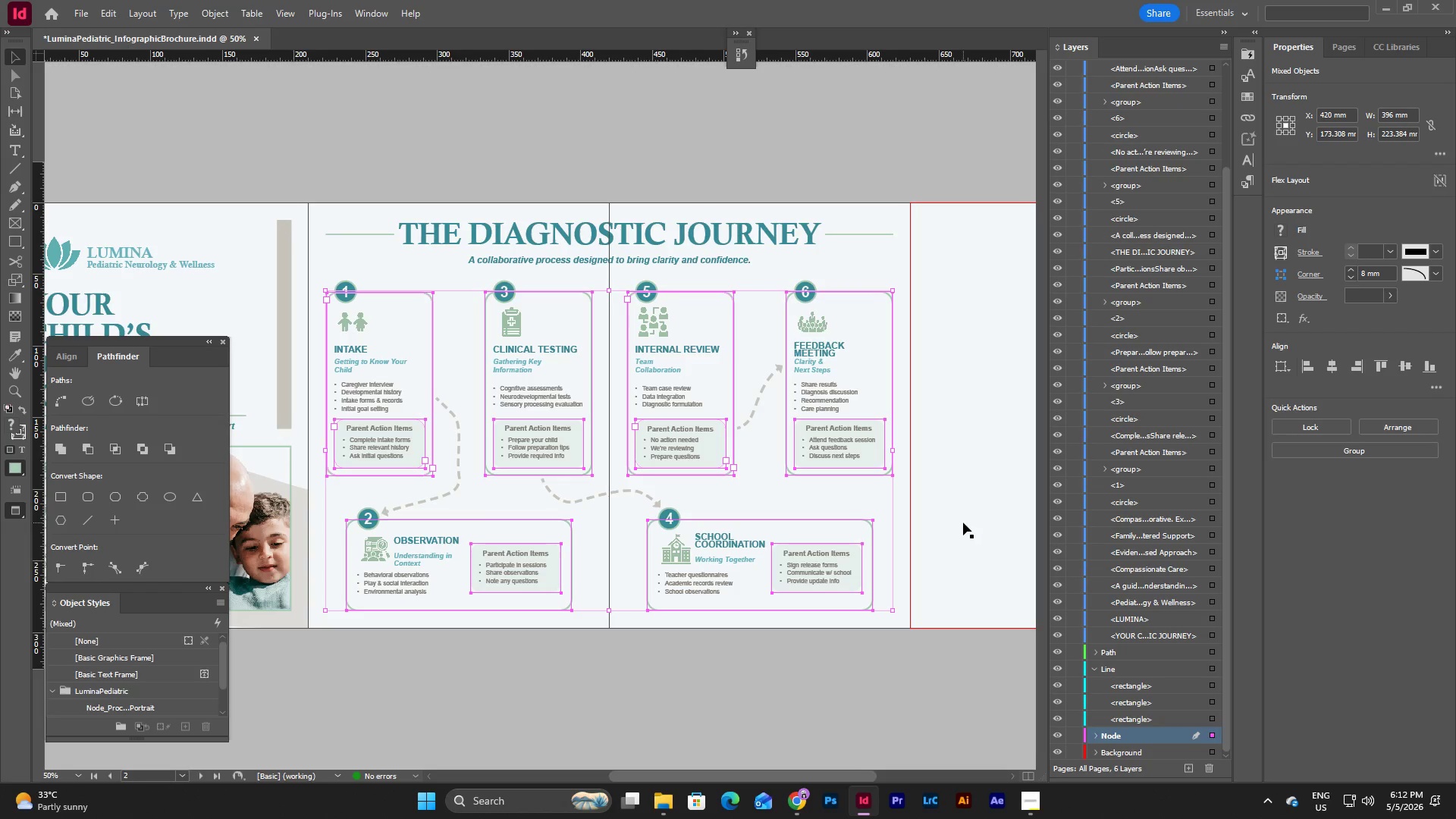 
left_click([963, 522])
 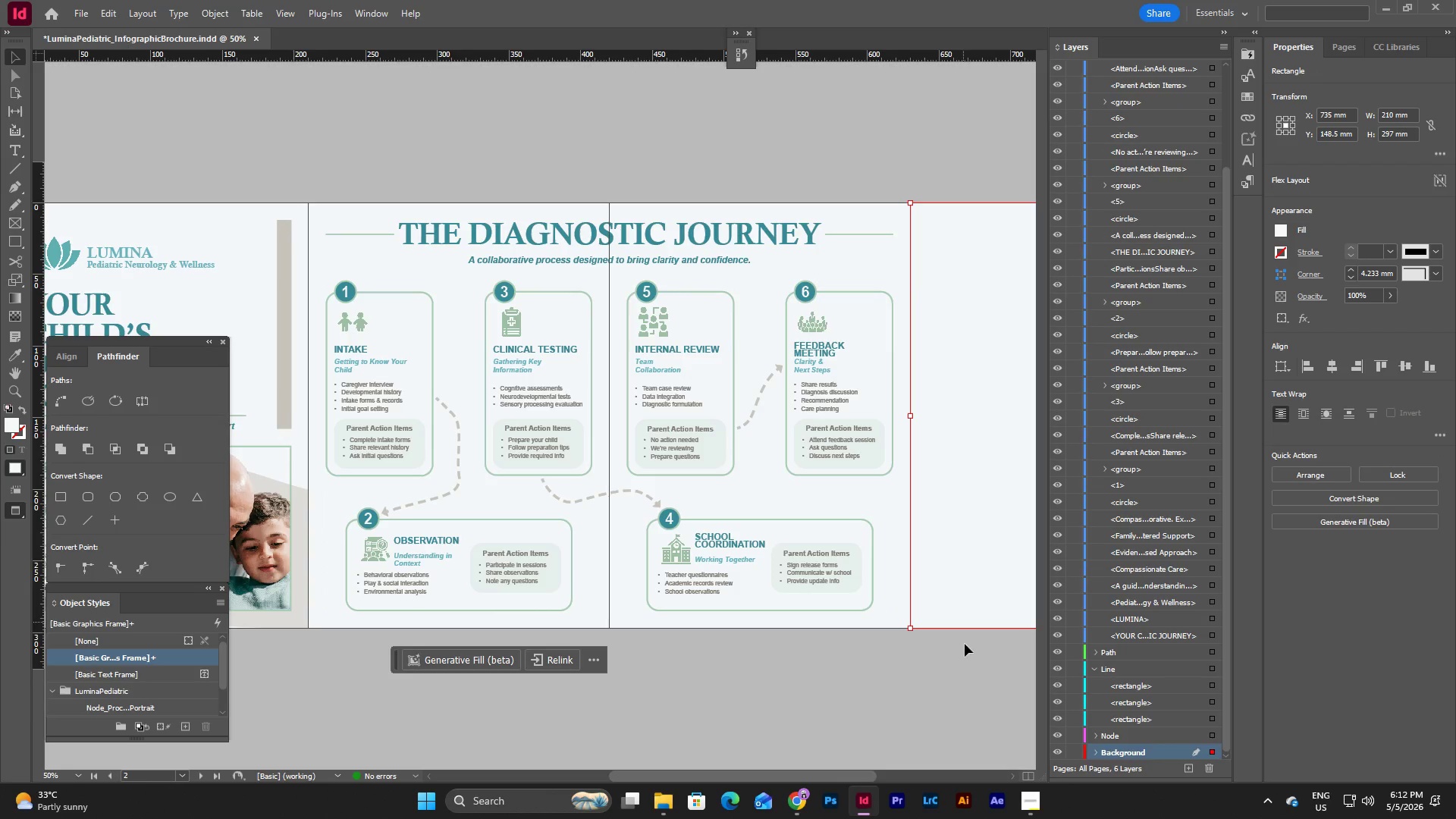 
left_click([965, 694])
 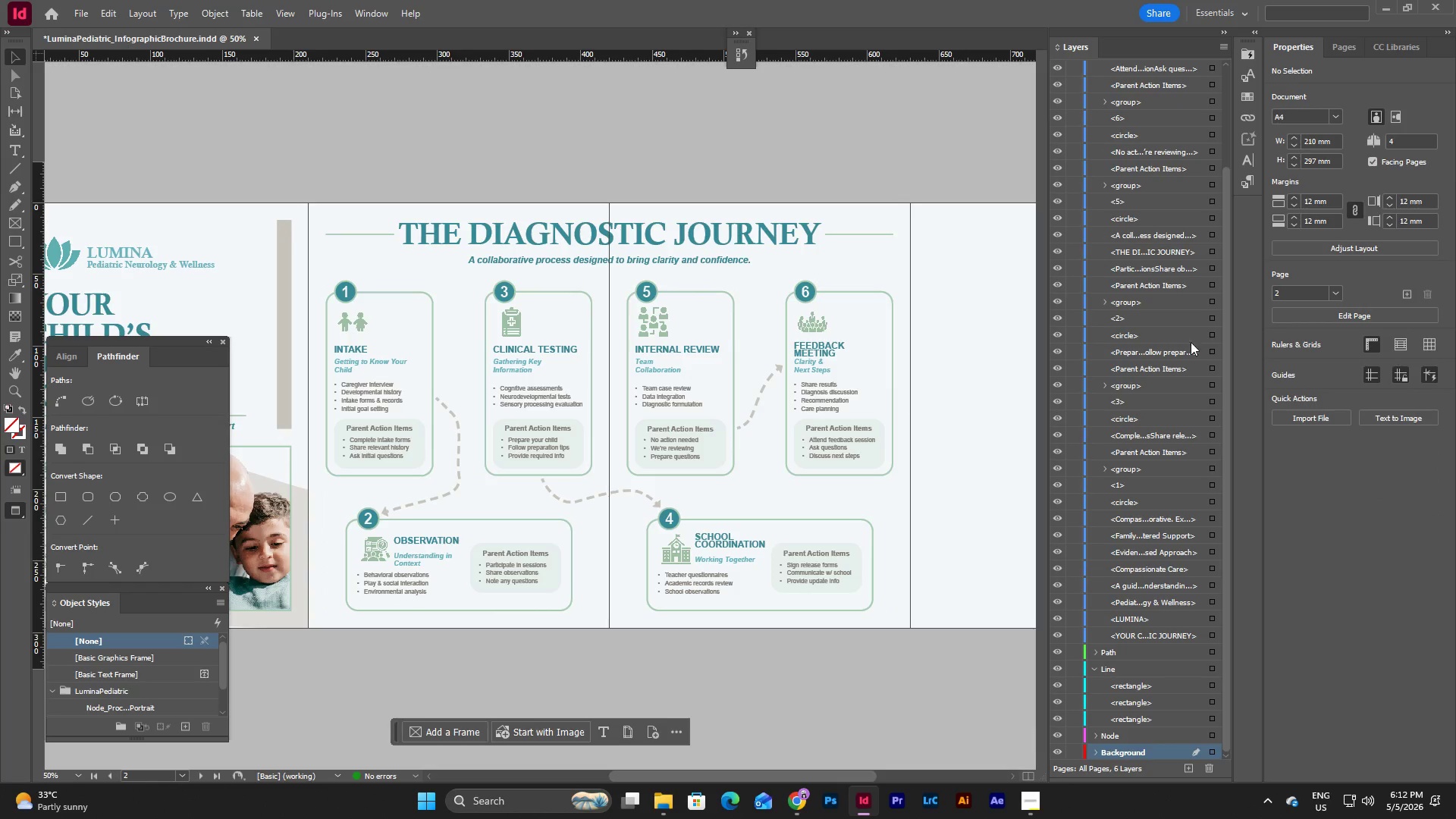 
scroll: coordinate [1163, 303], scroll_direction: up, amount: 13.0
 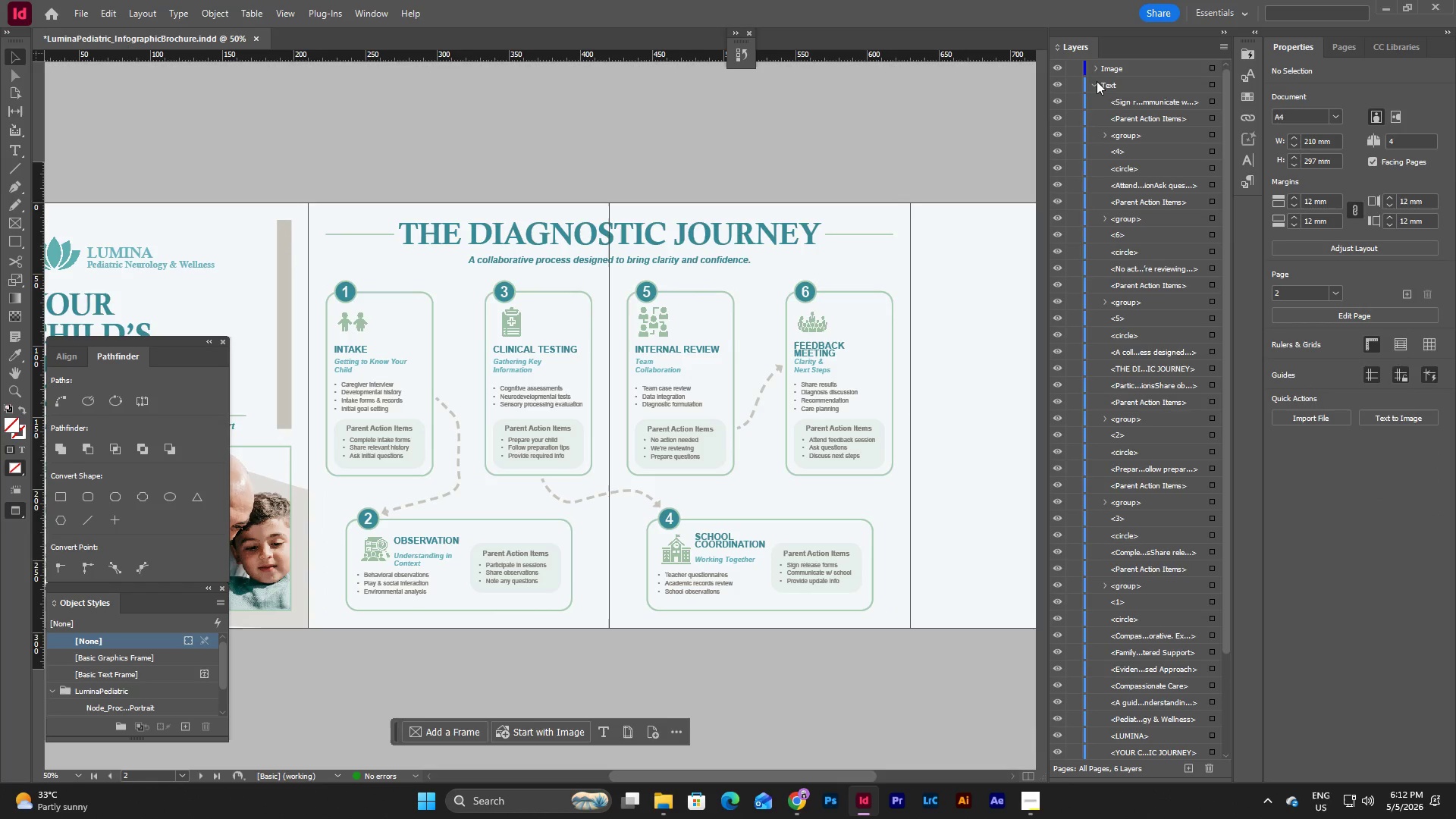 
left_click([1097, 81])
 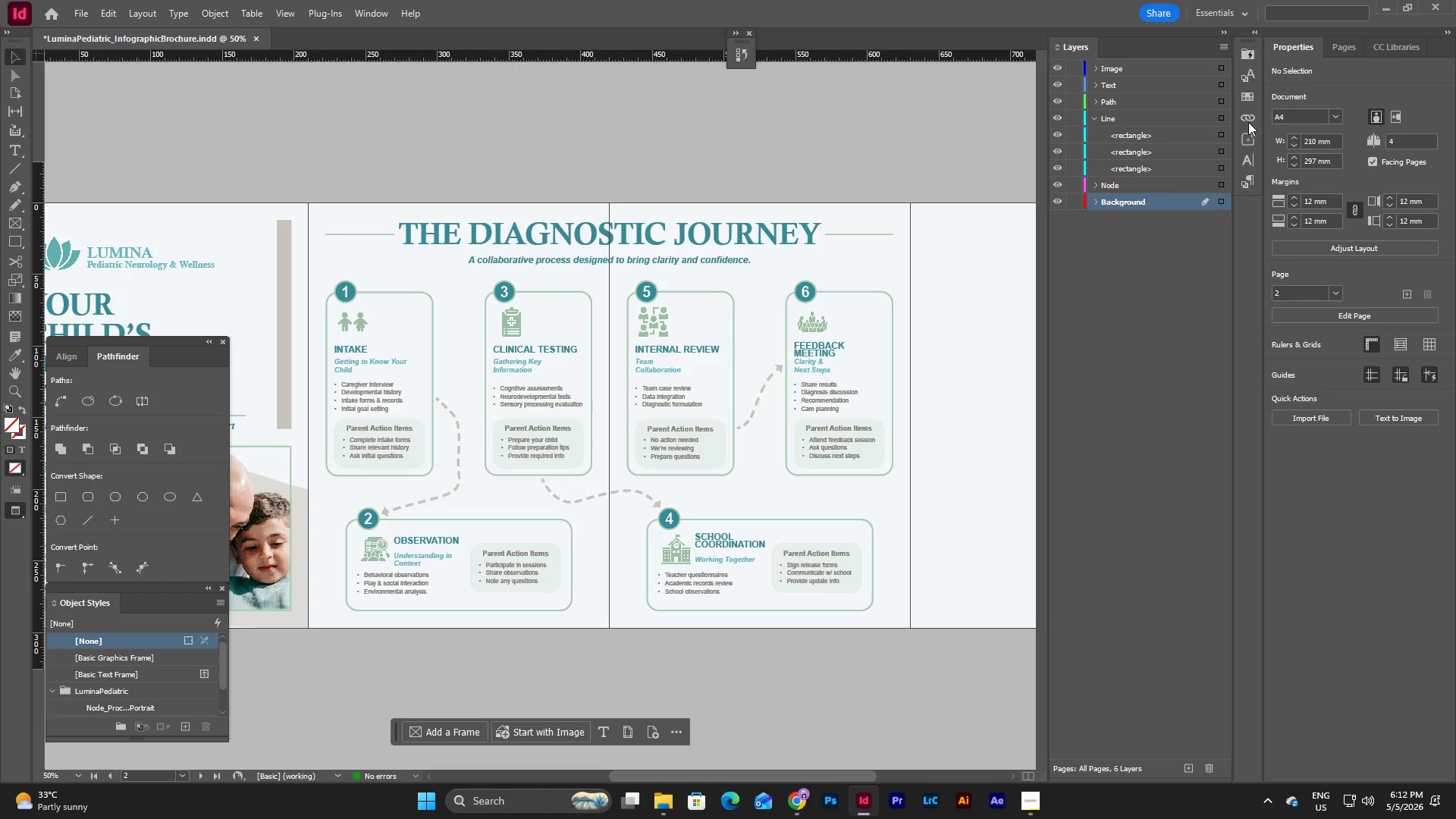 
left_click([1222, 115])
 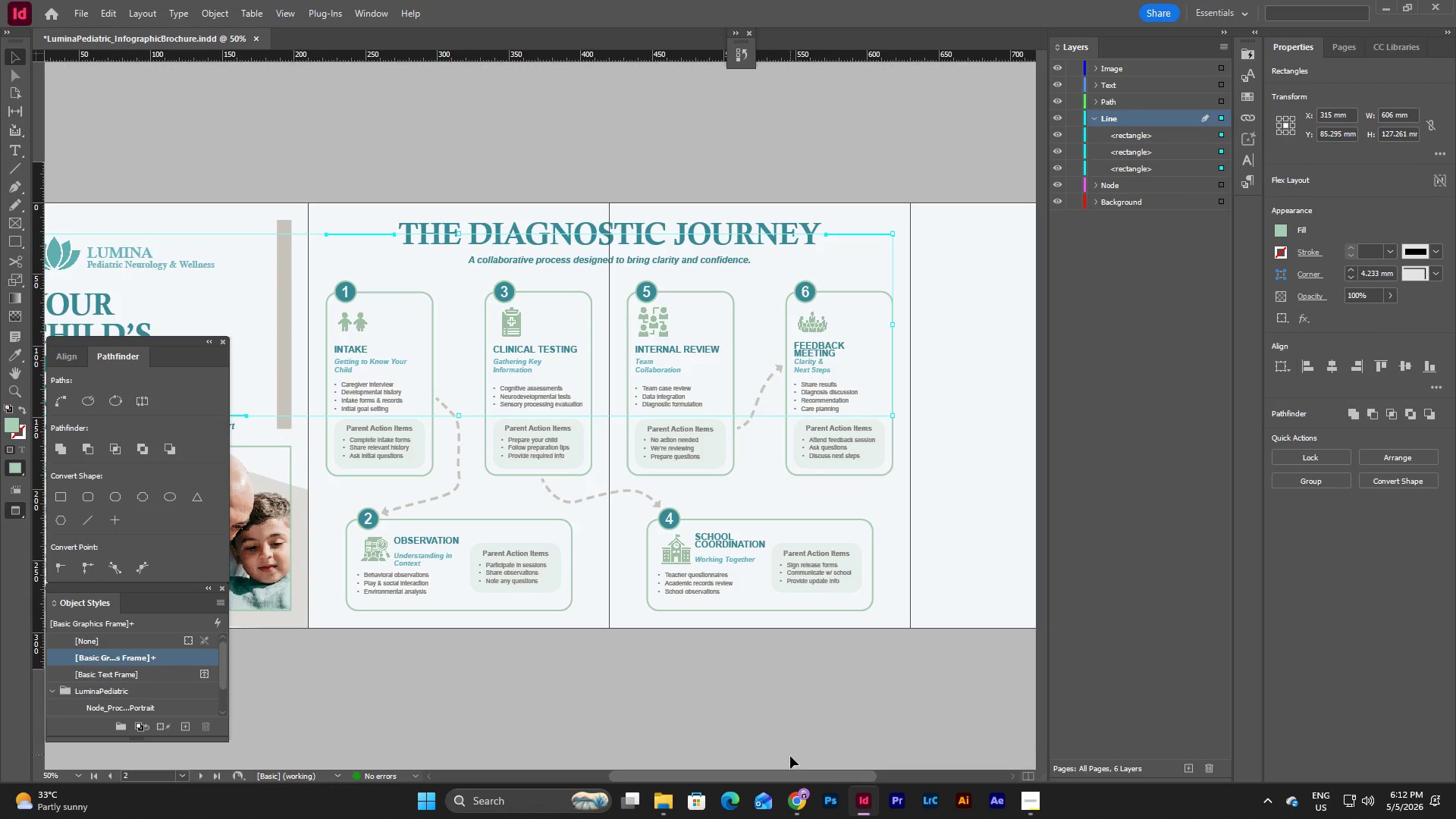 
left_click_drag(start_coordinate=[792, 777], to_coordinate=[754, 774])
 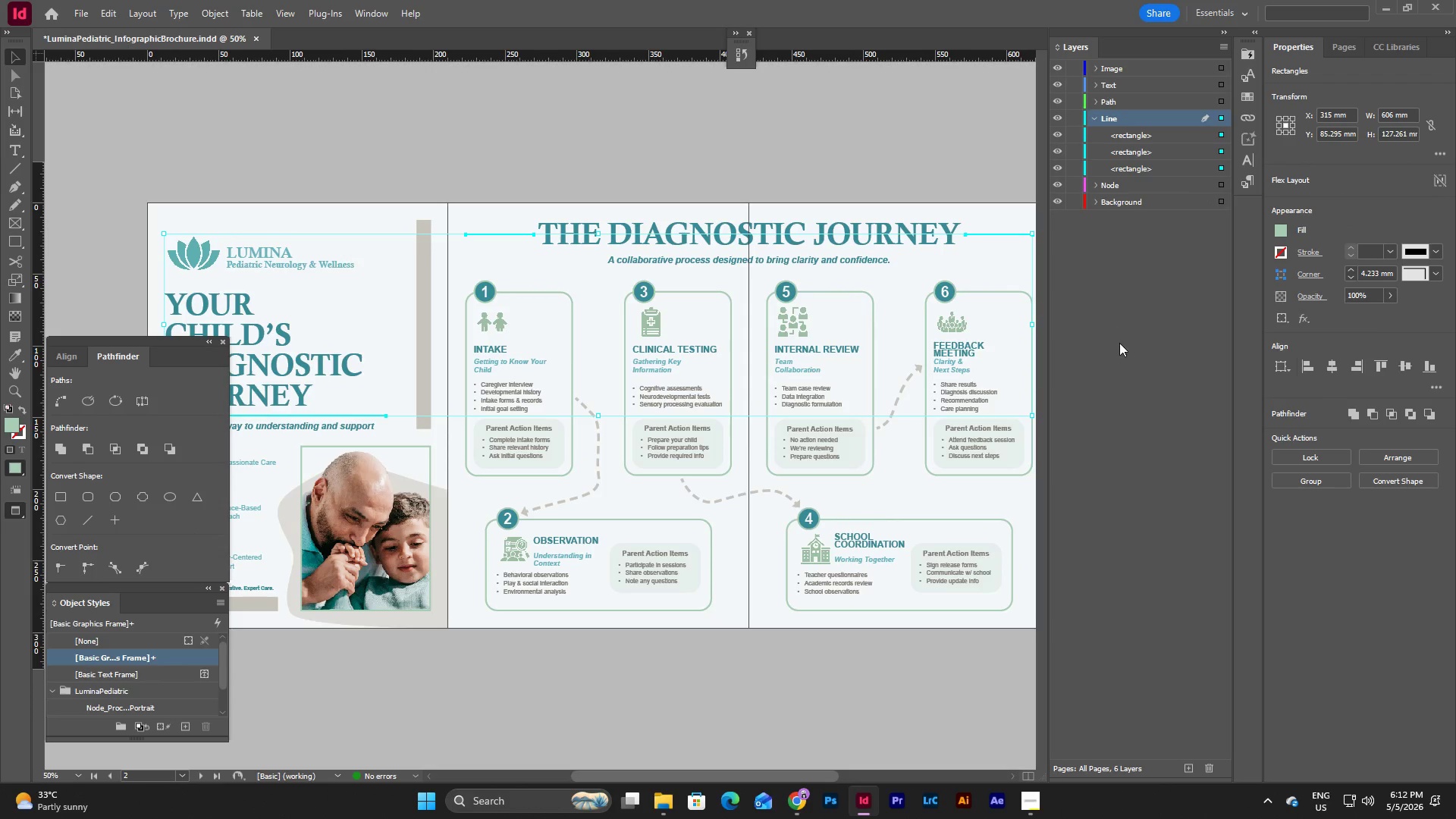 
left_click([1148, 313])
 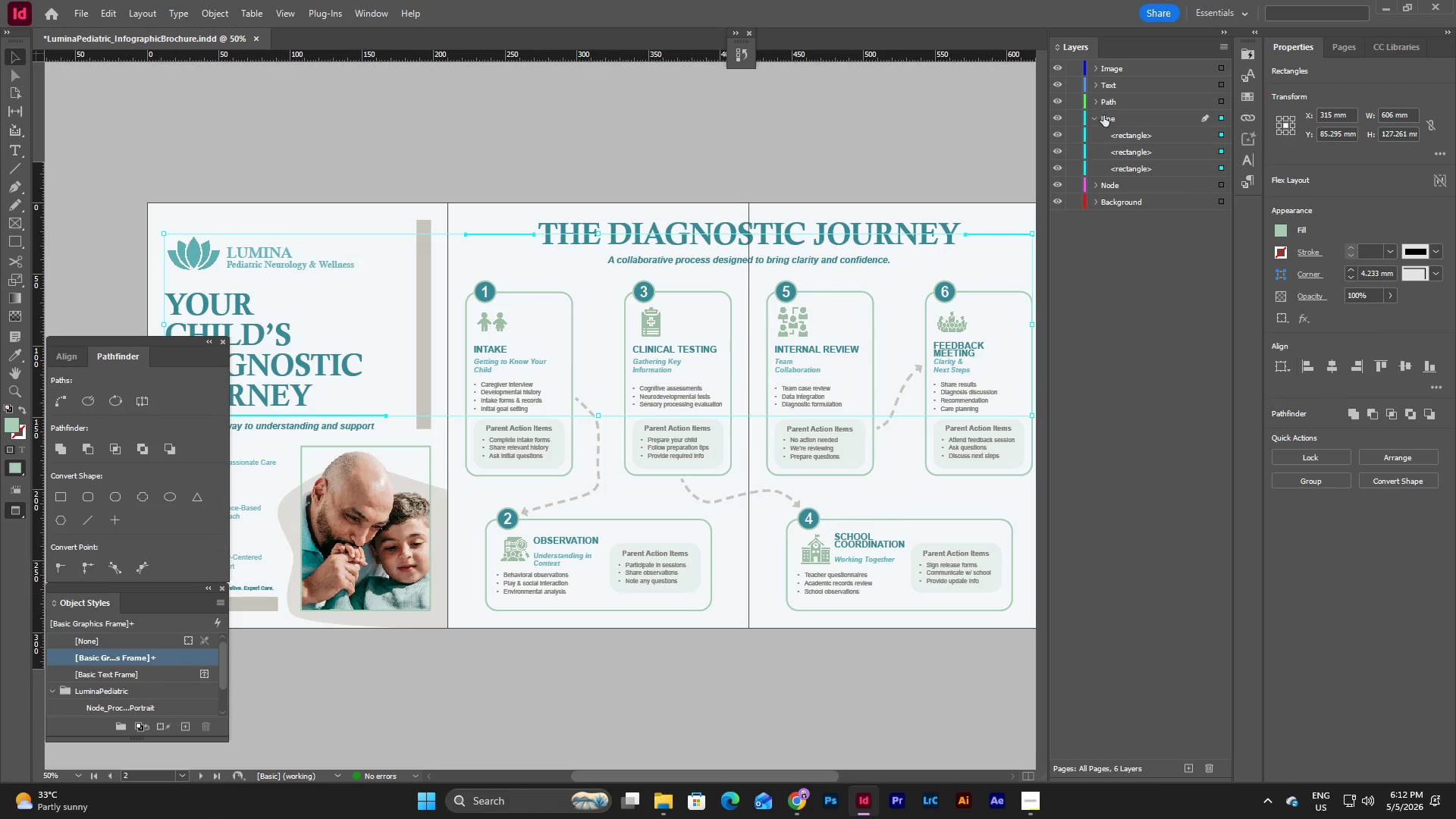 
left_click([1096, 116])
 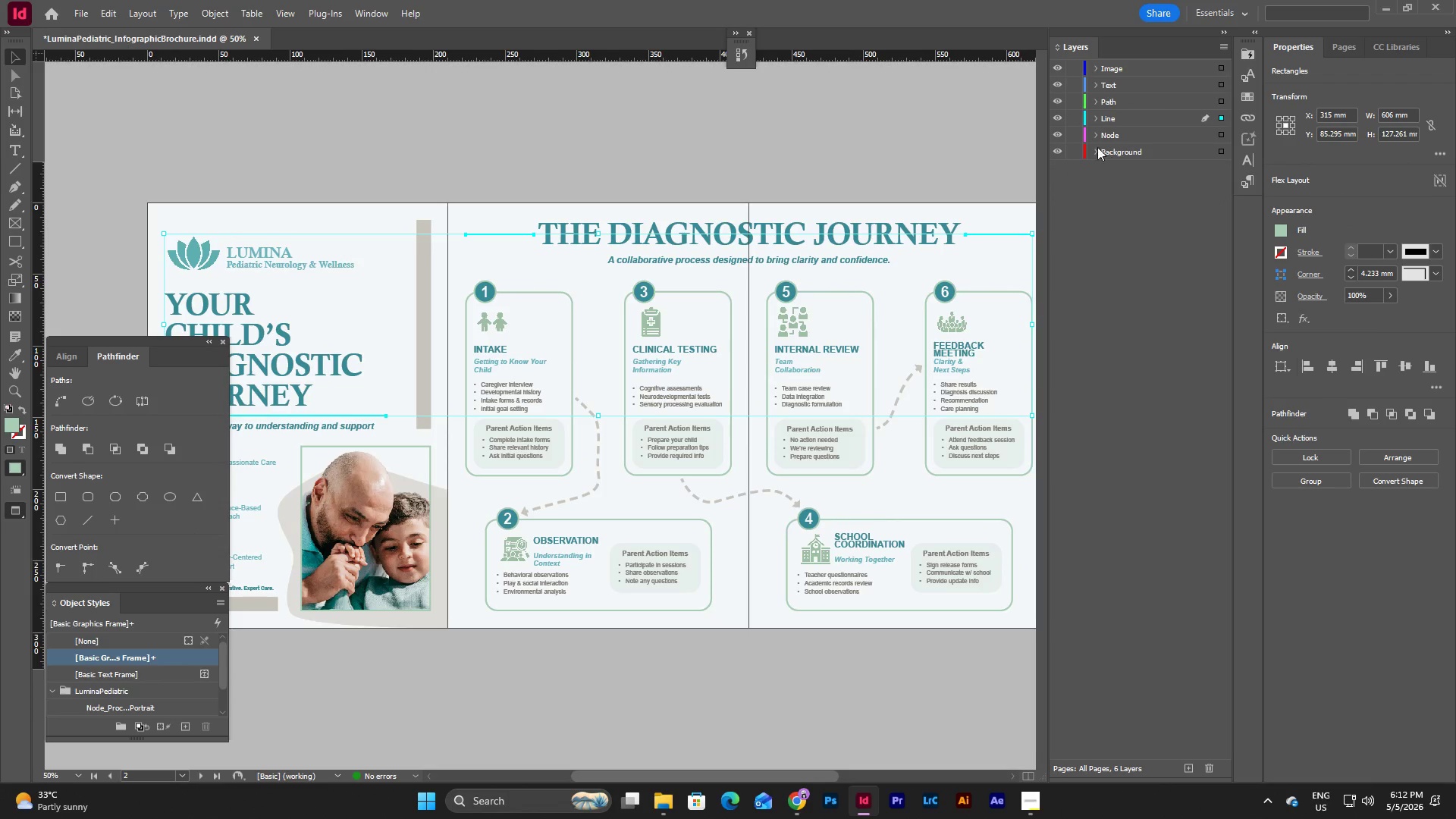 
left_click([1096, 146])
 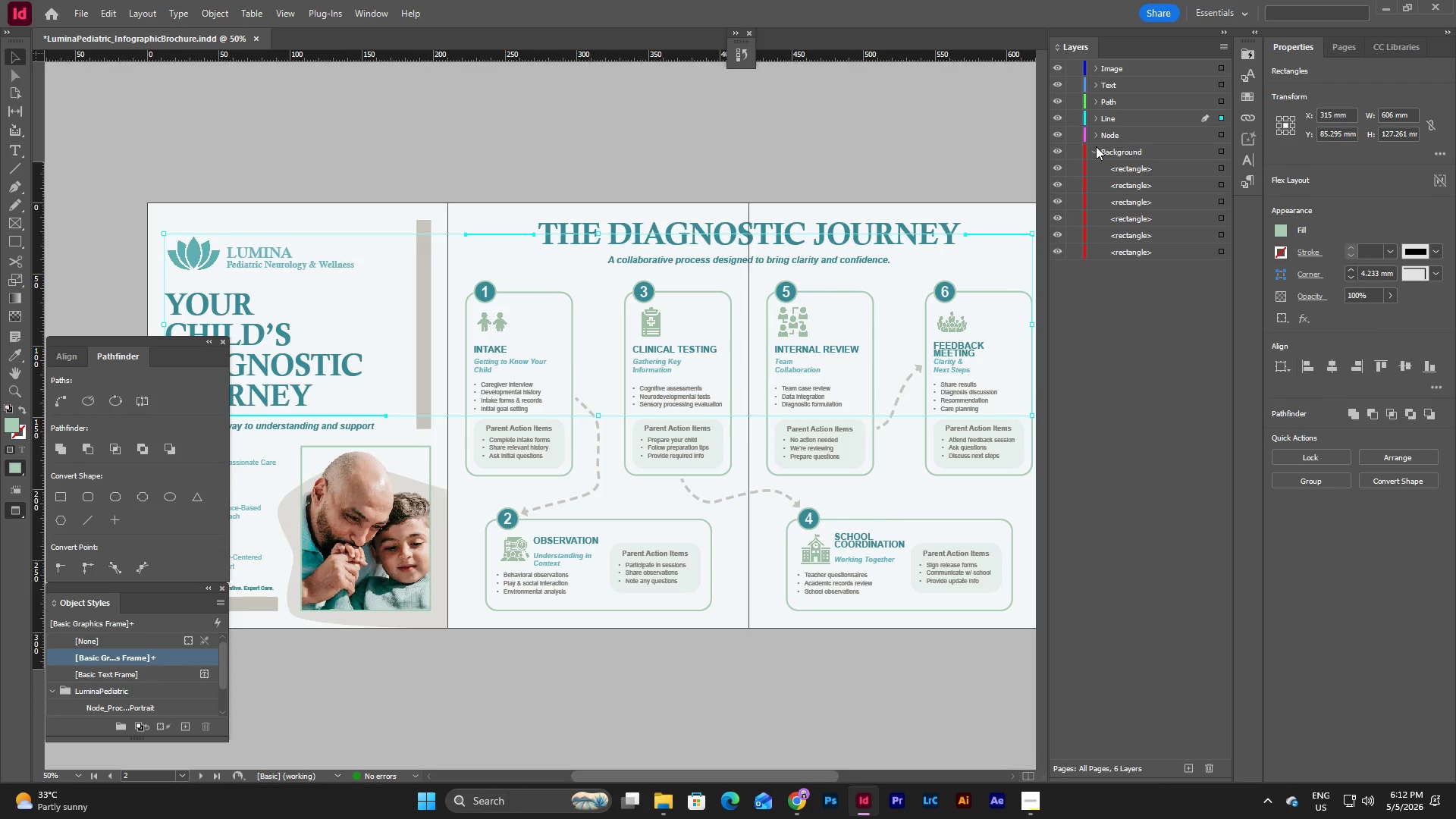 
left_click([1096, 146])
 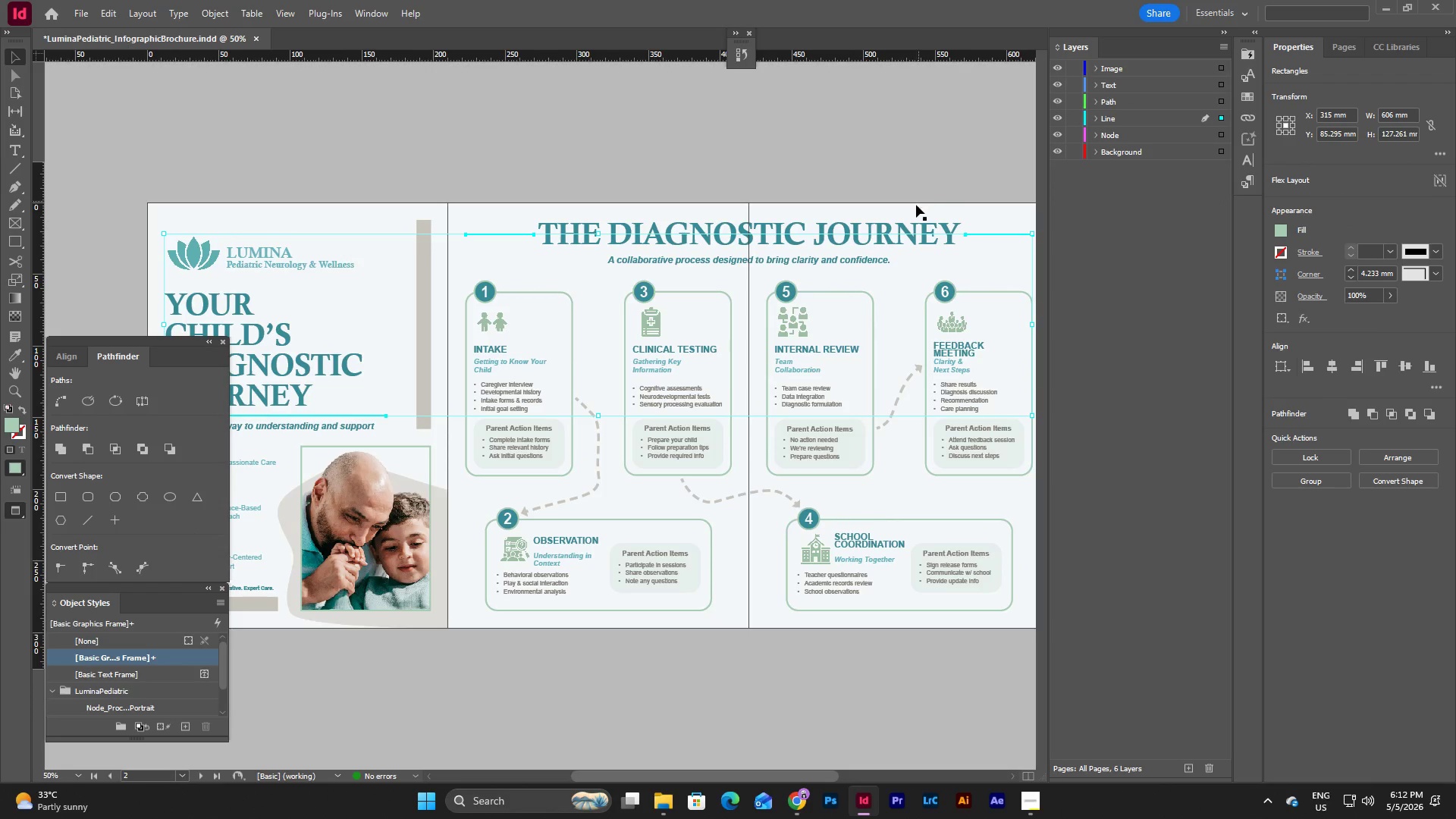 
left_click([913, 211])
 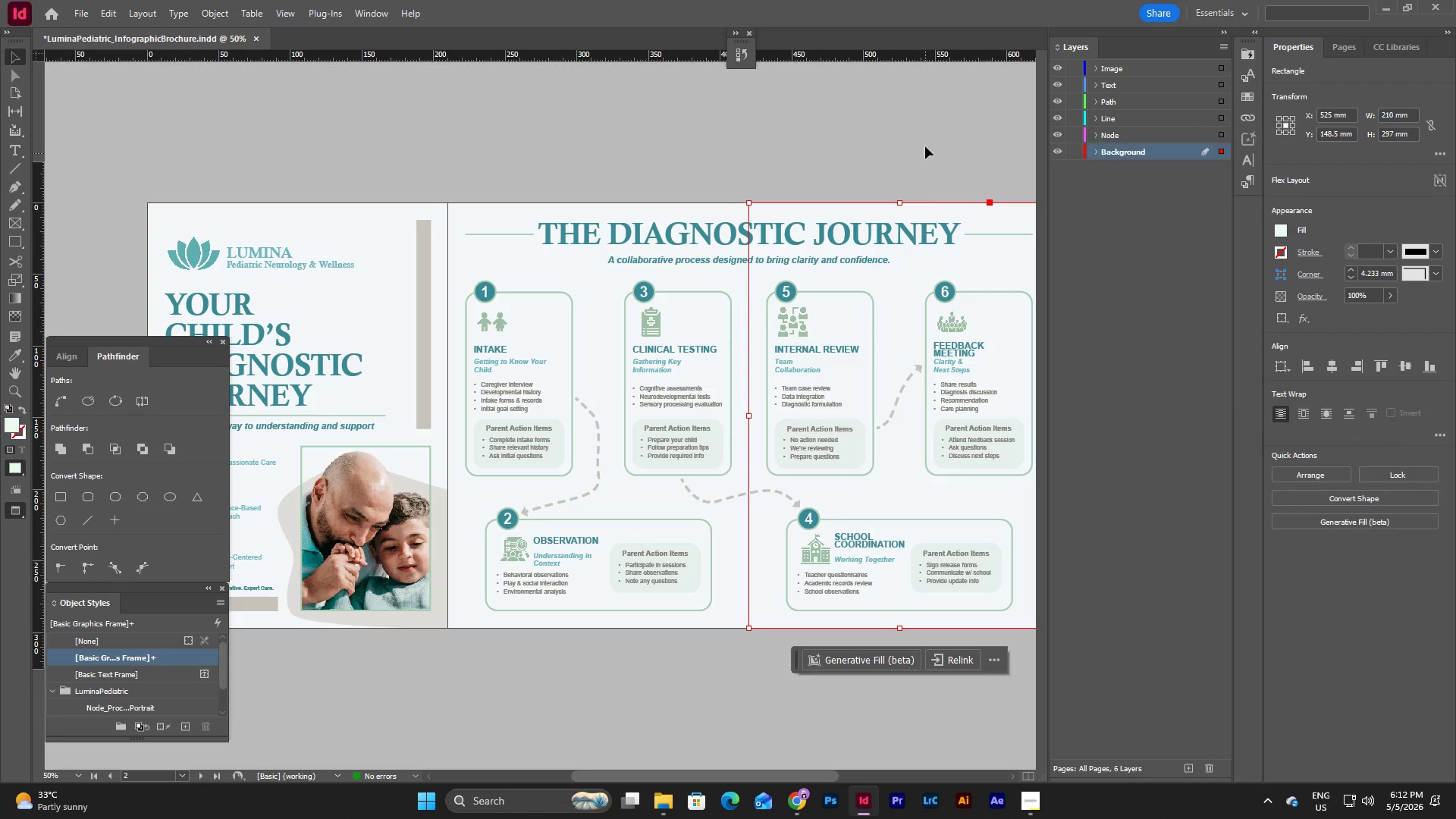 
left_click([925, 146])
 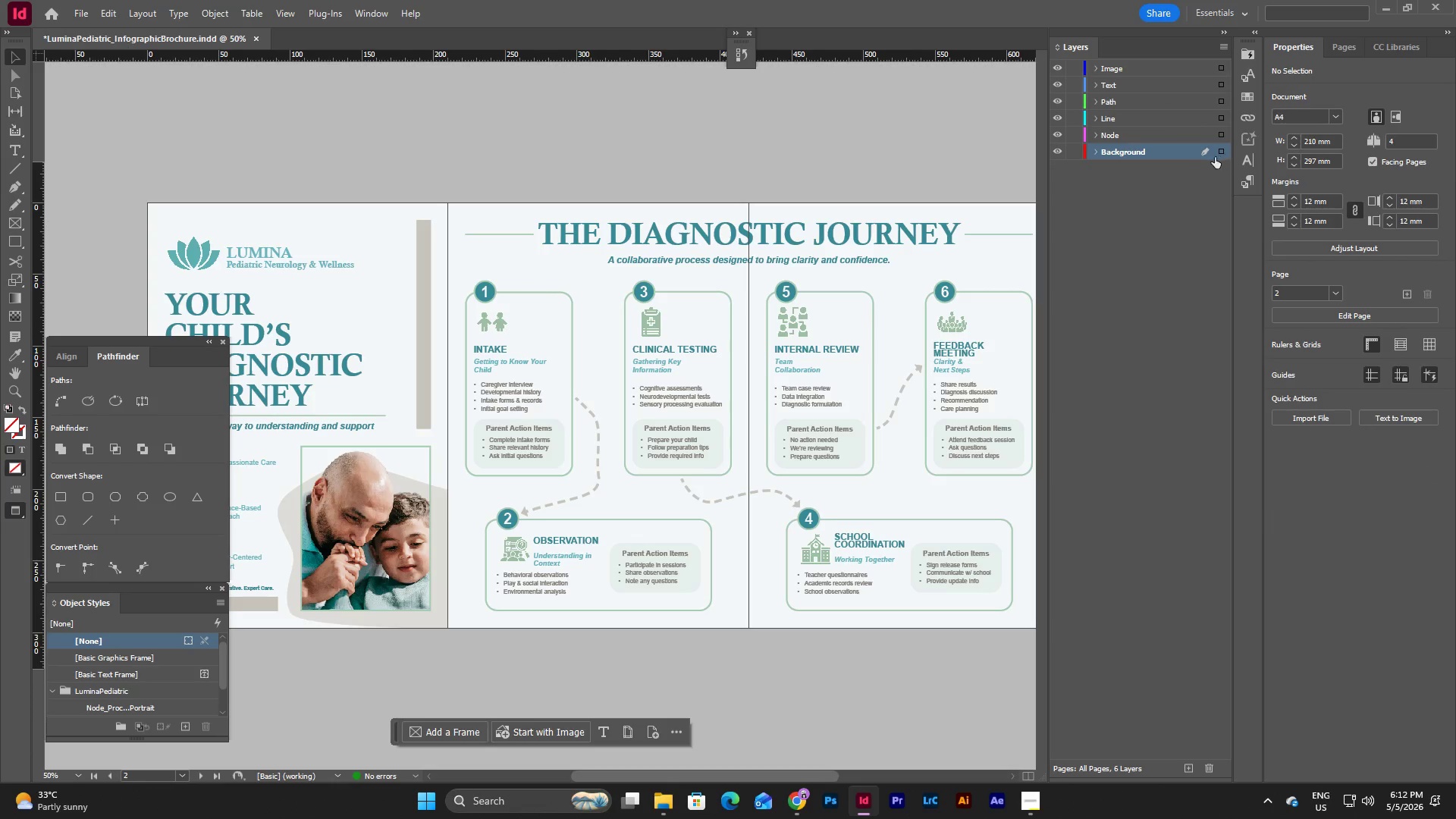 
left_click([1220, 148])
 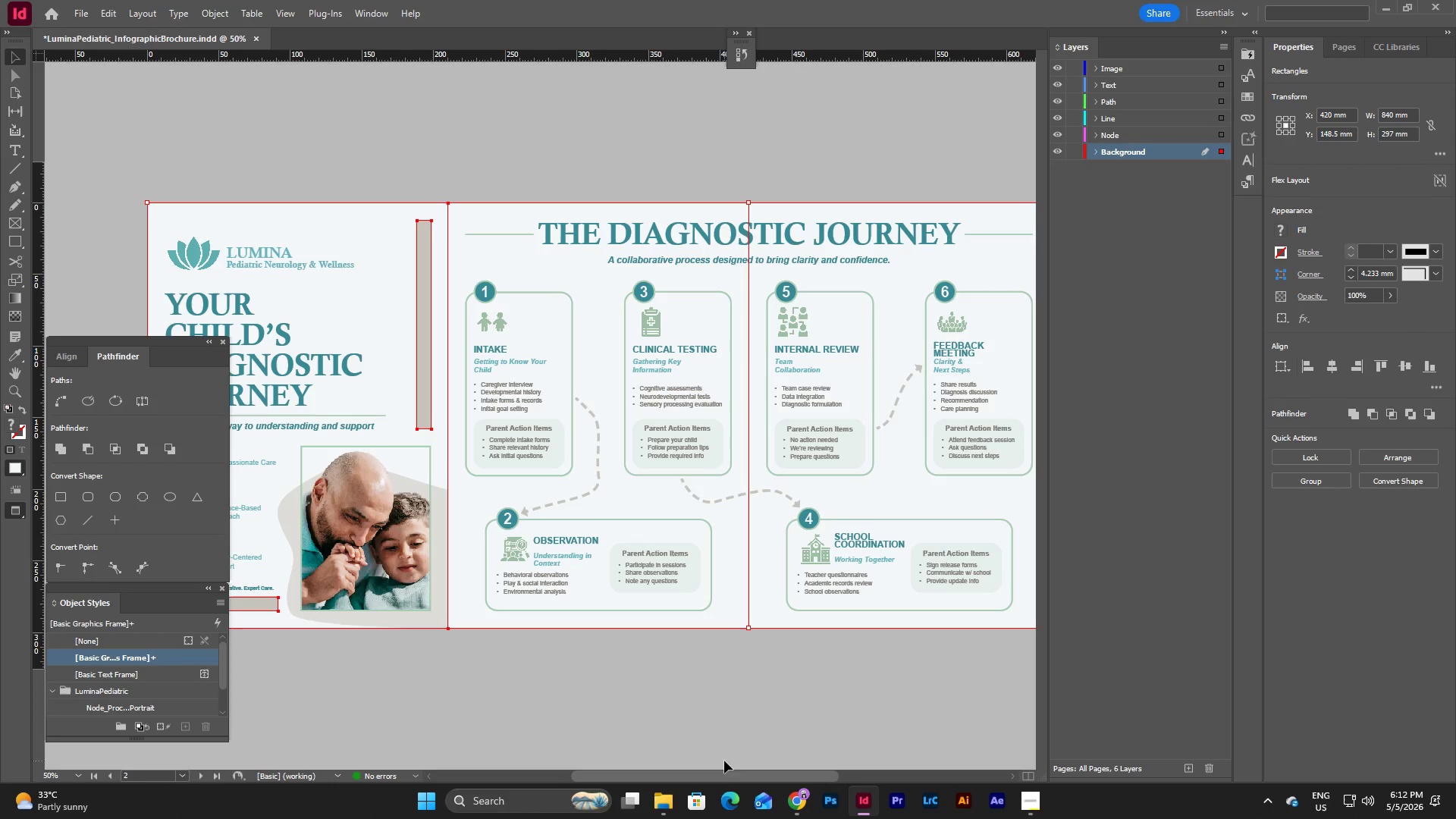 
left_click_drag(start_coordinate=[725, 774], to_coordinate=[771, 765])
 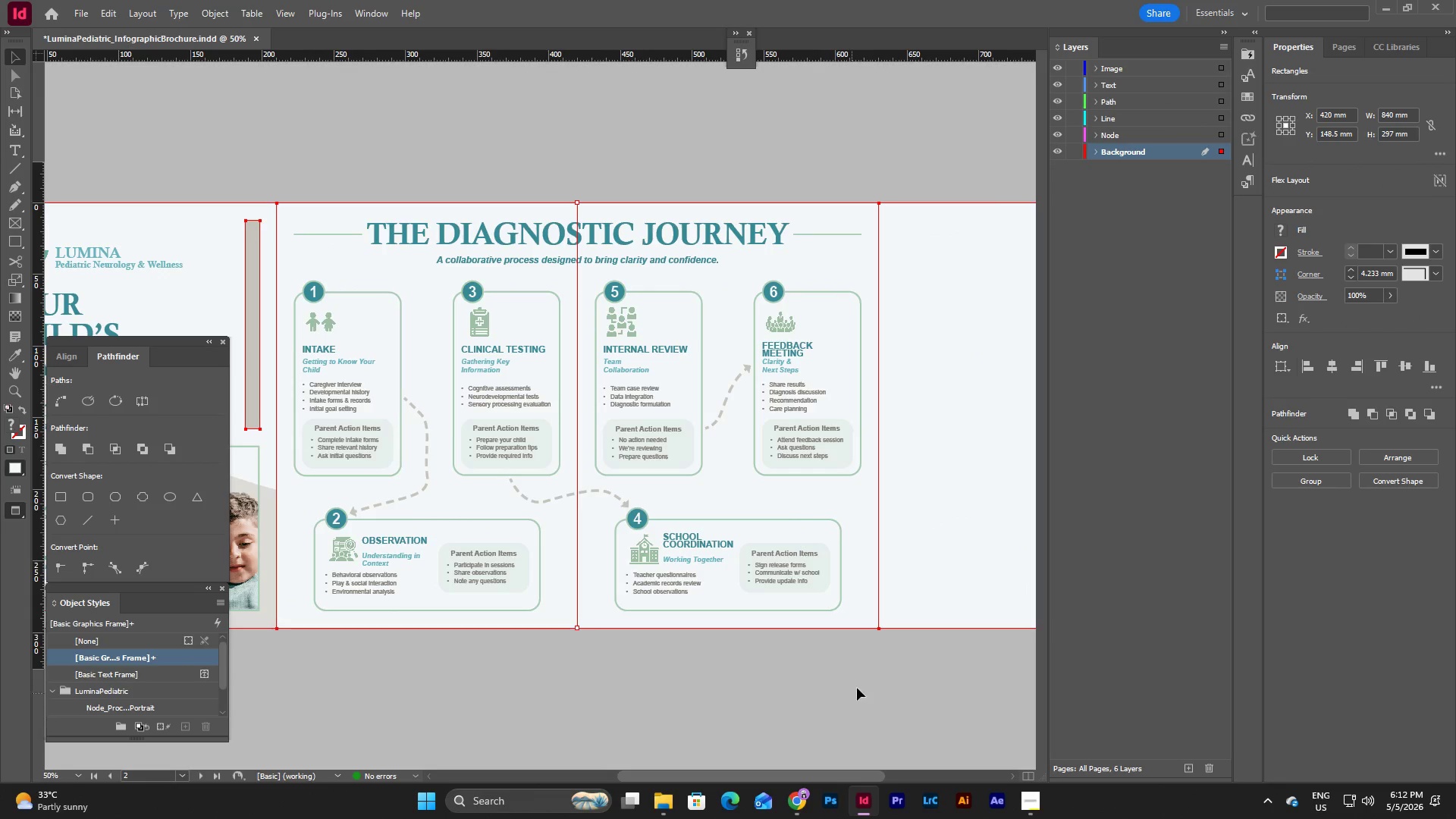 
left_click([871, 673])
 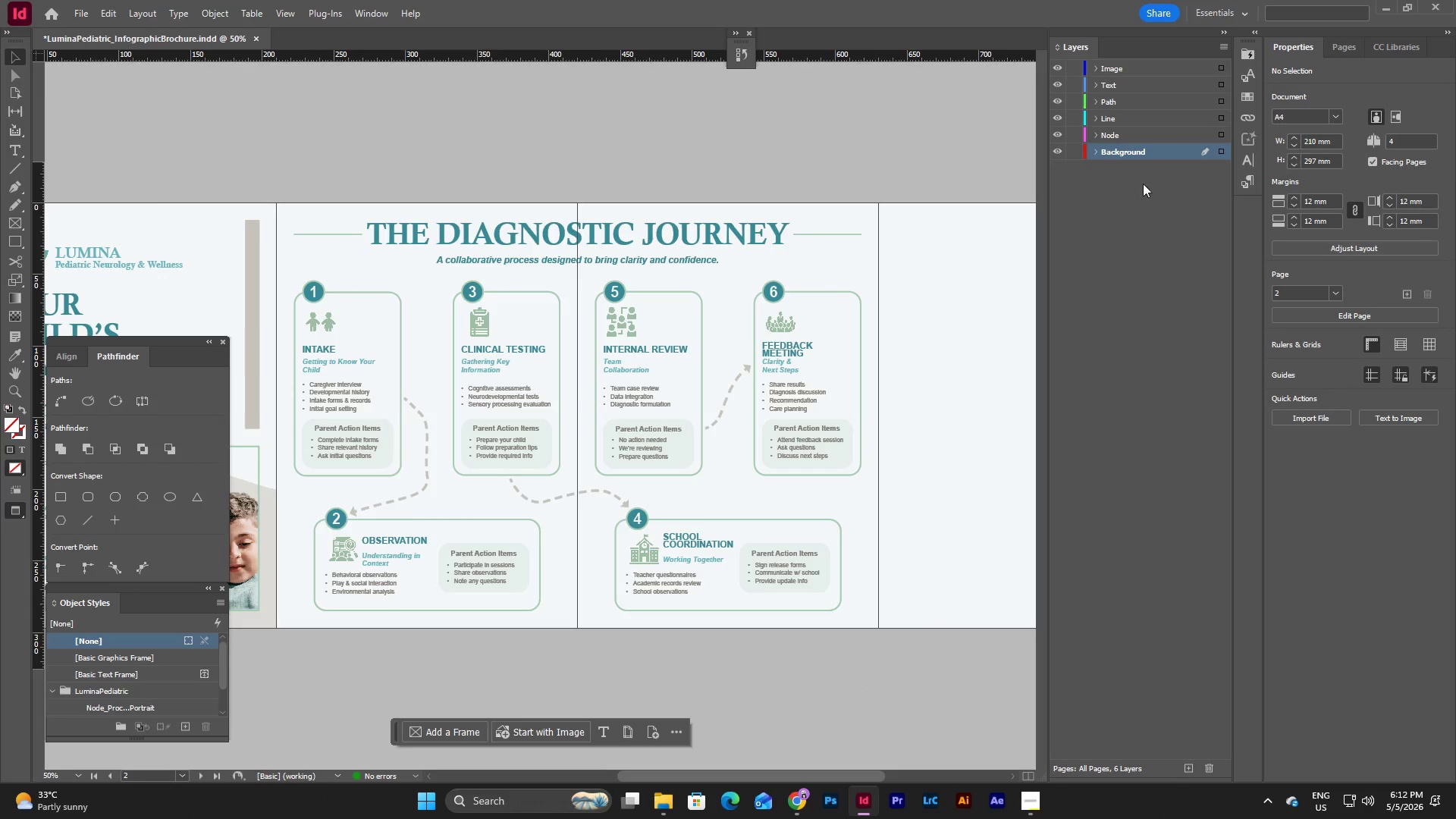 
left_click([1072, 148])
 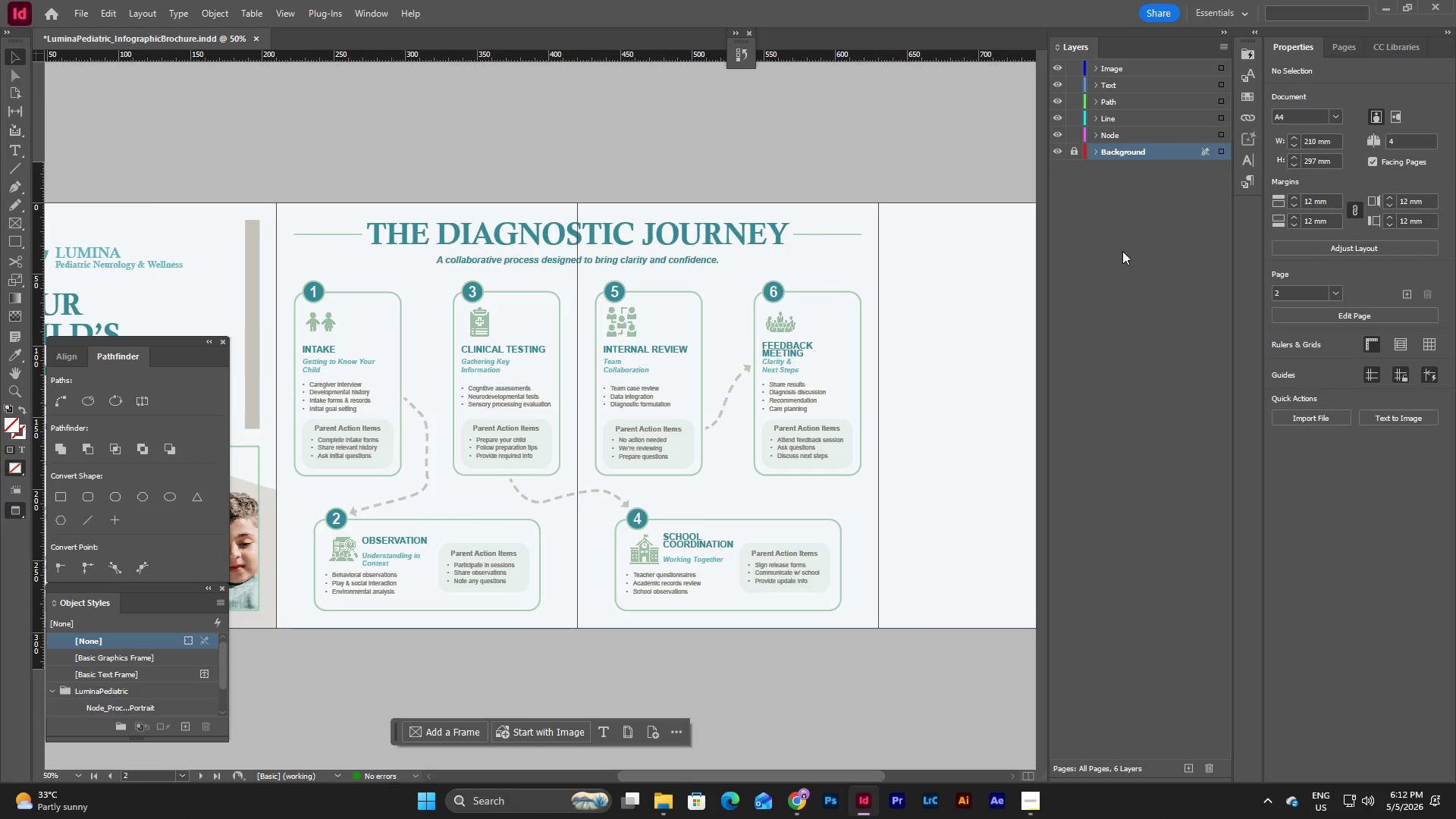 
scroll: coordinate [1123, 251], scroll_direction: up, amount: 4.0
 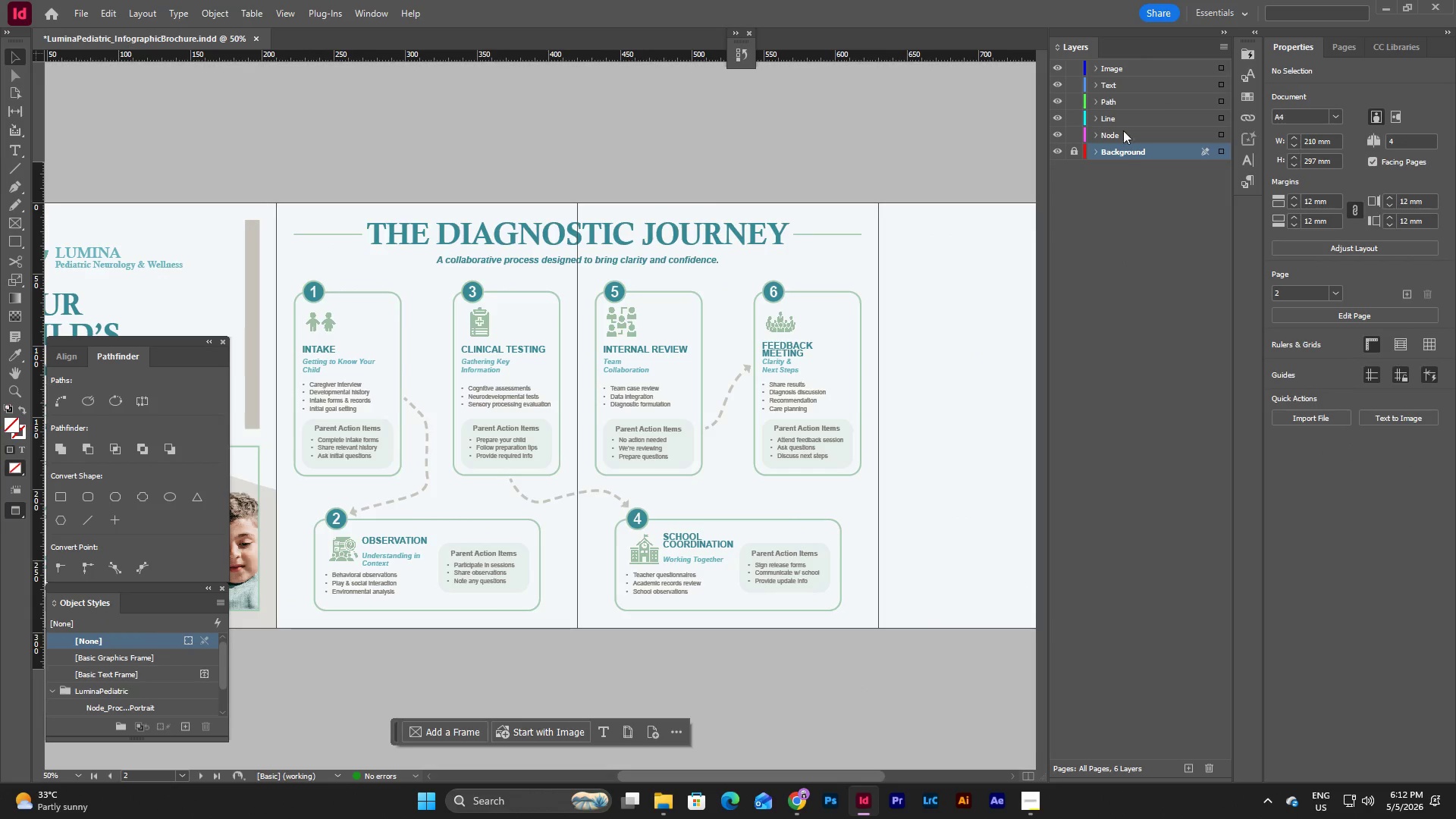 
left_click([1097, 81])
 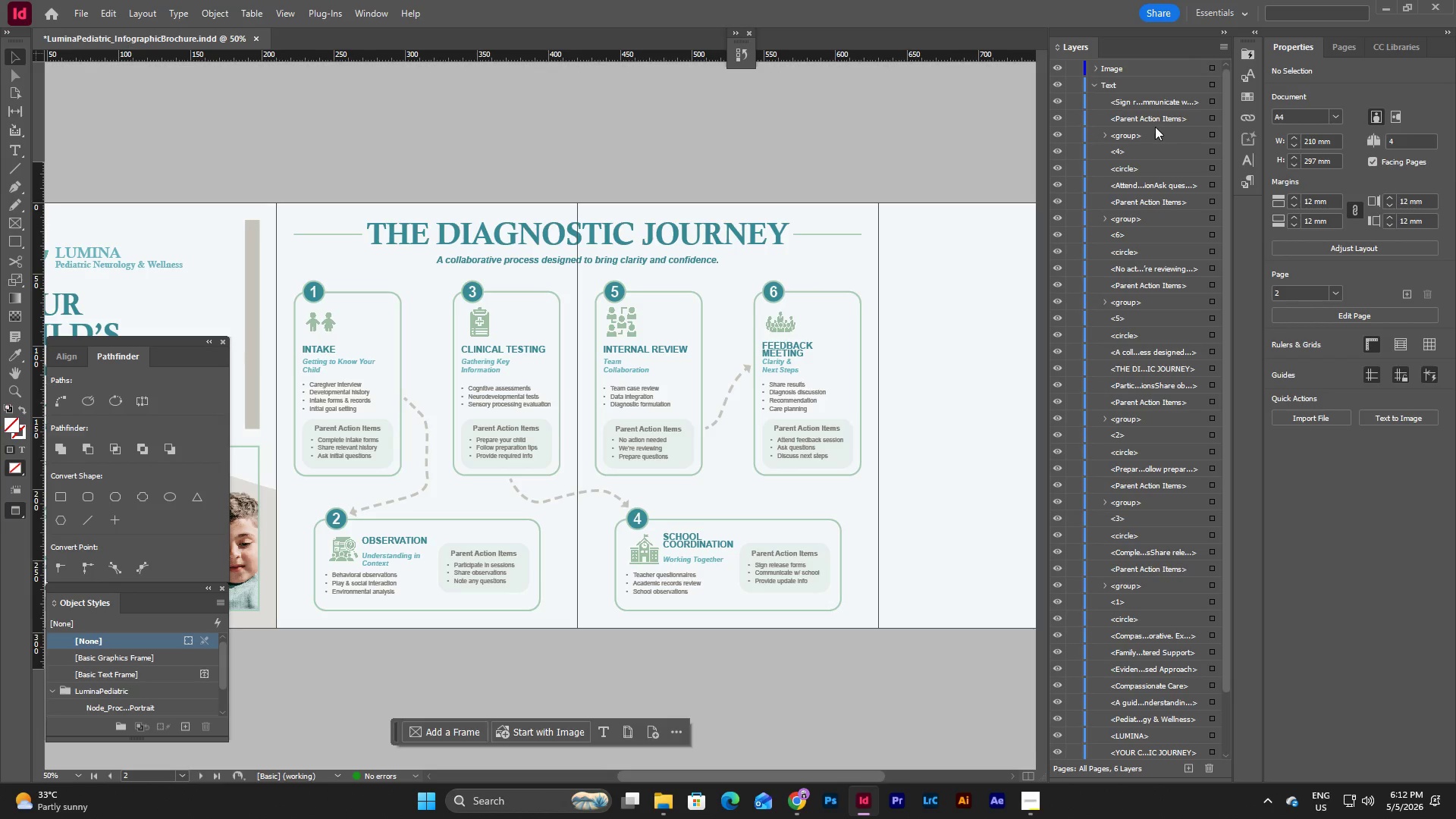 
scroll: coordinate [1155, 127], scroll_direction: down, amount: 10.0
 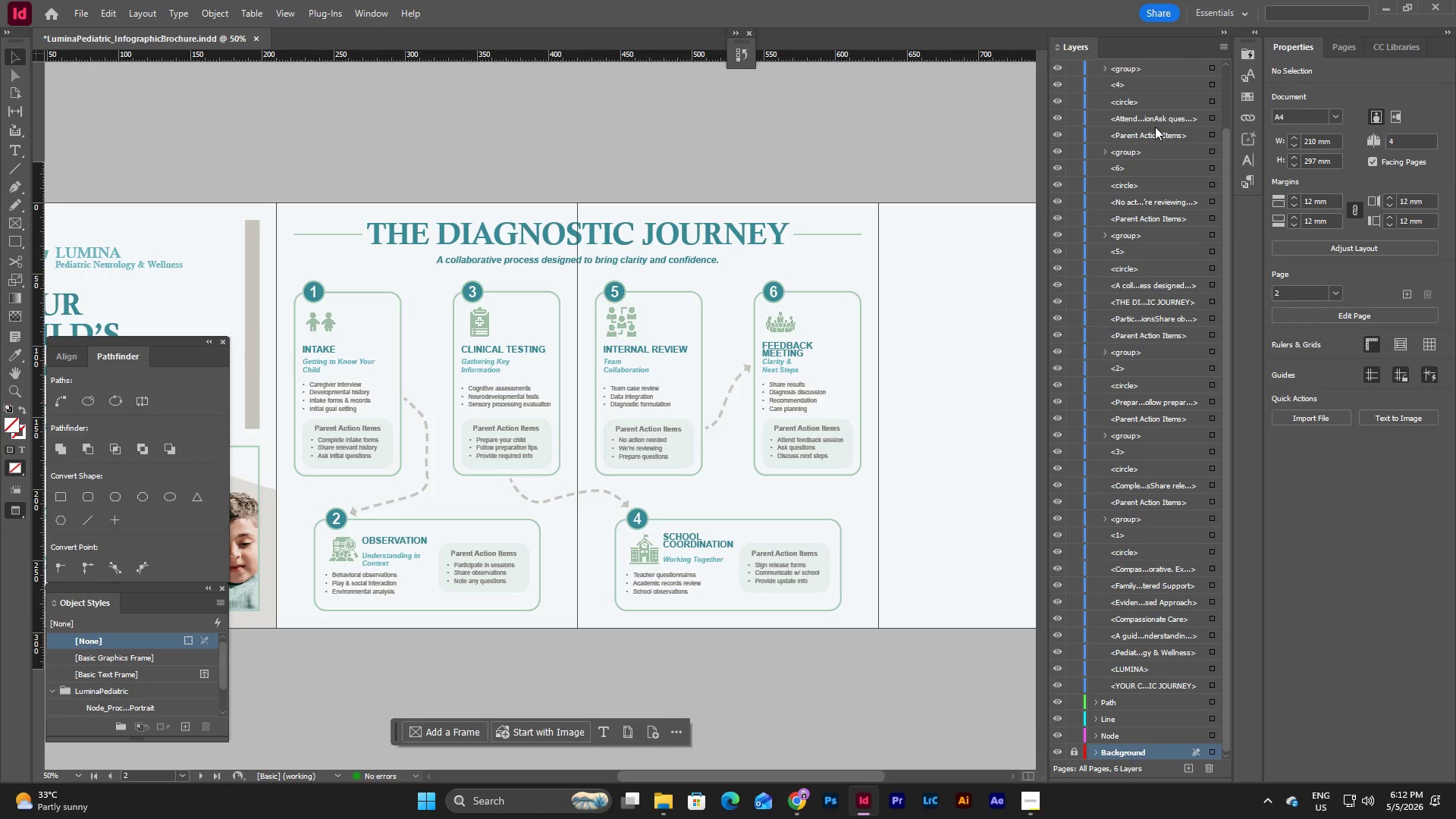 
scroll: coordinate [1168, 152], scroll_direction: up, amount: 13.0
 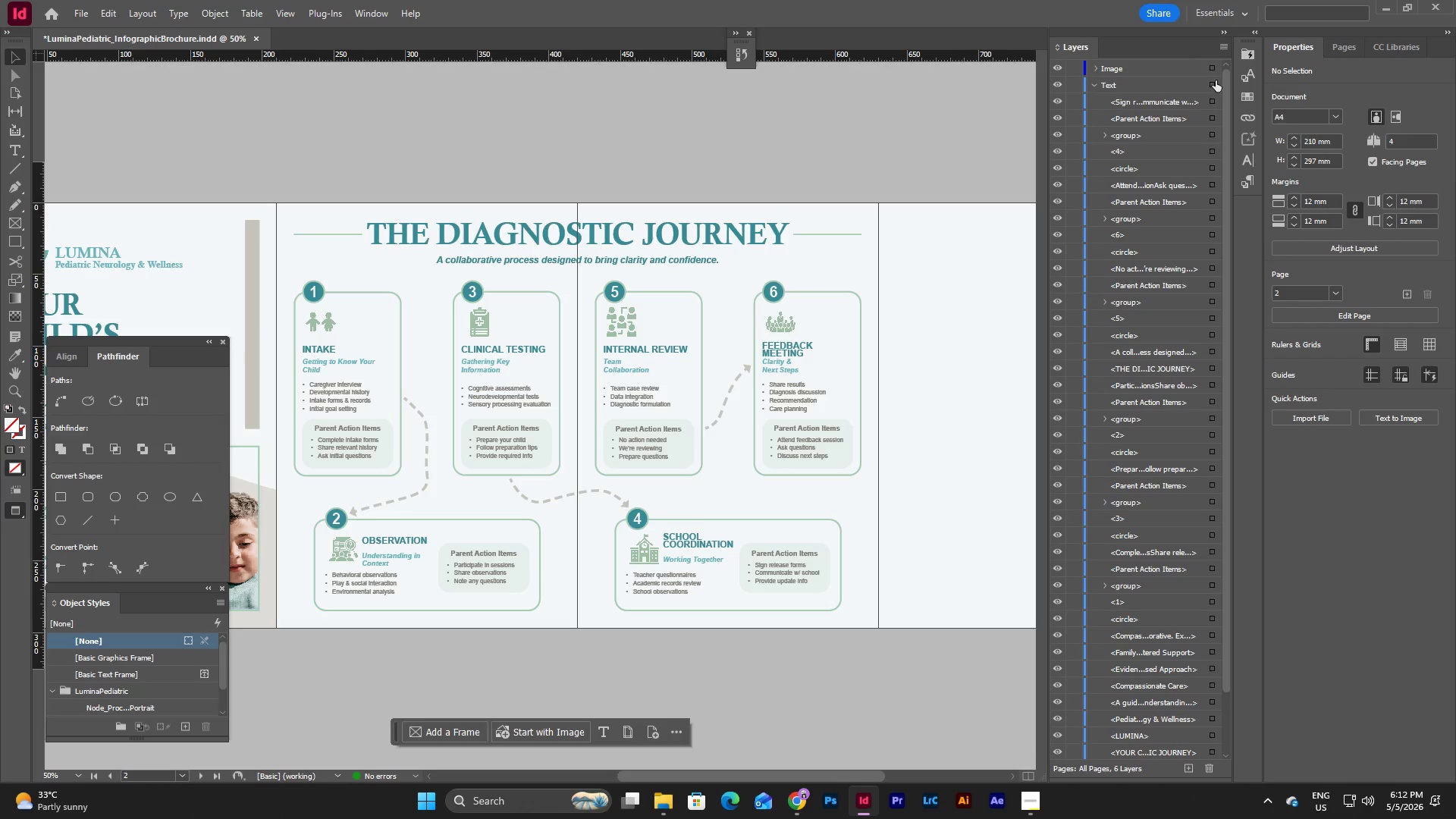 
left_click([1211, 83])
 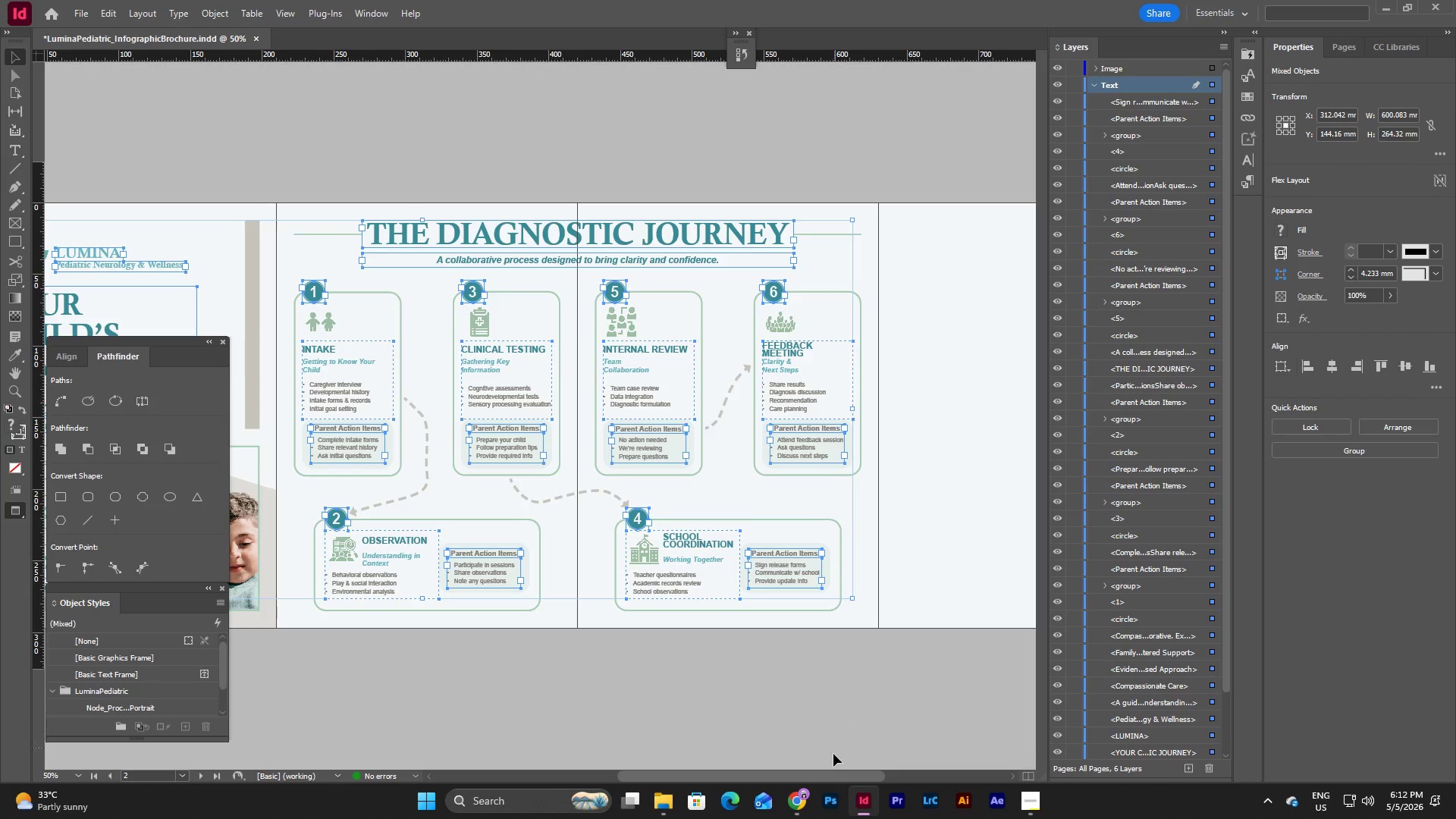 
left_click_drag(start_coordinate=[839, 774], to_coordinate=[758, 777])
 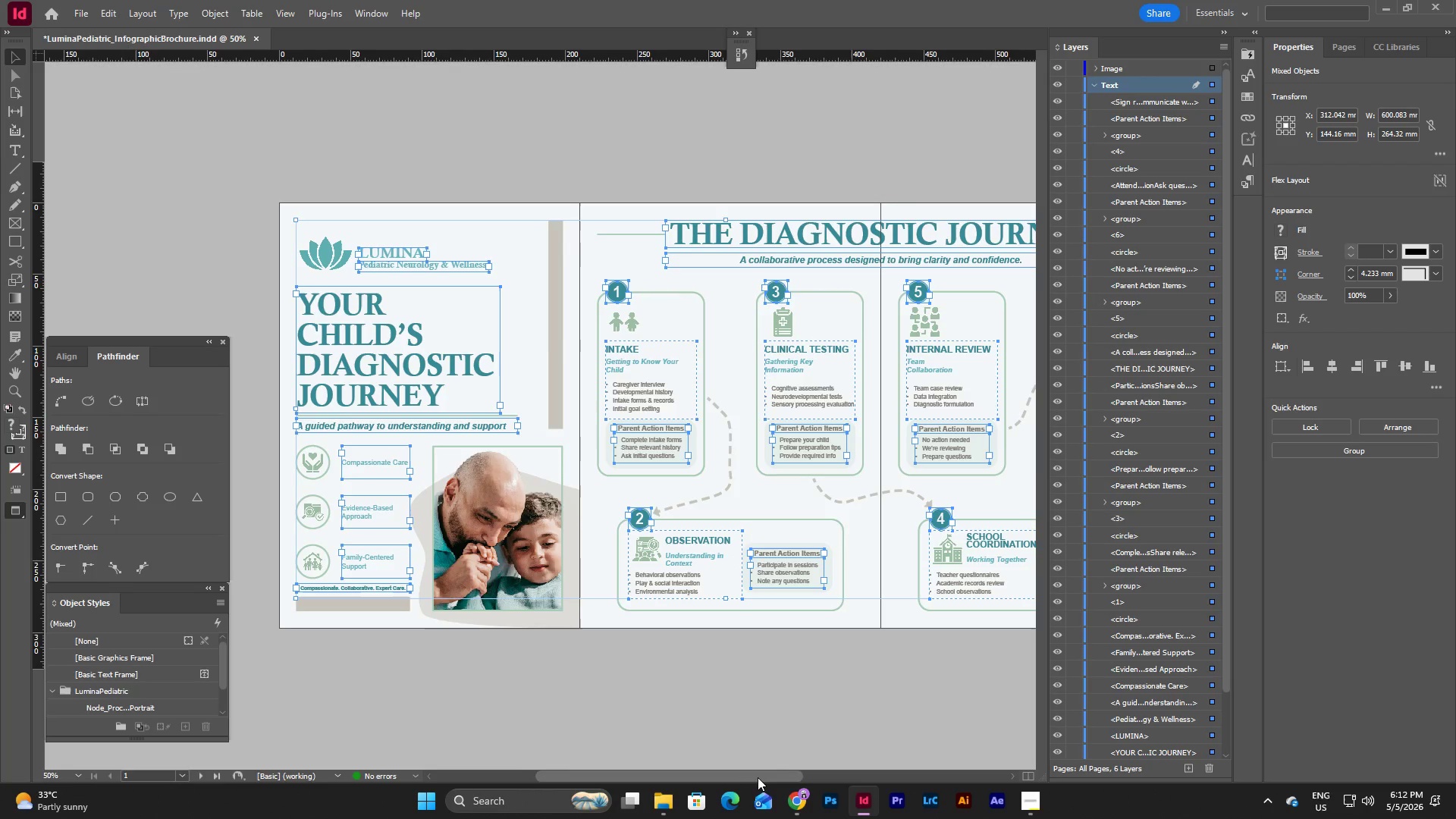 
left_click_drag(start_coordinate=[758, 777], to_coordinate=[868, 755])
 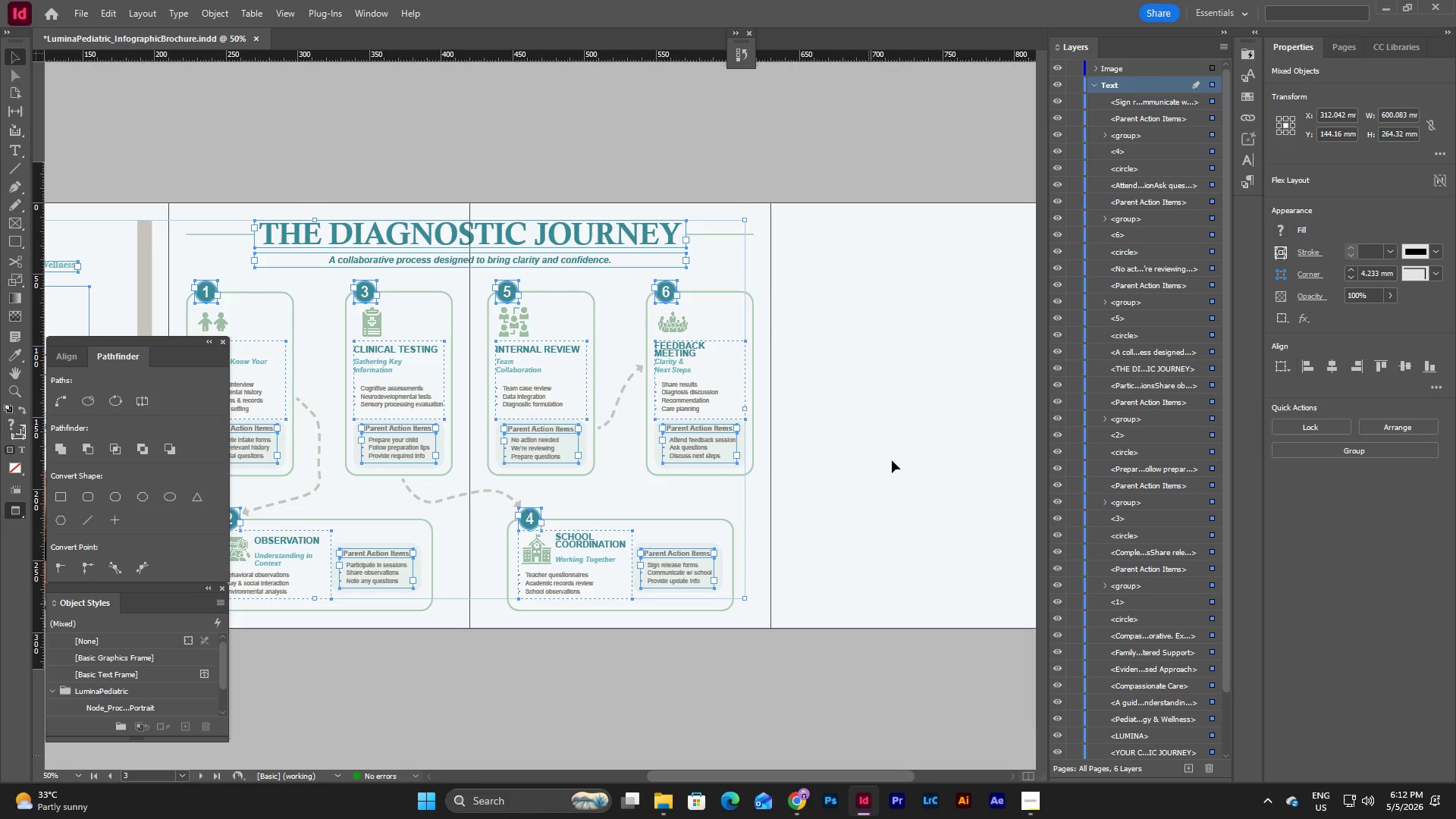 
left_click([892, 456])
 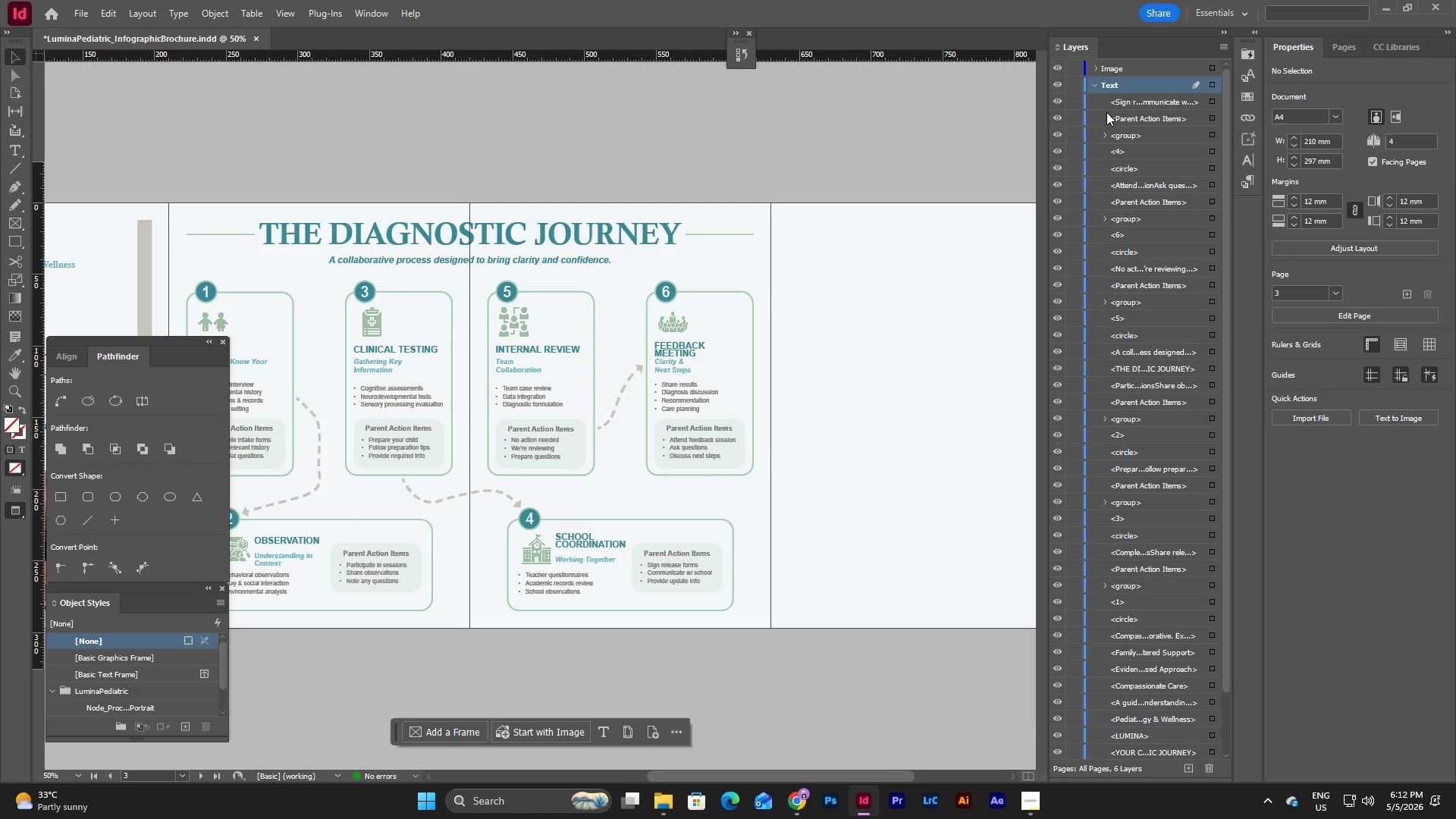 
left_click([1094, 81])
 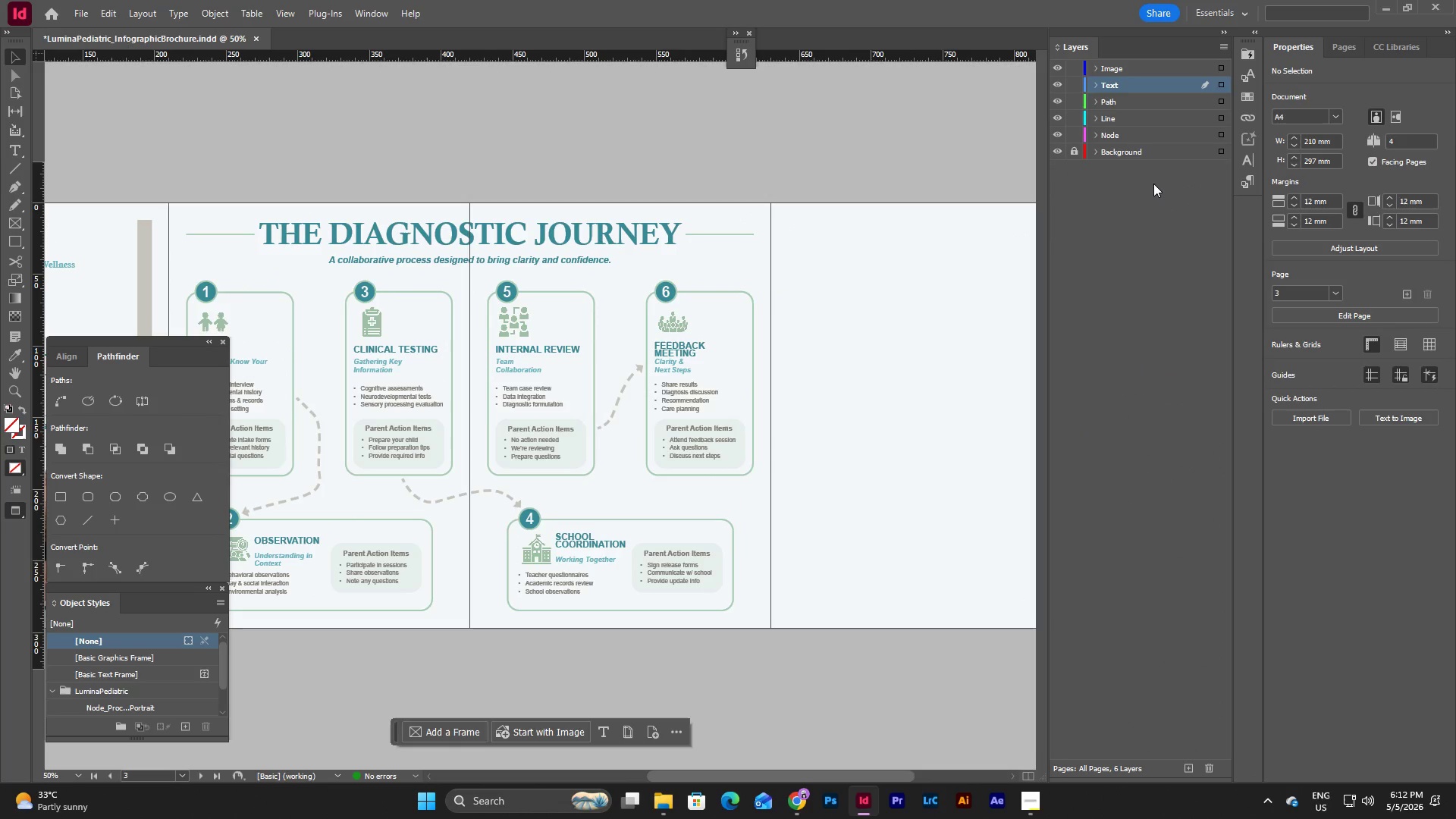 
left_click([1145, 184])
 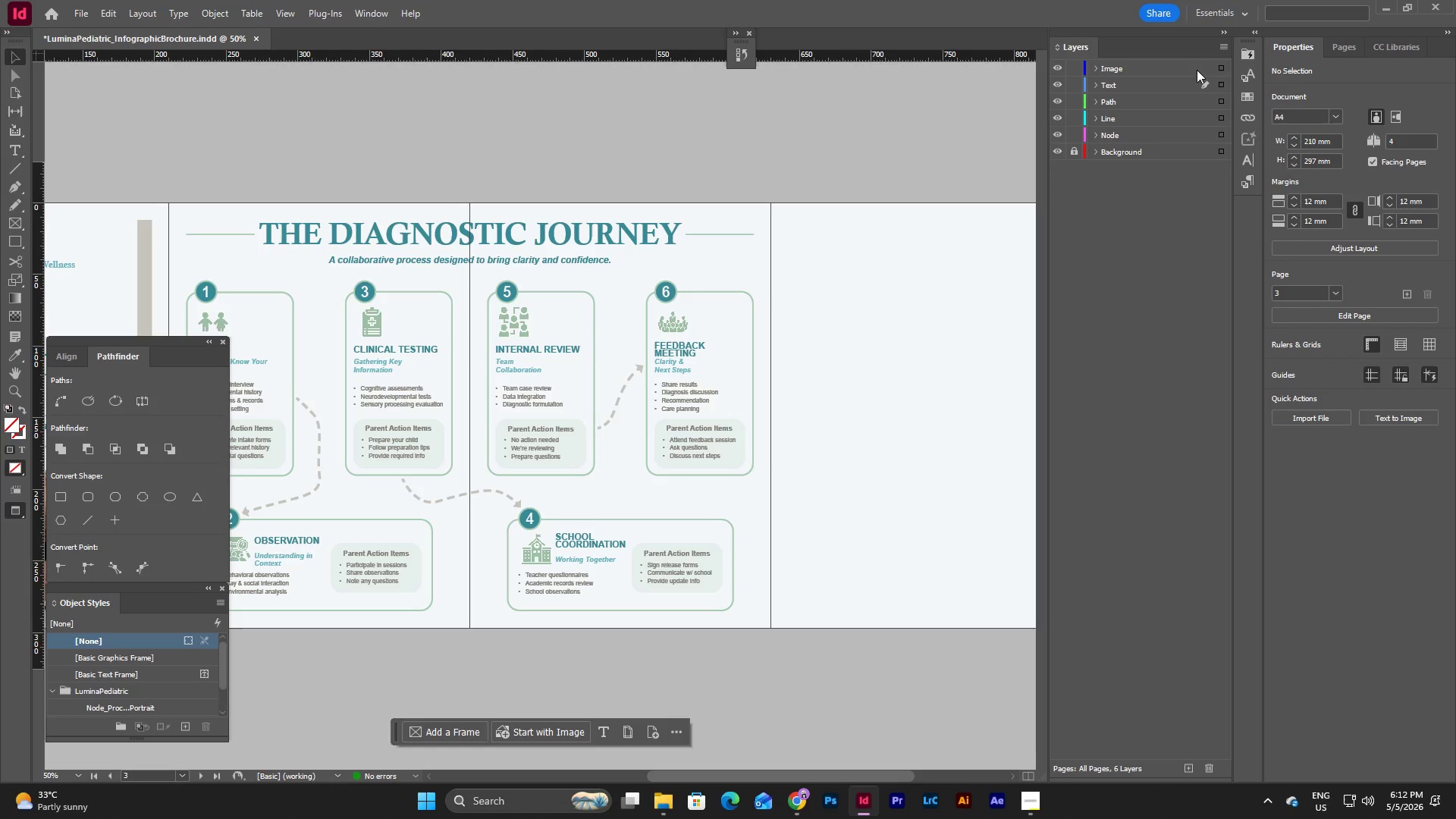 
left_click([1197, 70])
 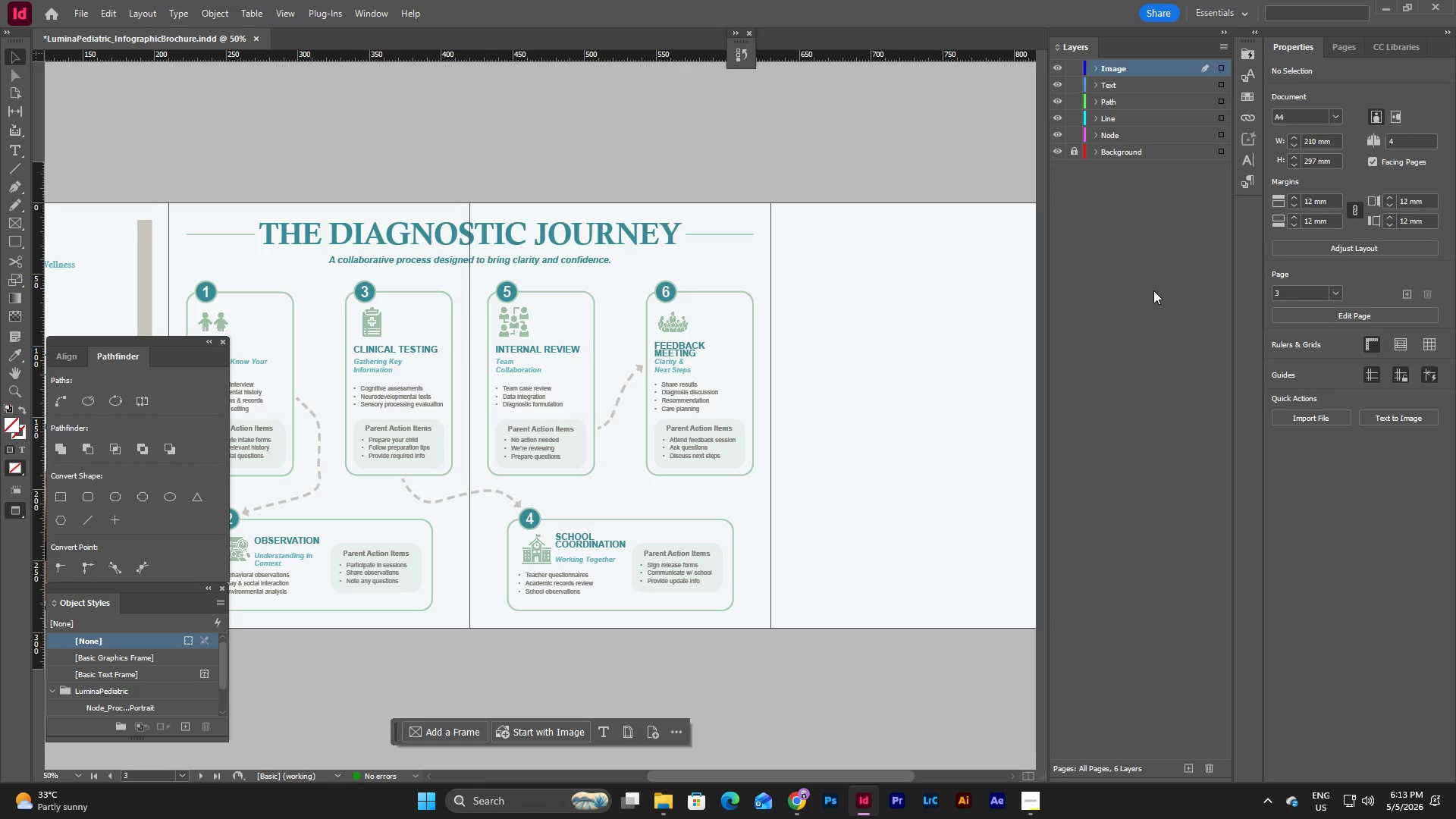 
left_click([1153, 290])
 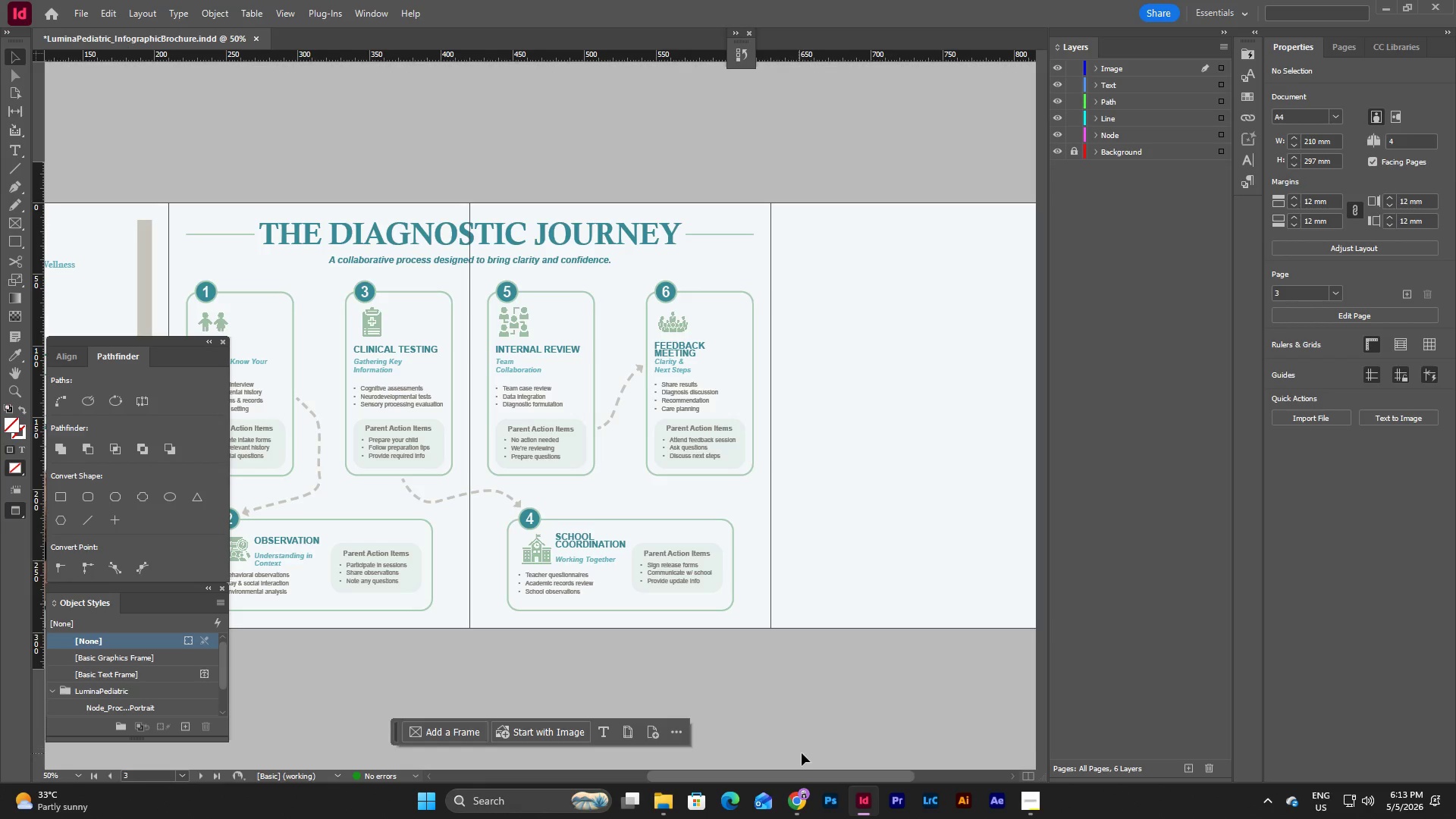 
left_click_drag(start_coordinate=[820, 779], to_coordinate=[725, 774])
 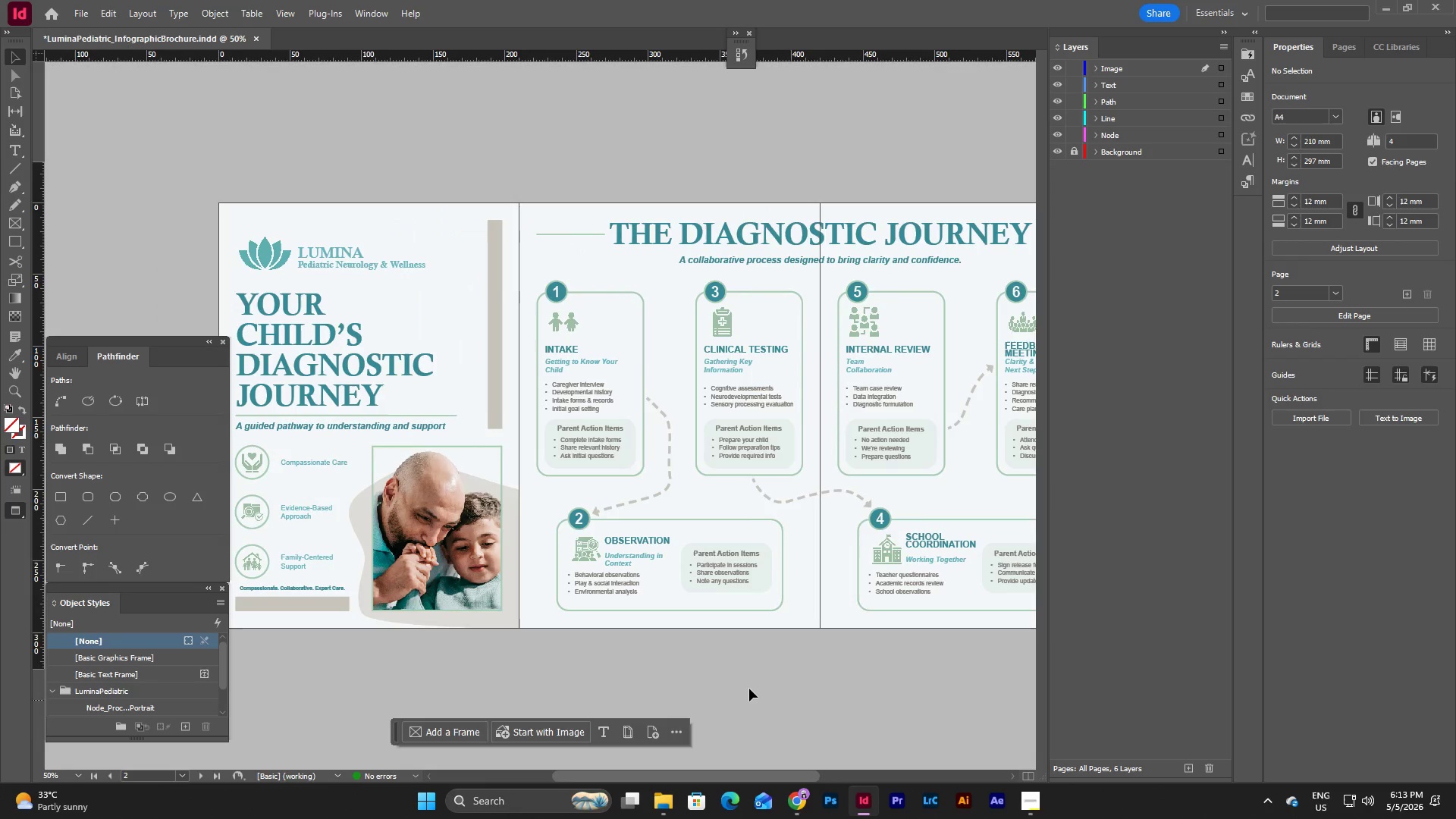 
left_click([749, 689])
 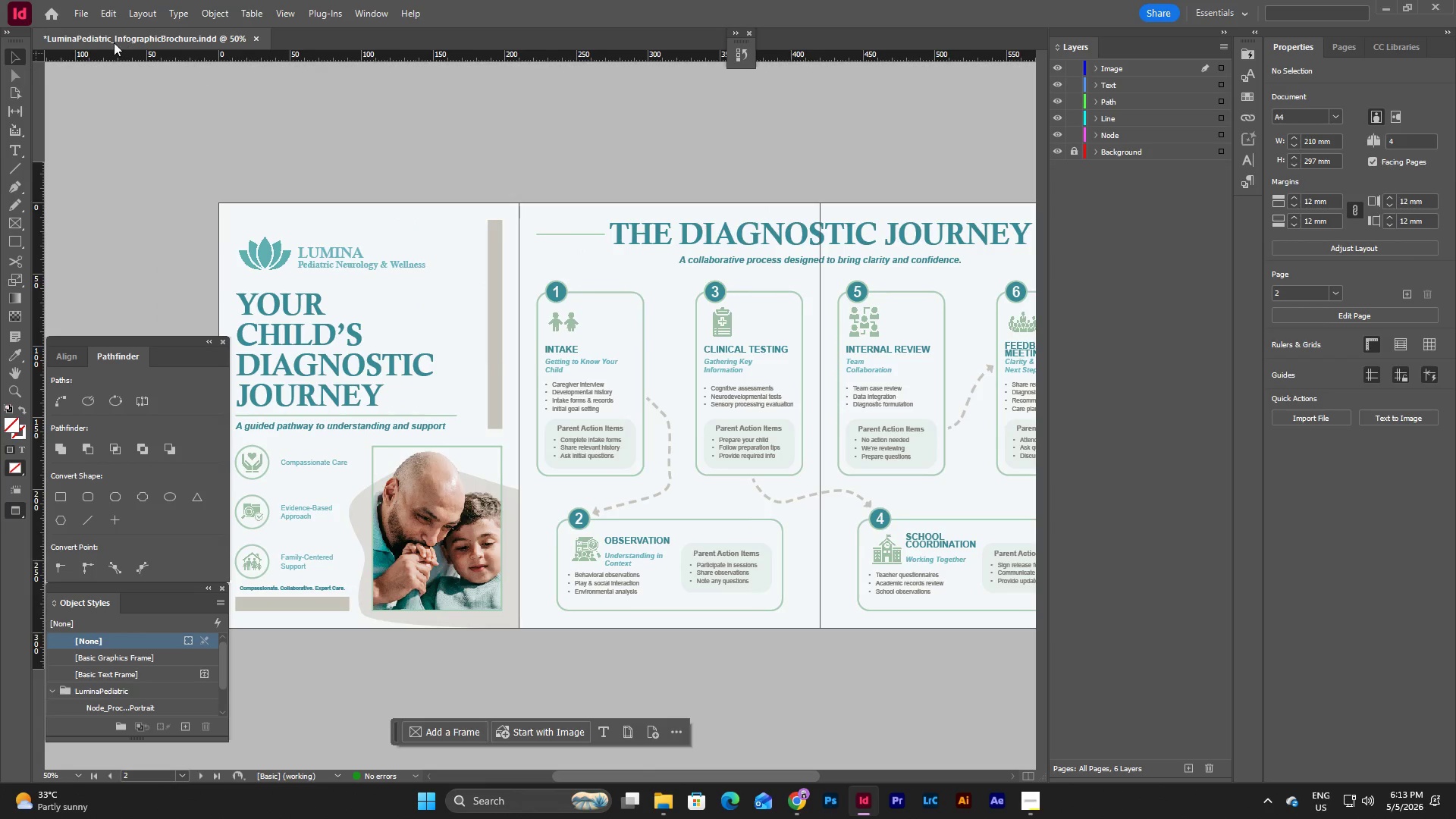 
left_click([88, 12])
 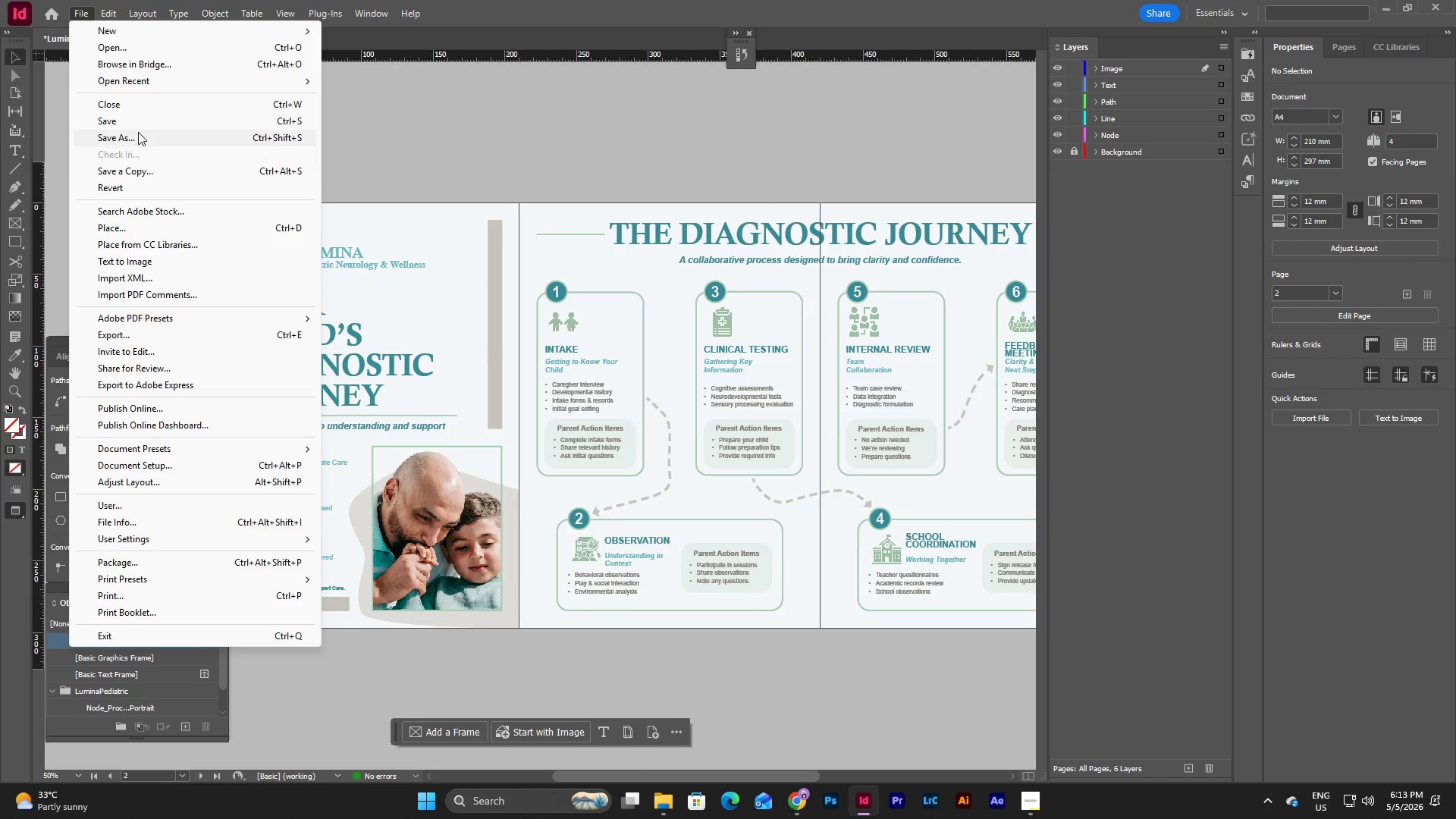 
left_click([138, 126])
 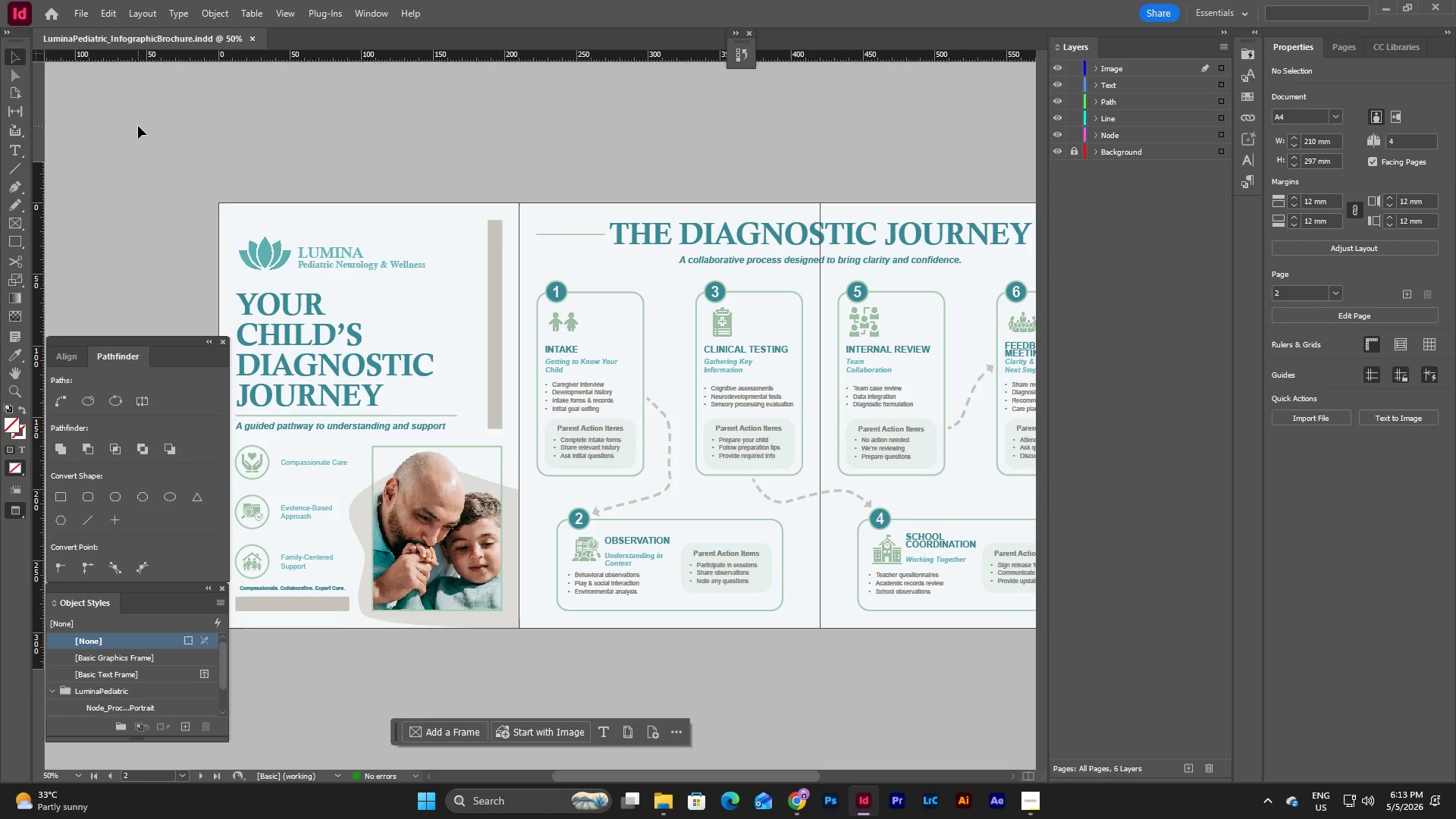 
wait(34.39)
 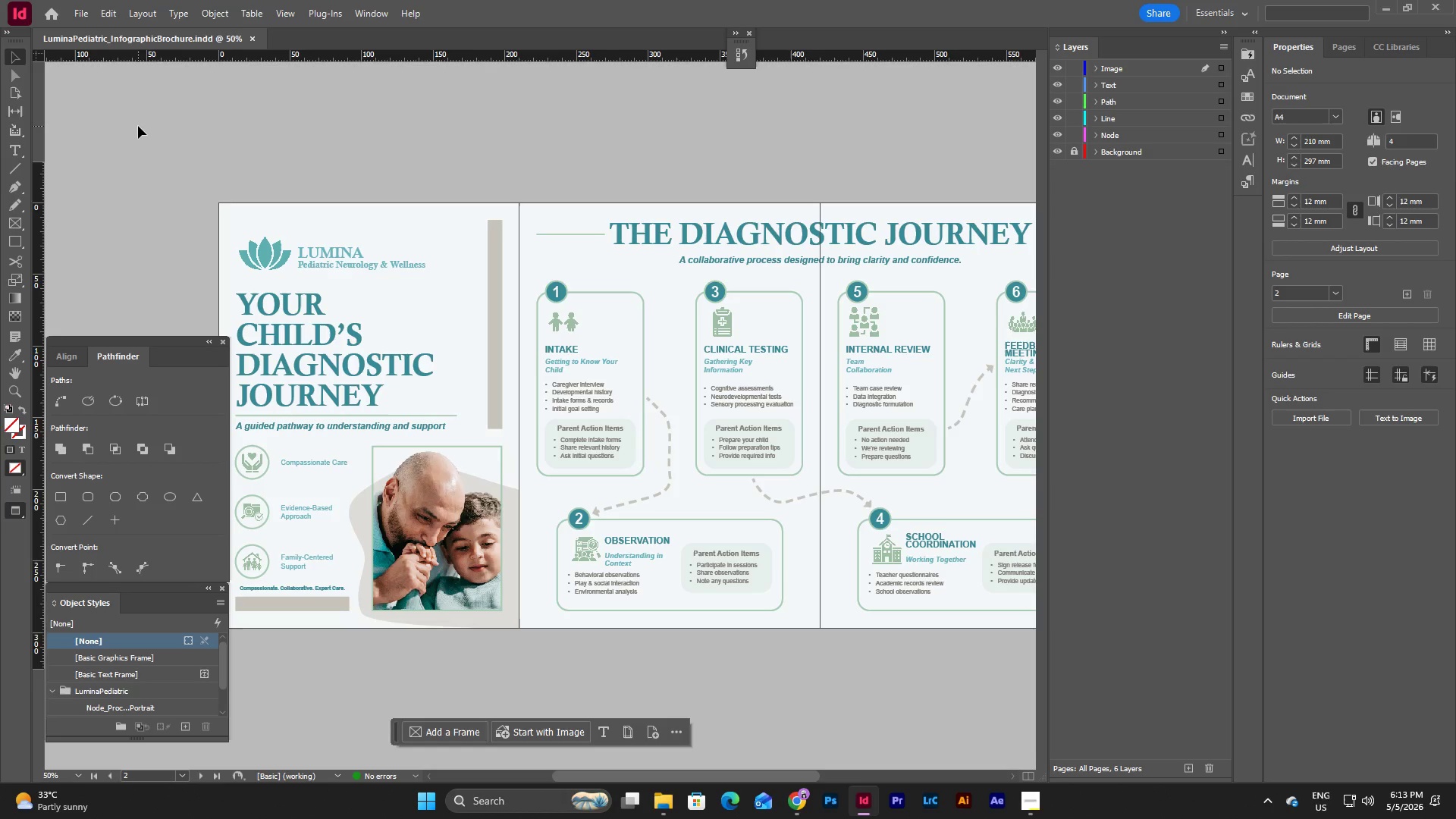 
left_click_drag(start_coordinate=[772, 779], to_coordinate=[795, 766])
 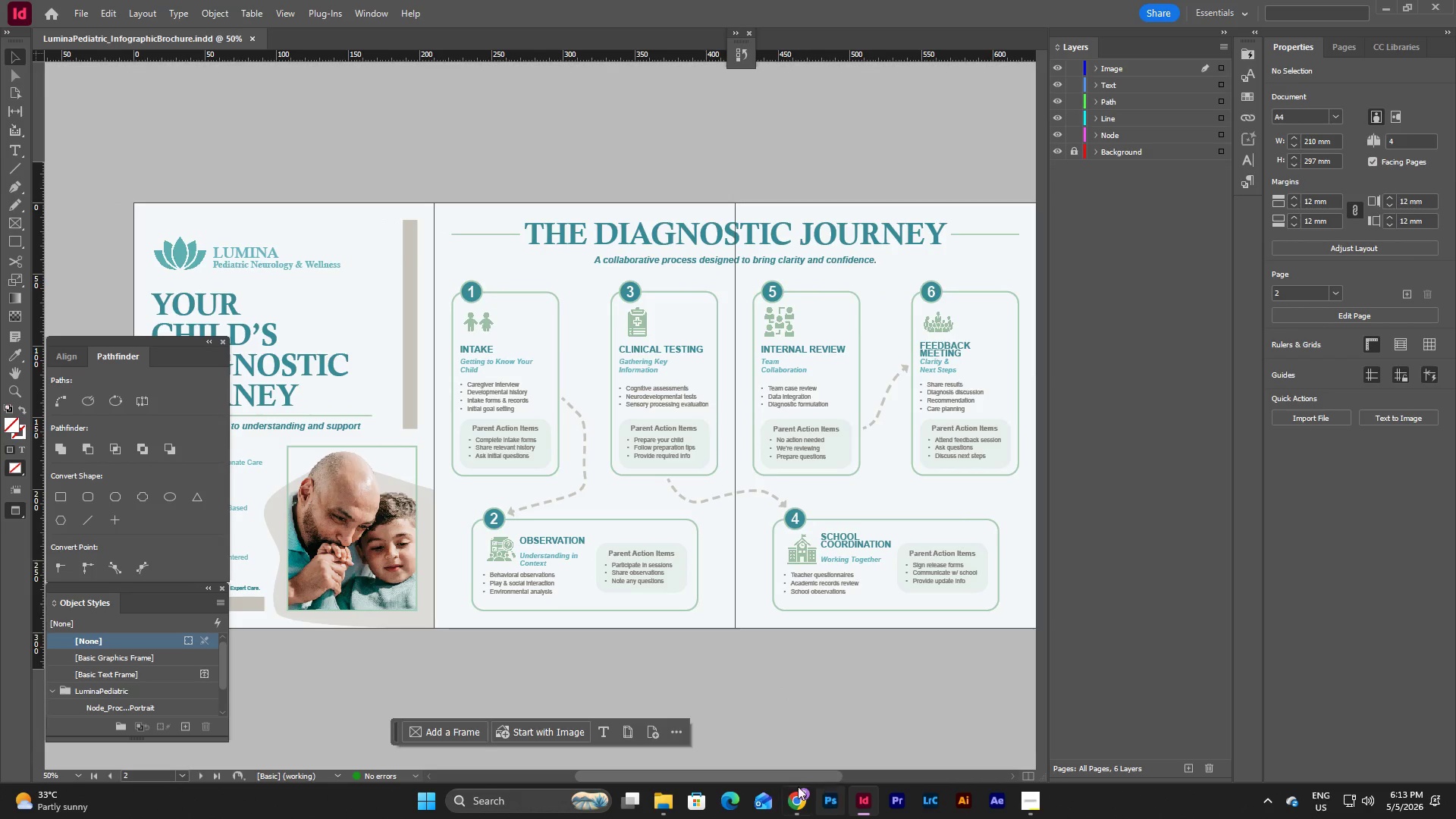 
left_click_drag(start_coordinate=[787, 776], to_coordinate=[898, 748])
 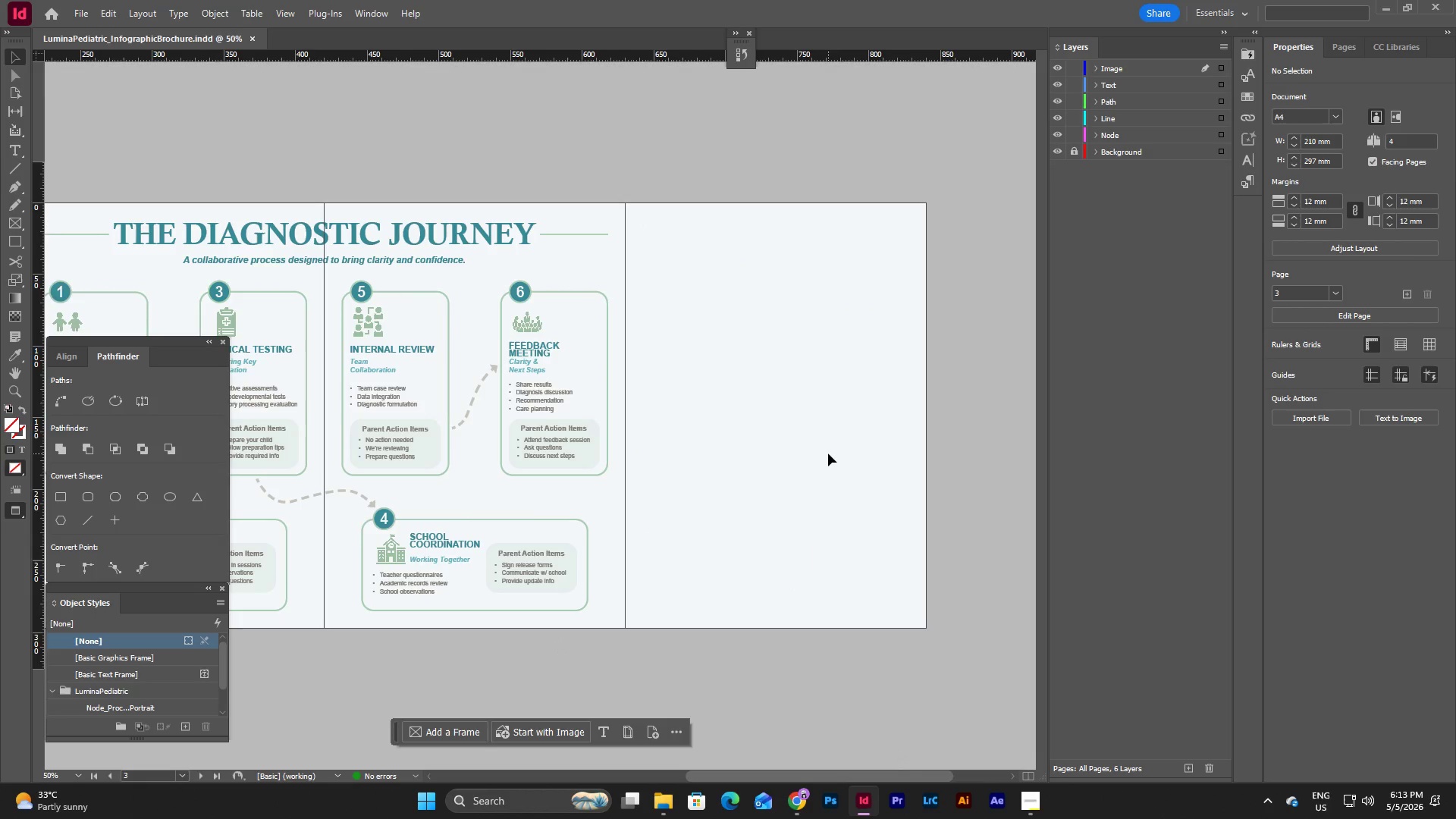 
wait(7.8)
 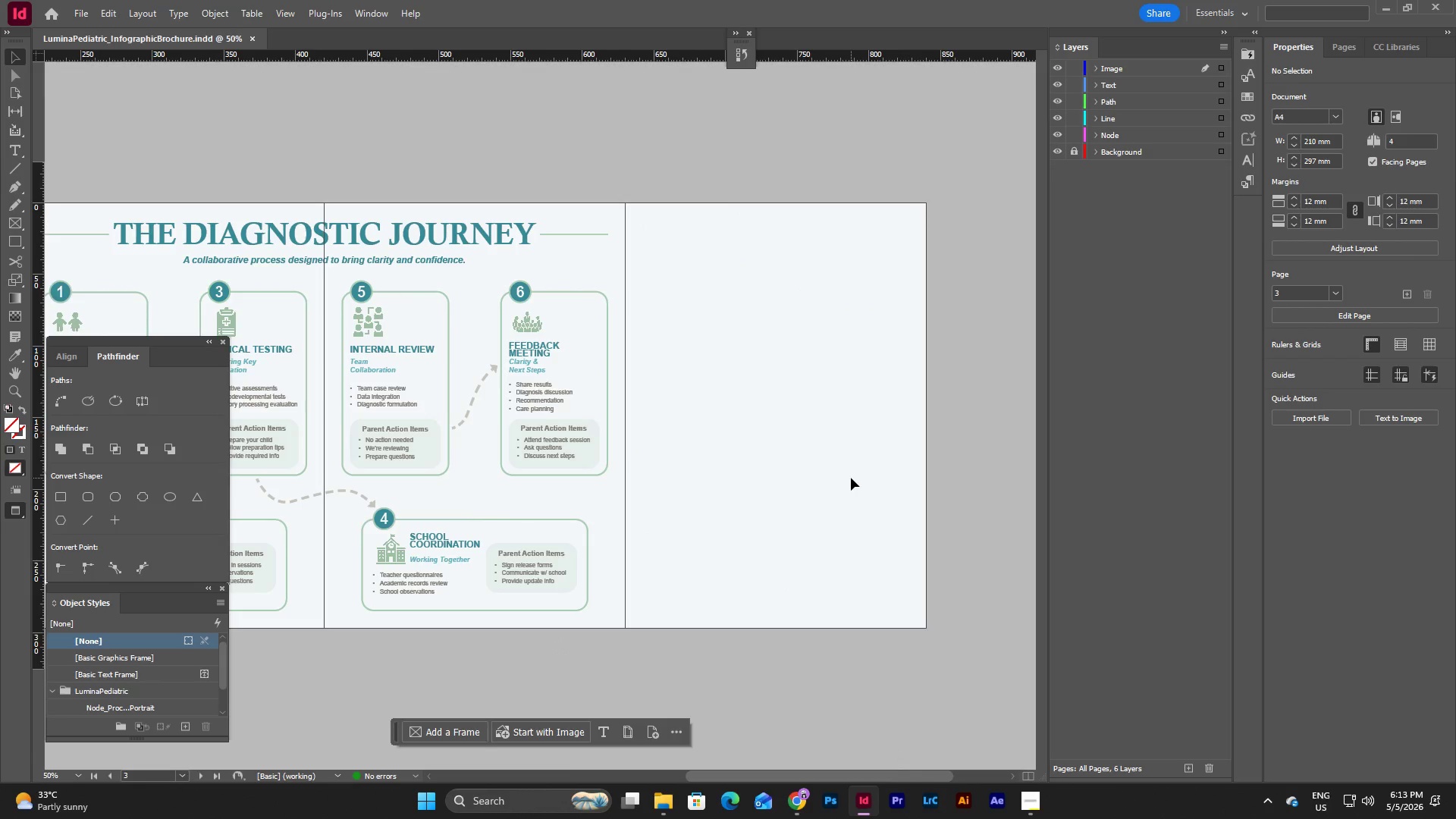 
left_click([769, 393])
 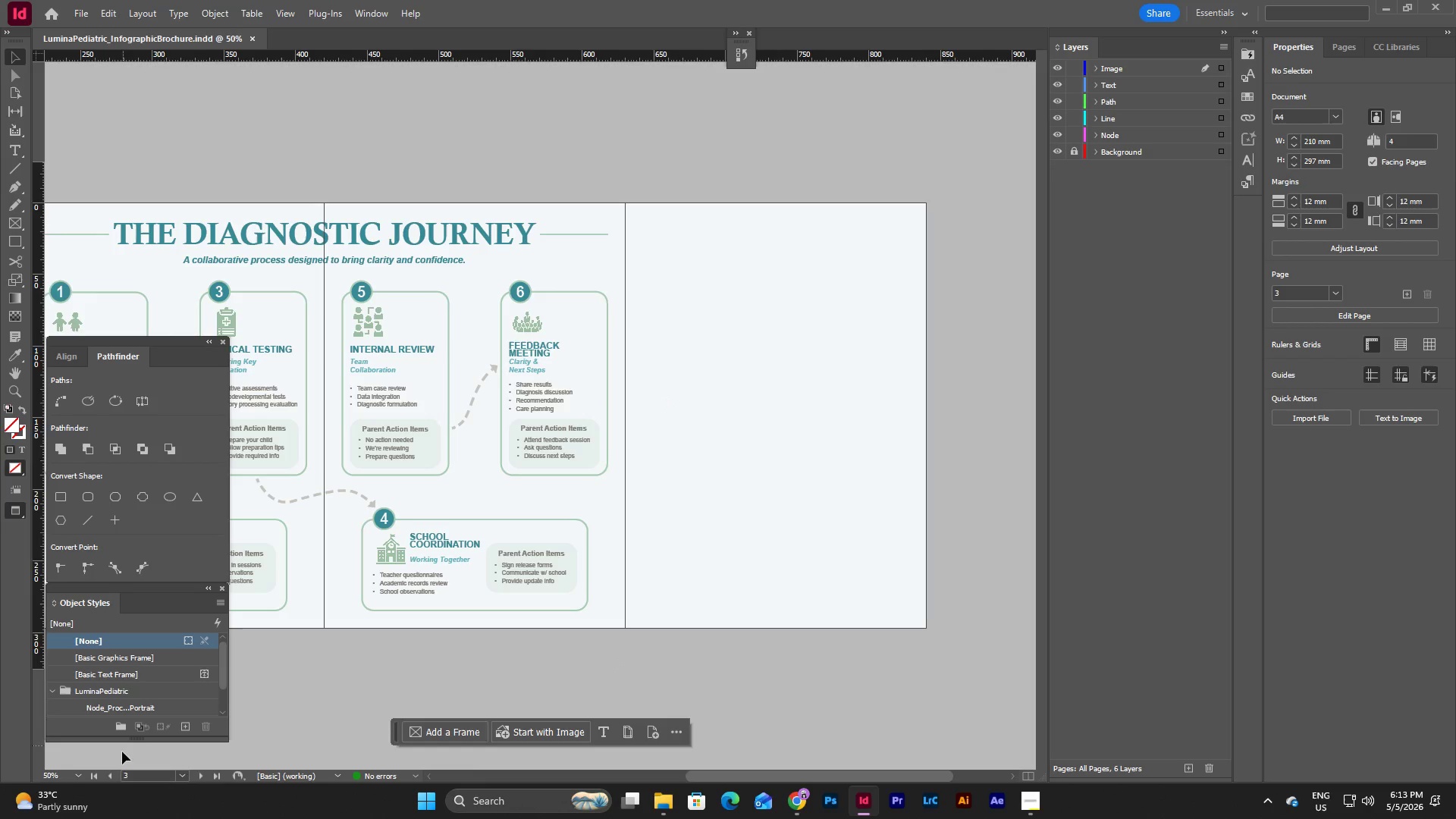 
left_click([79, 779])
 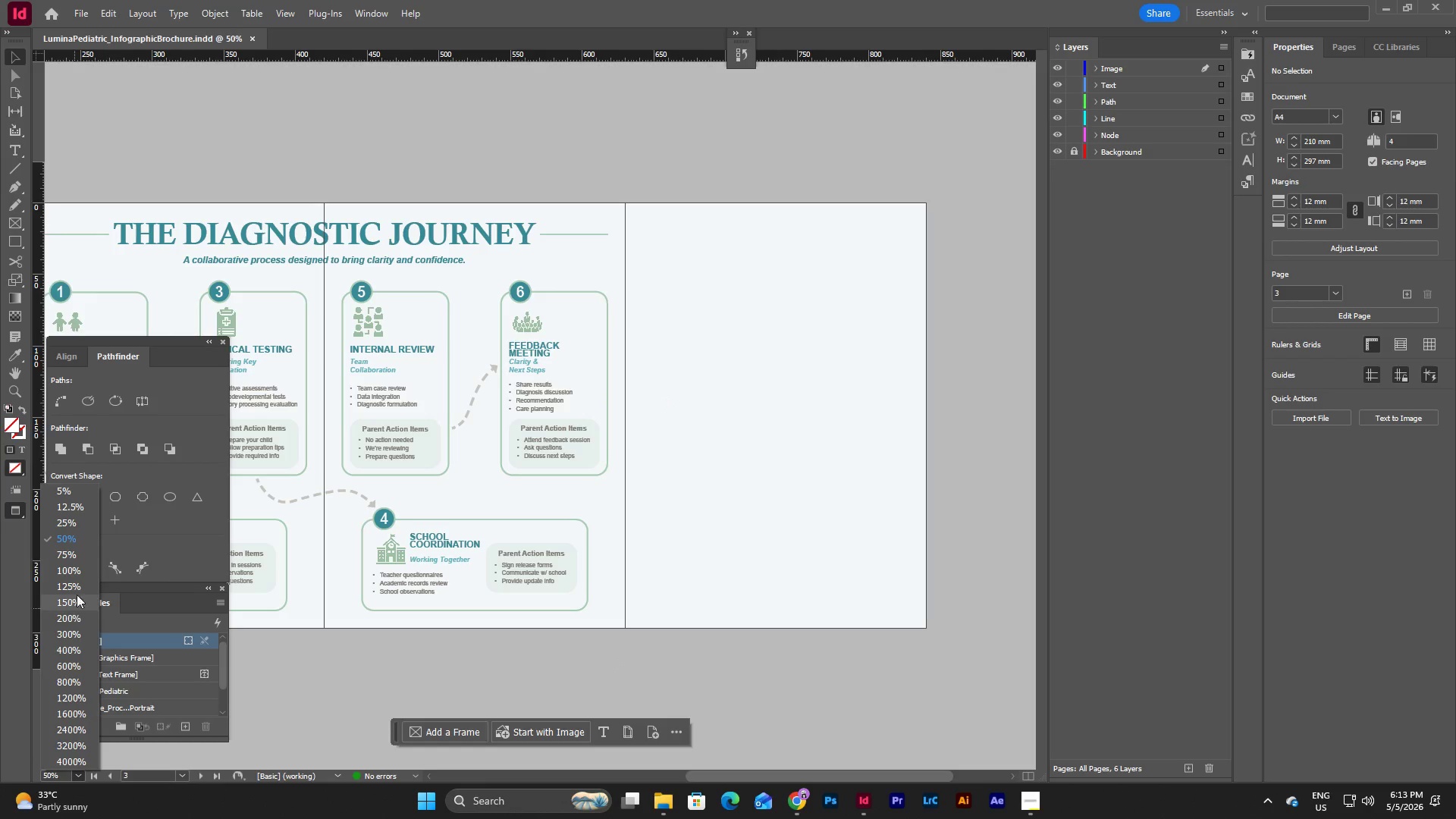 
left_click([78, 568])
 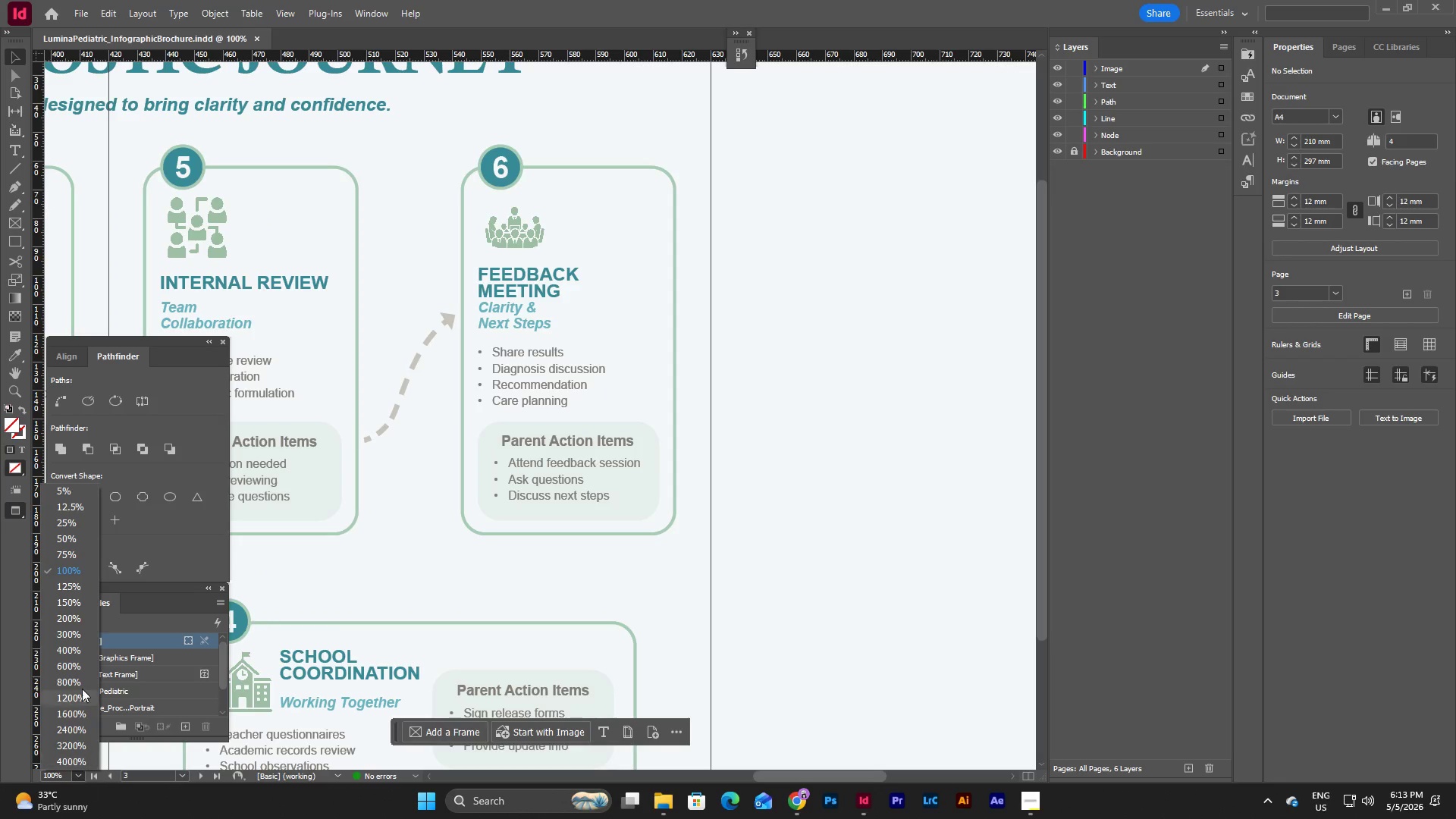 
left_click([74, 559])
 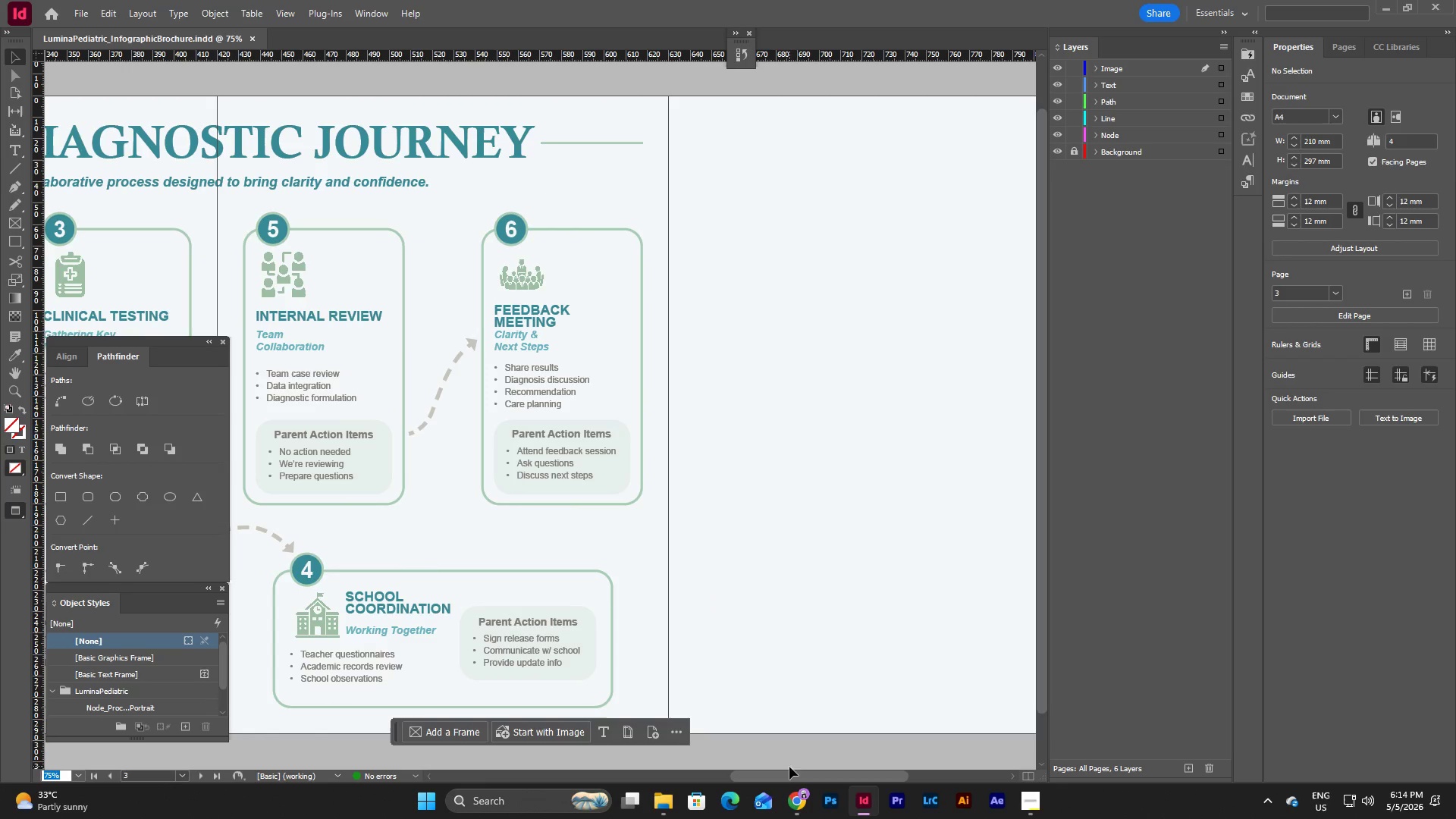 
left_click_drag(start_coordinate=[797, 775], to_coordinate=[838, 764])
 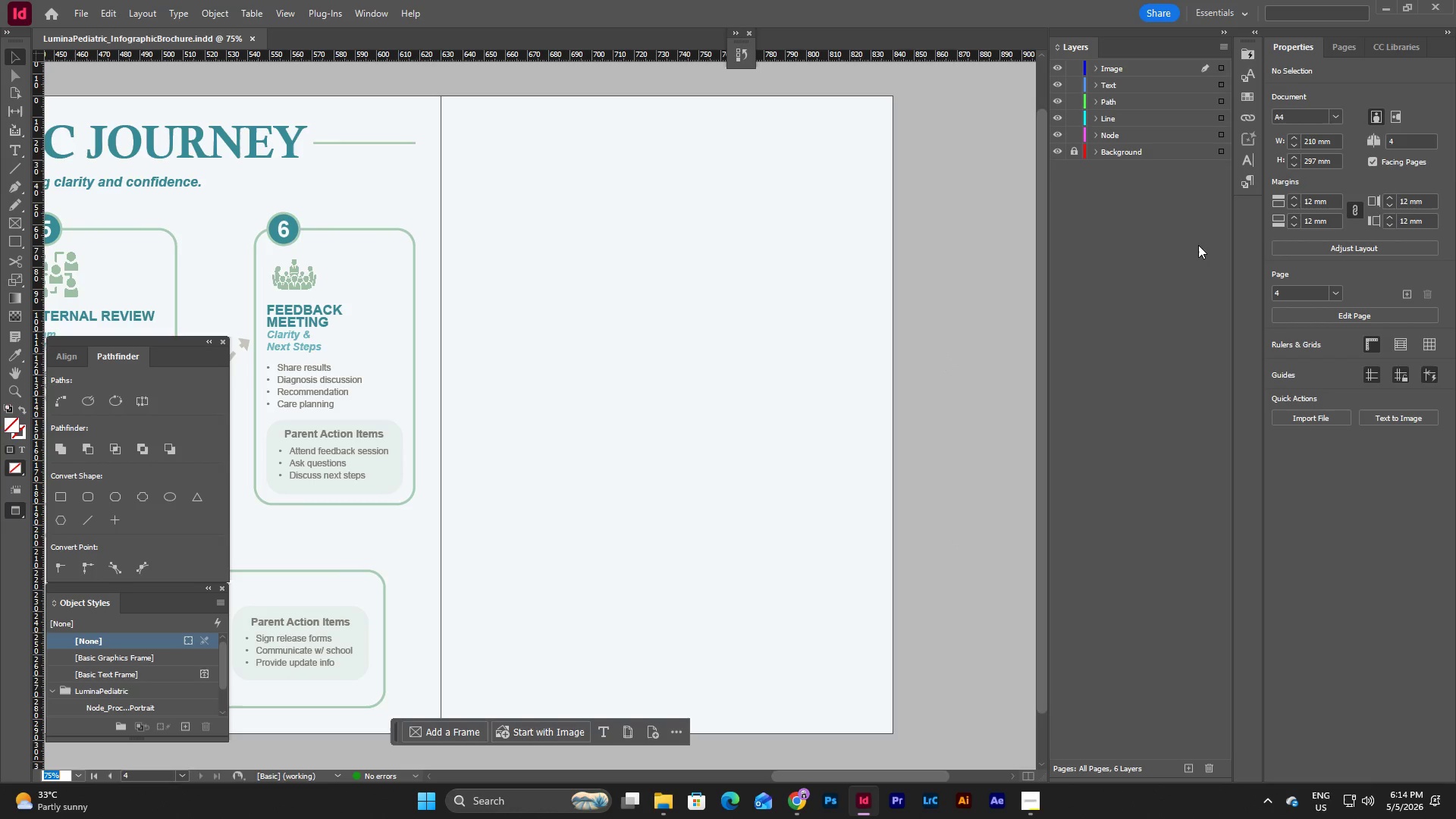 
left_click([1248, 177])
 